 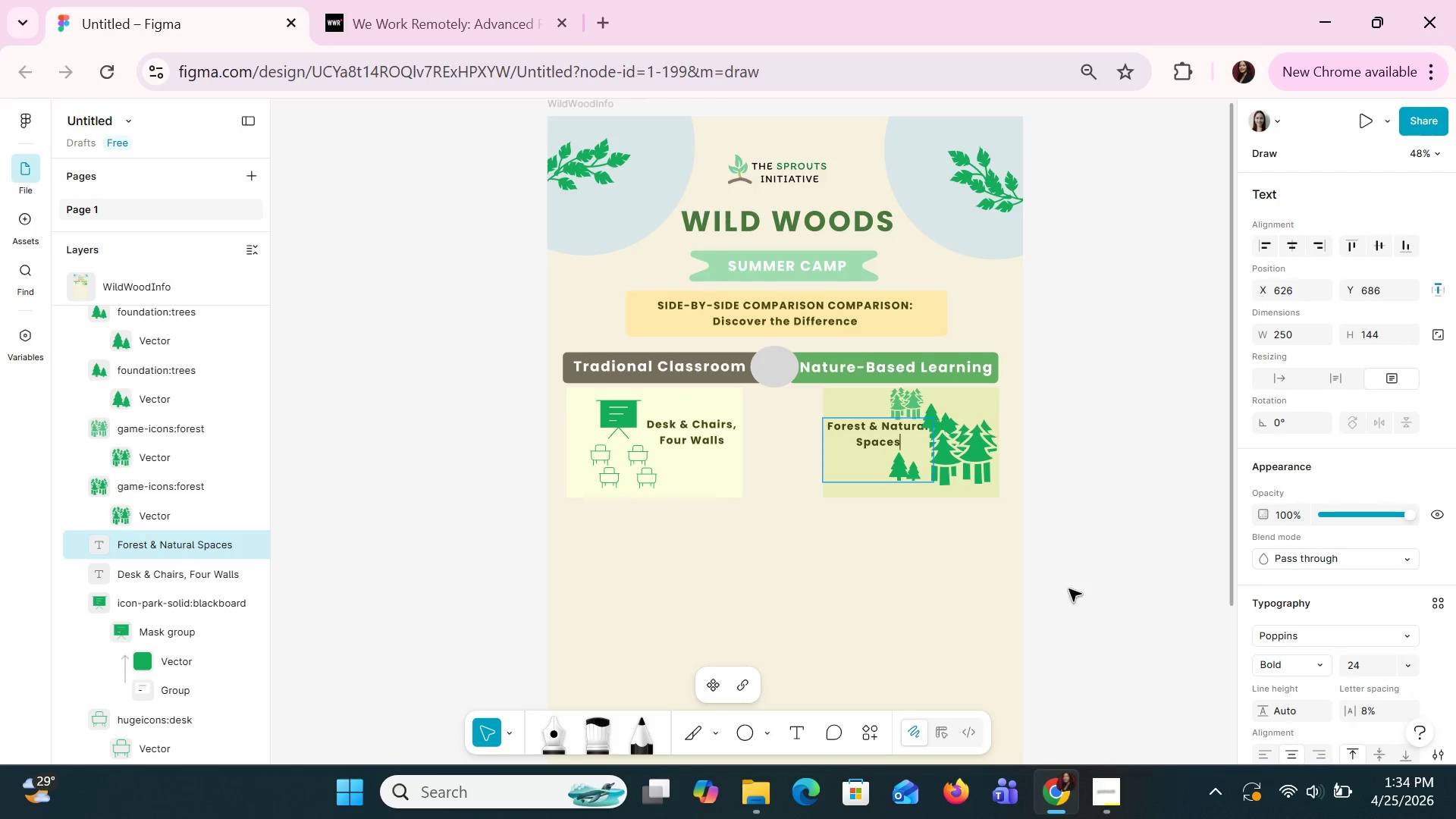 
left_click([853, 537])
 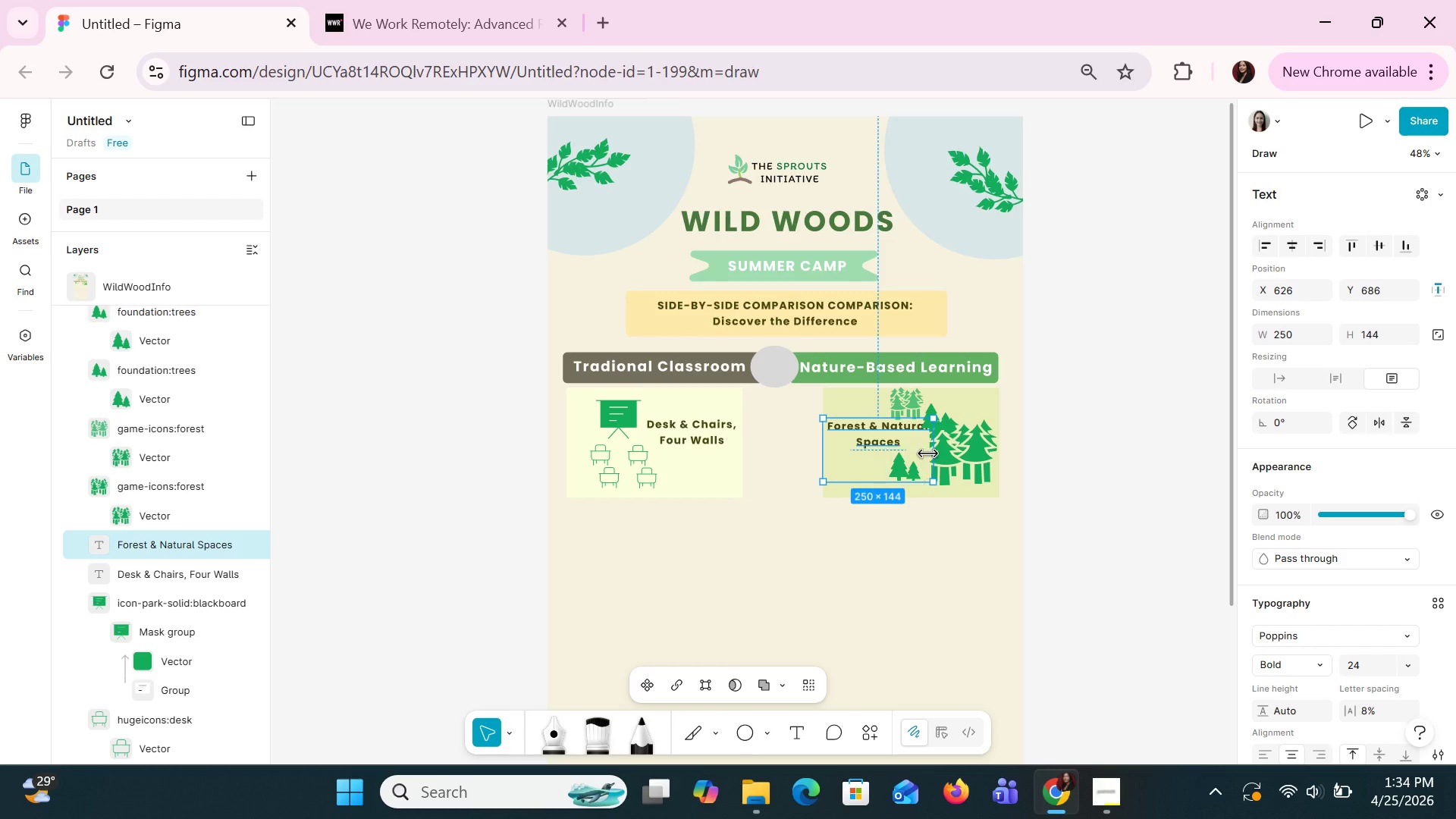 
left_click_drag(start_coordinate=[933, 454], to_coordinate=[921, 455])
 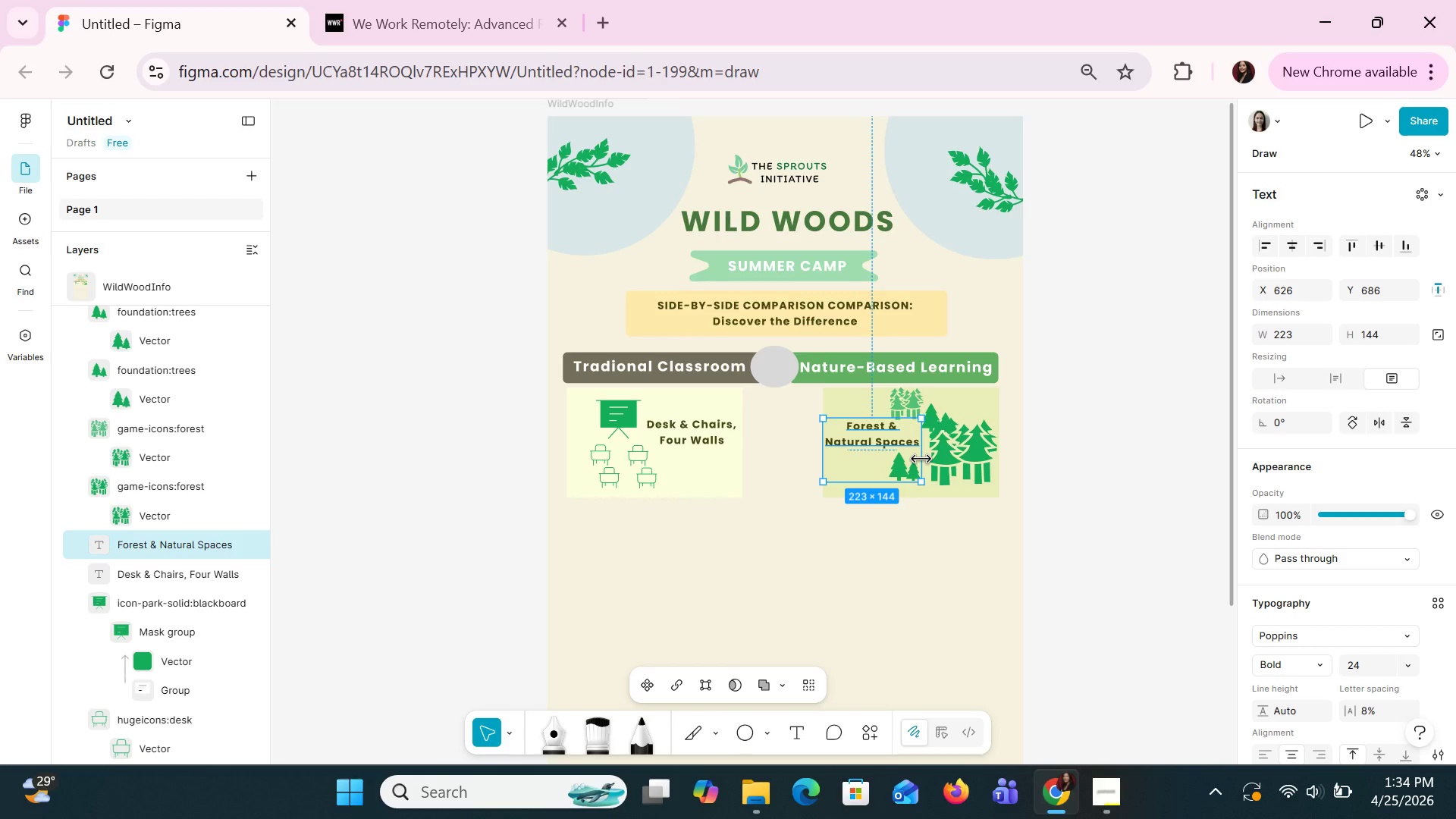 
key(ArrowDown)
 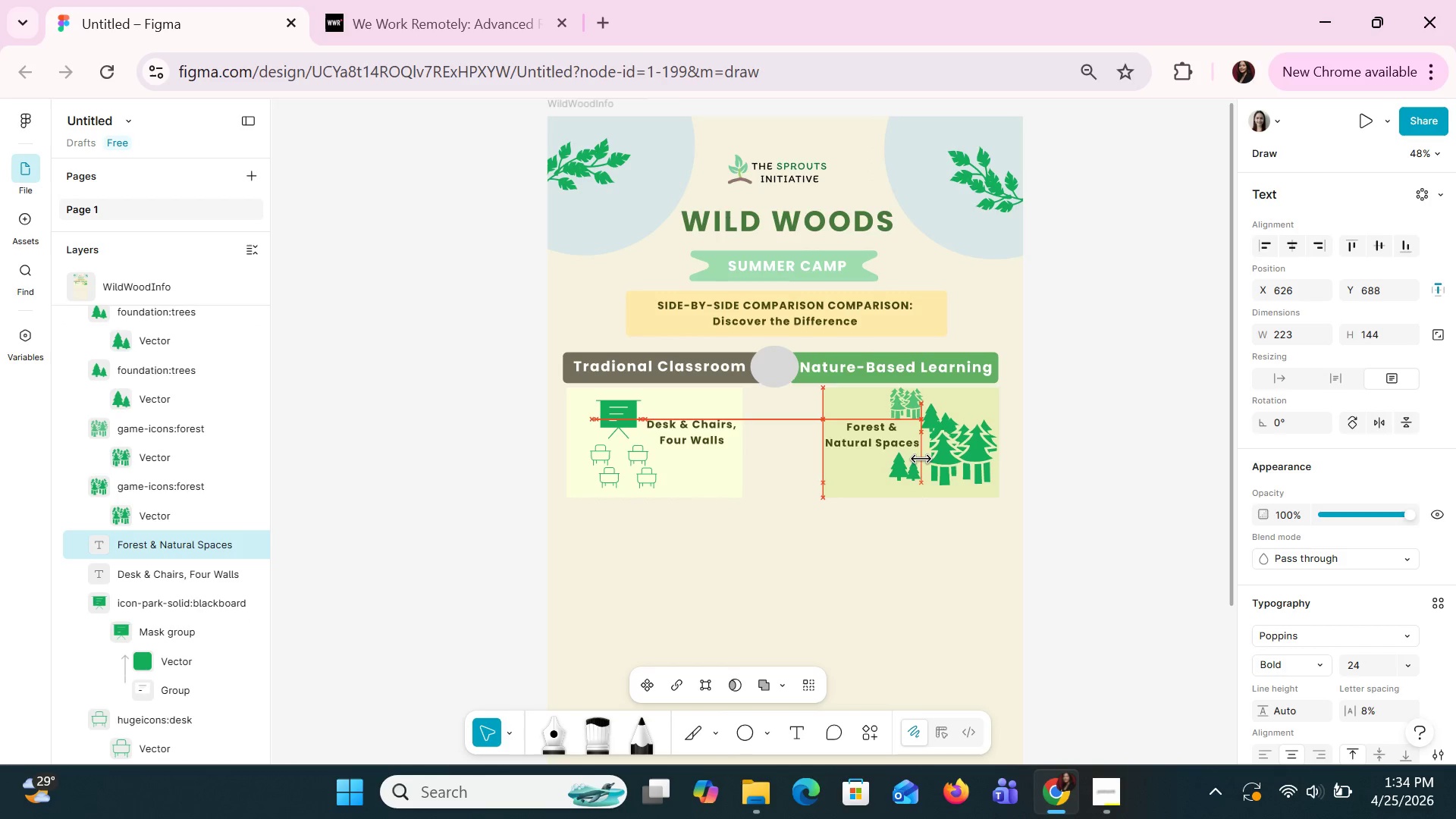 
key(ArrowDown)
 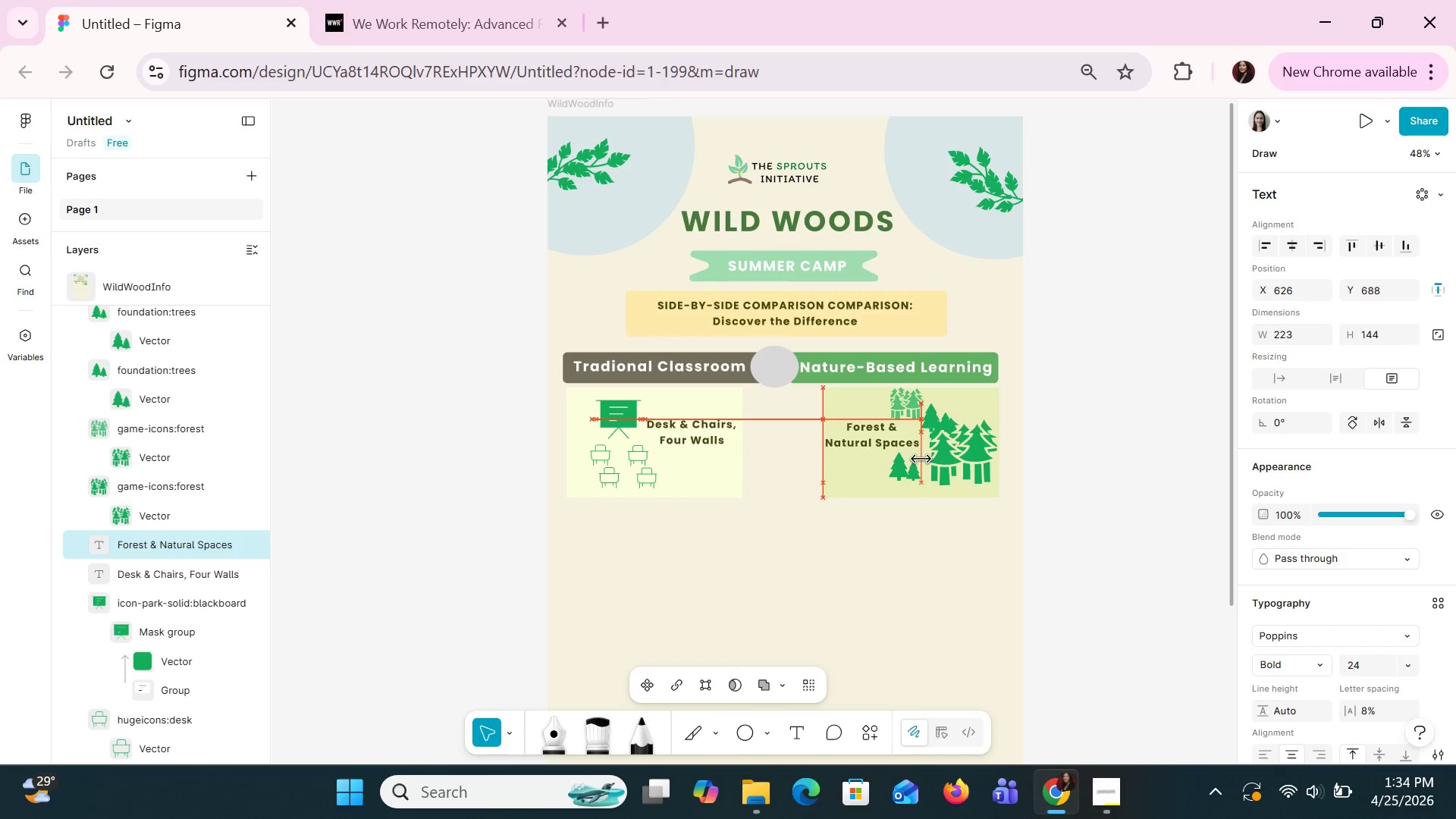 
key(ArrowDown)
 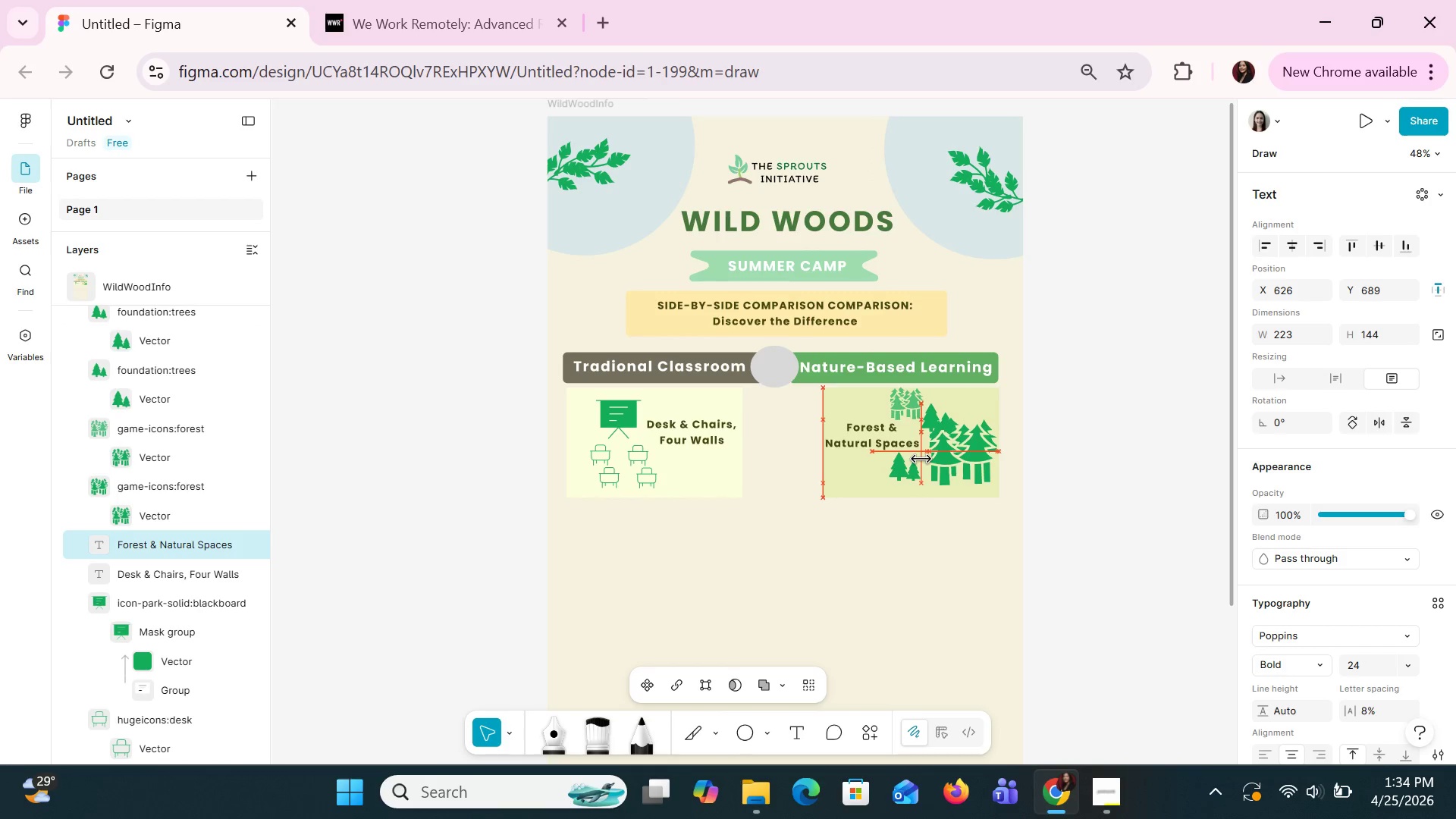 
key(ArrowDown)
 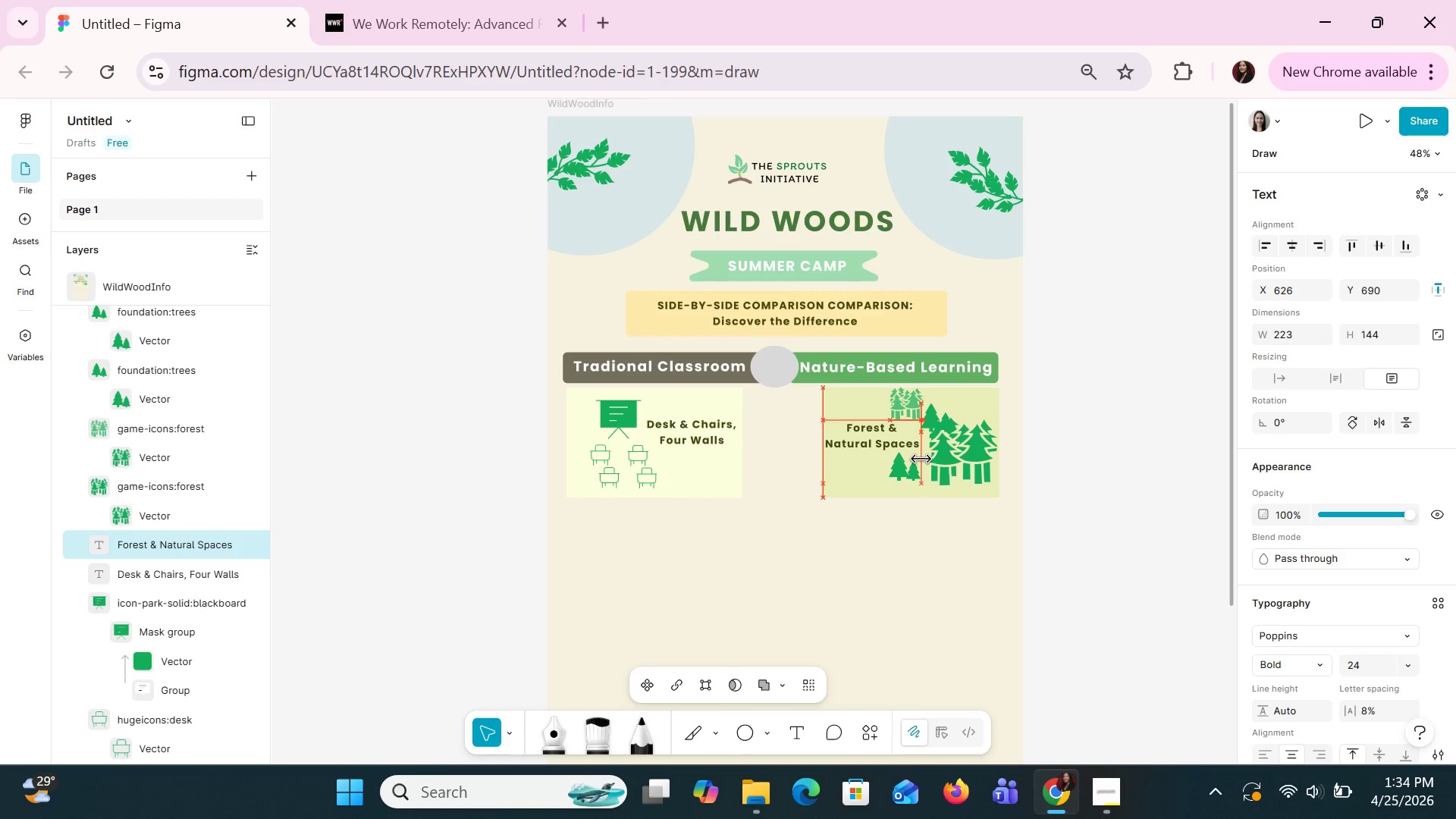 
key(ArrowRight)
 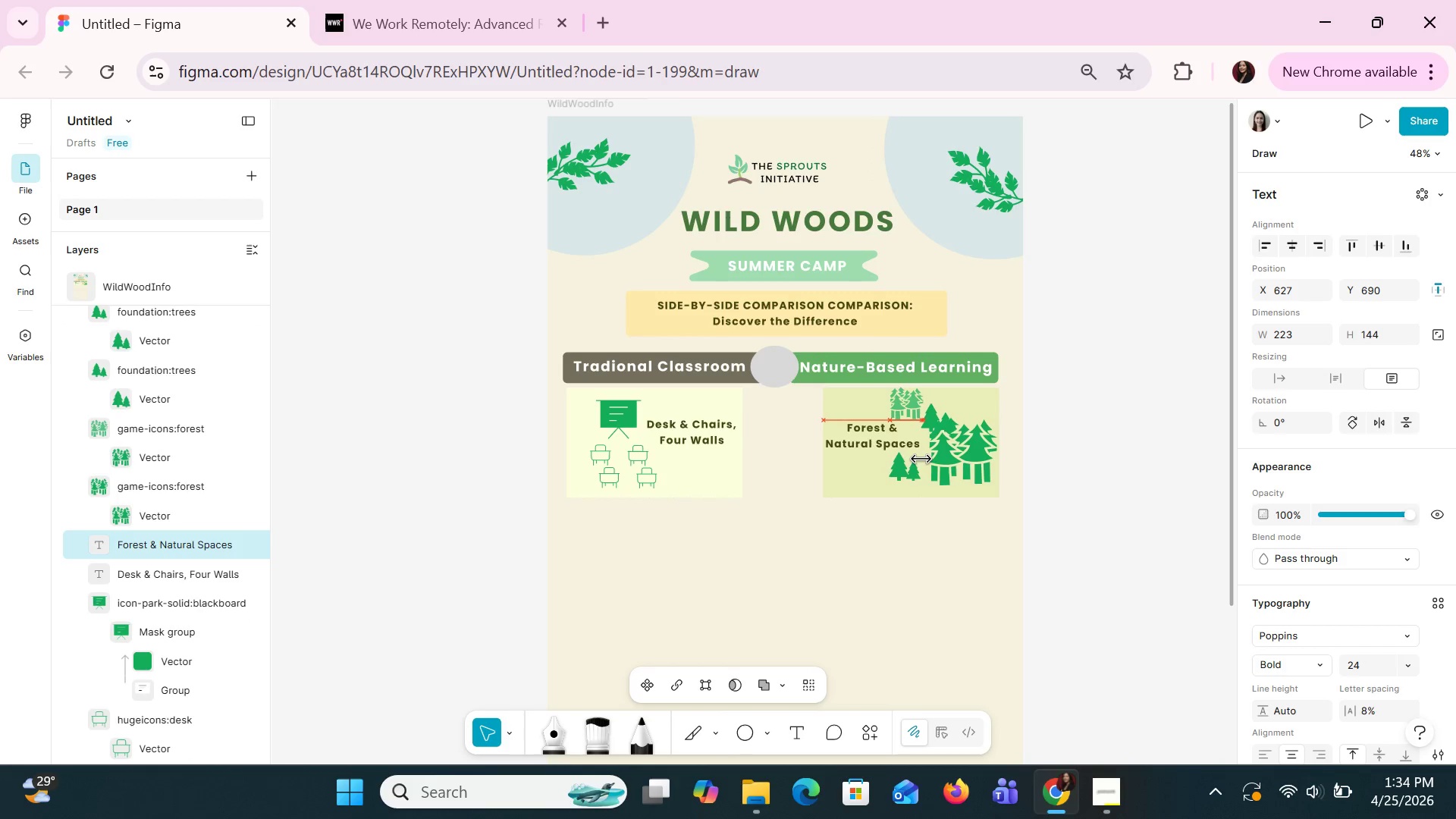 
key(ArrowRight)
 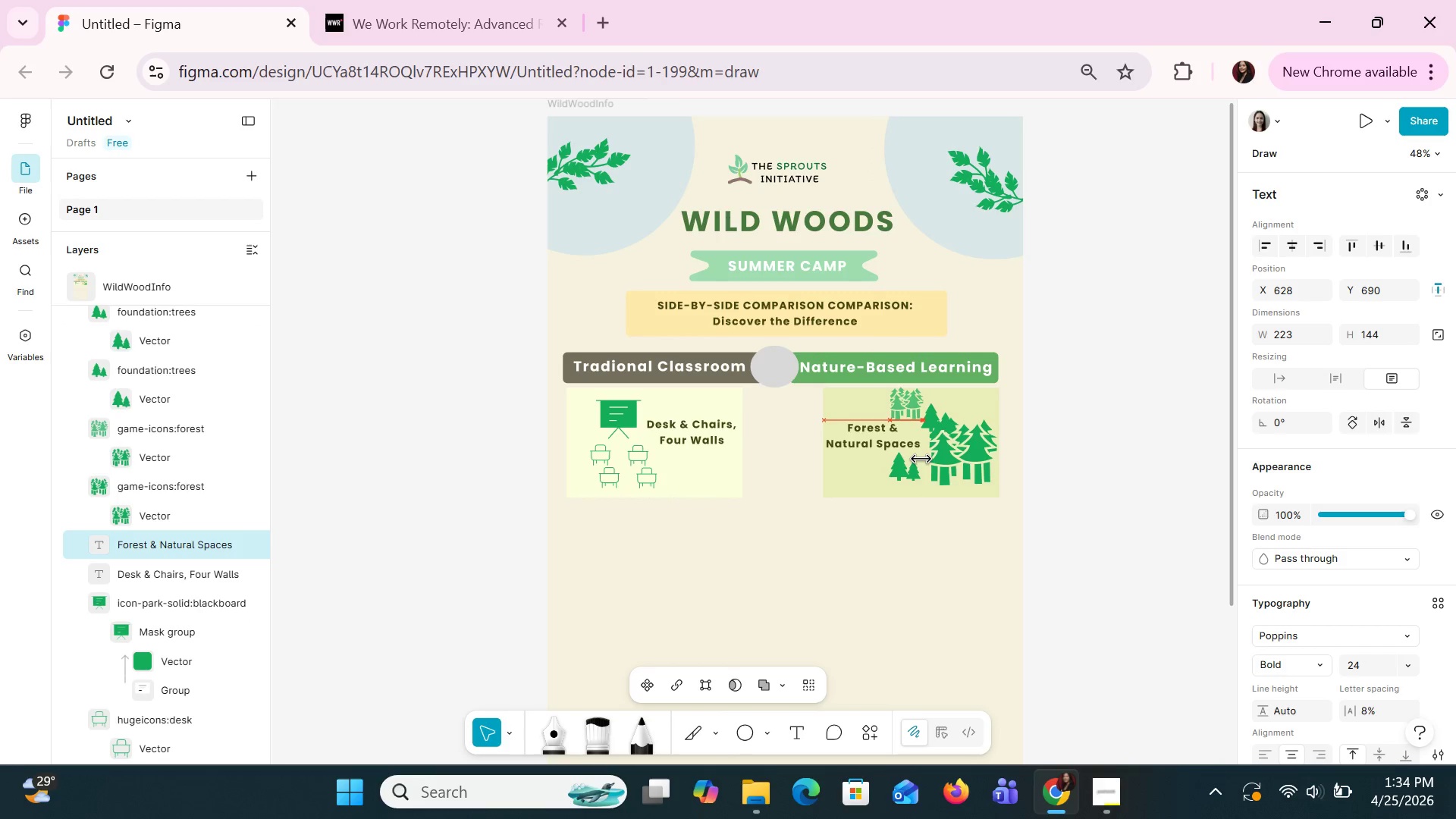 
key(ArrowRight)
 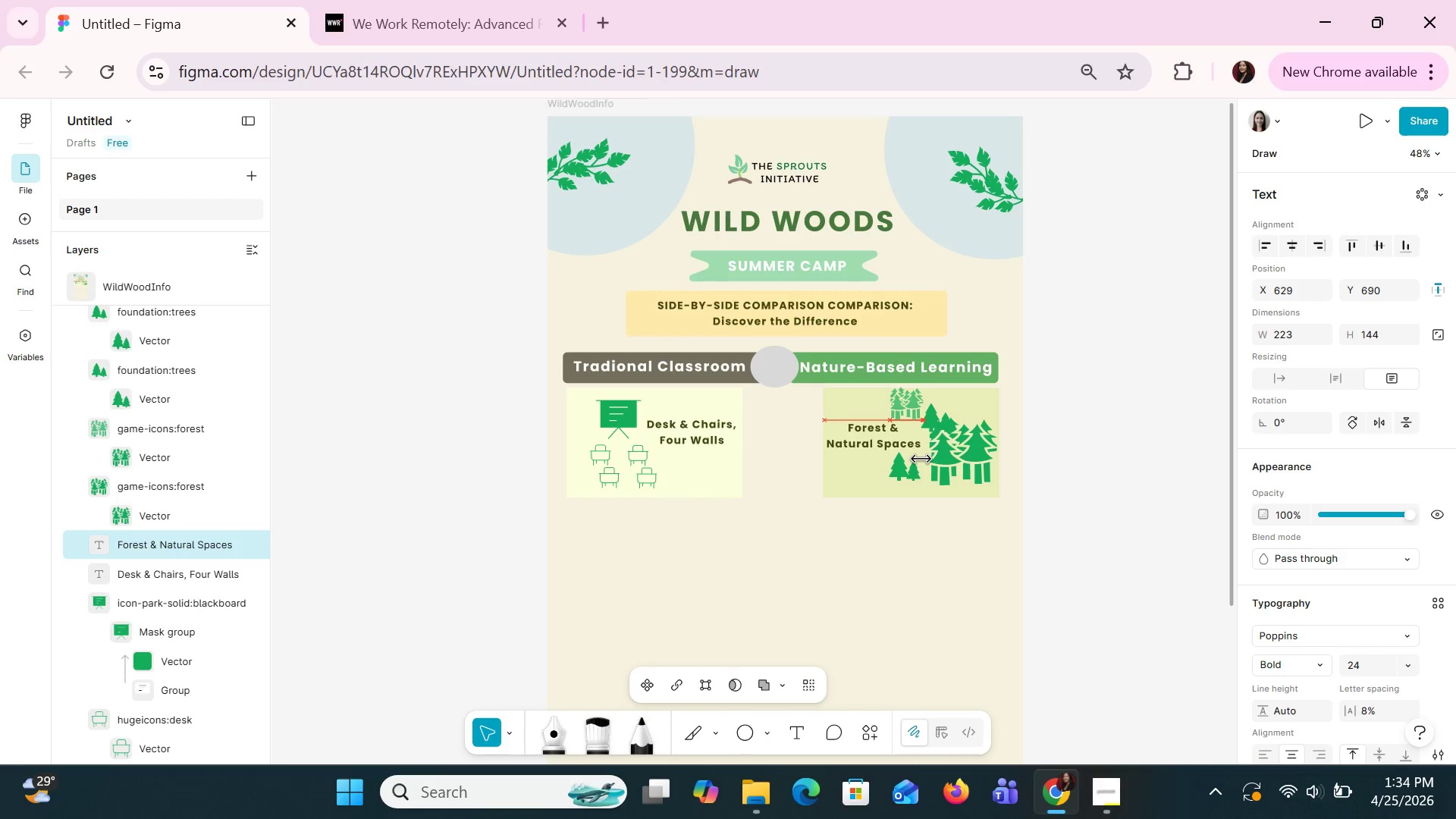 
key(ArrowRight)
 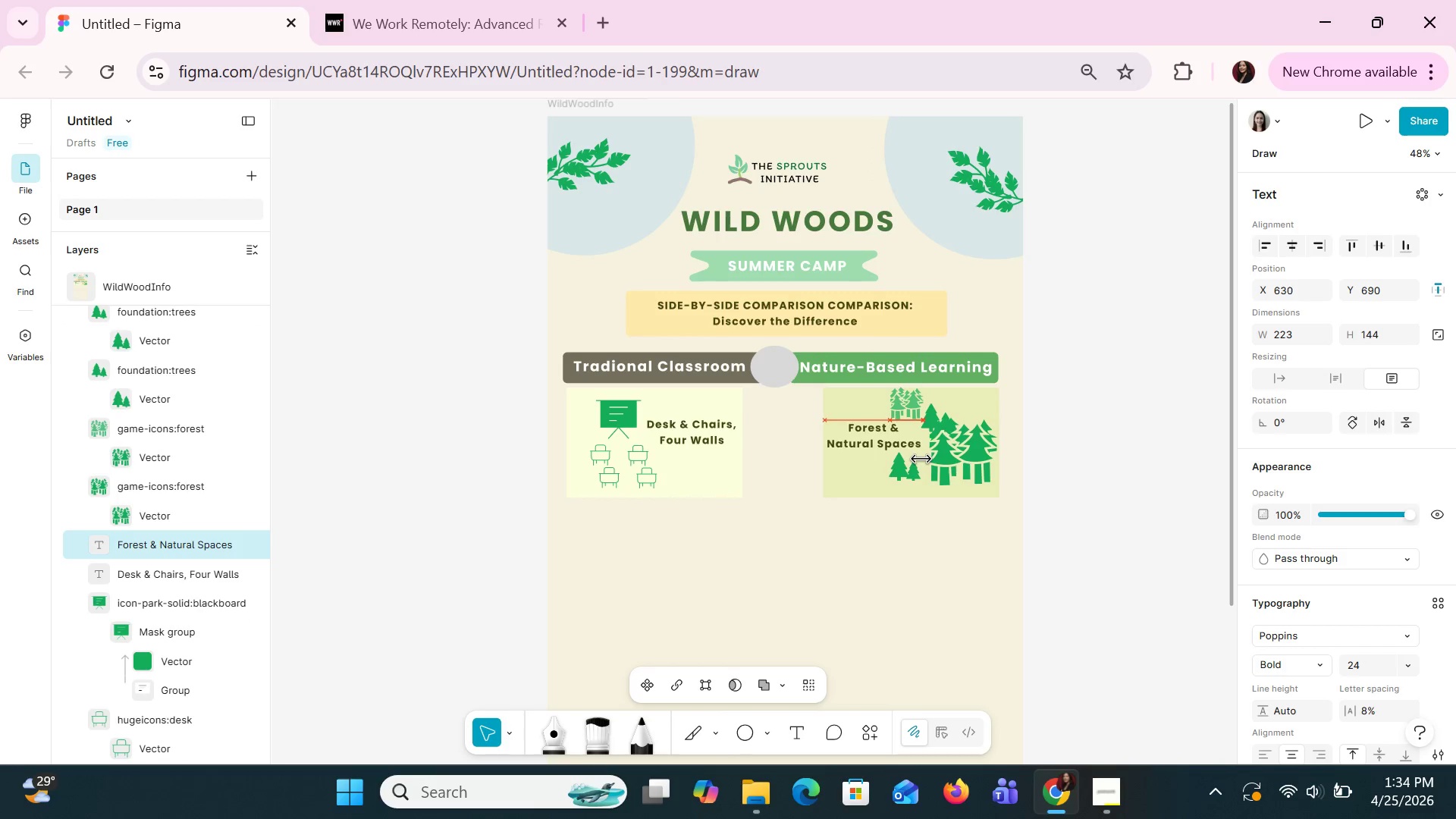 
key(ArrowRight)
 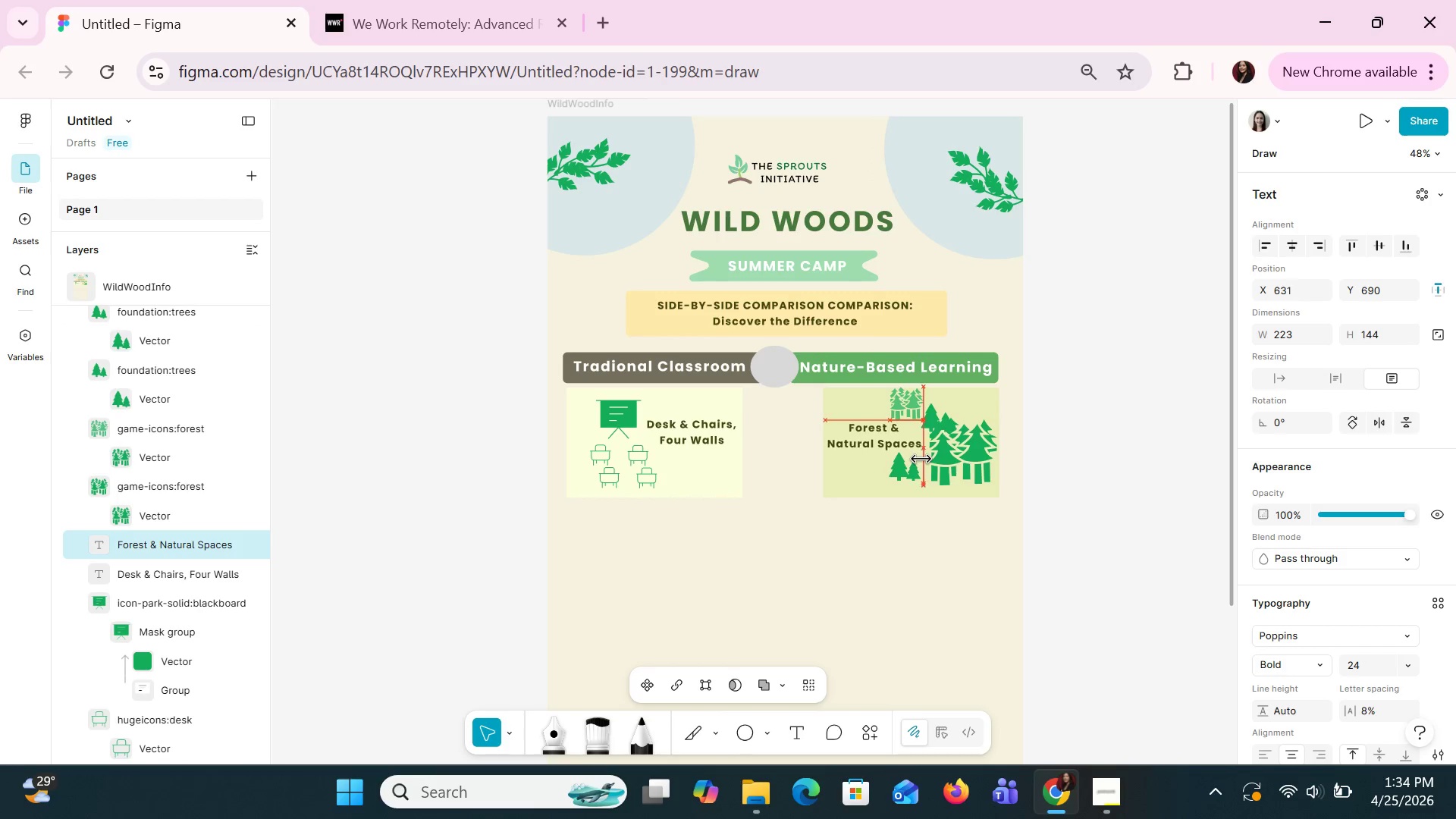 
key(ArrowDown)
 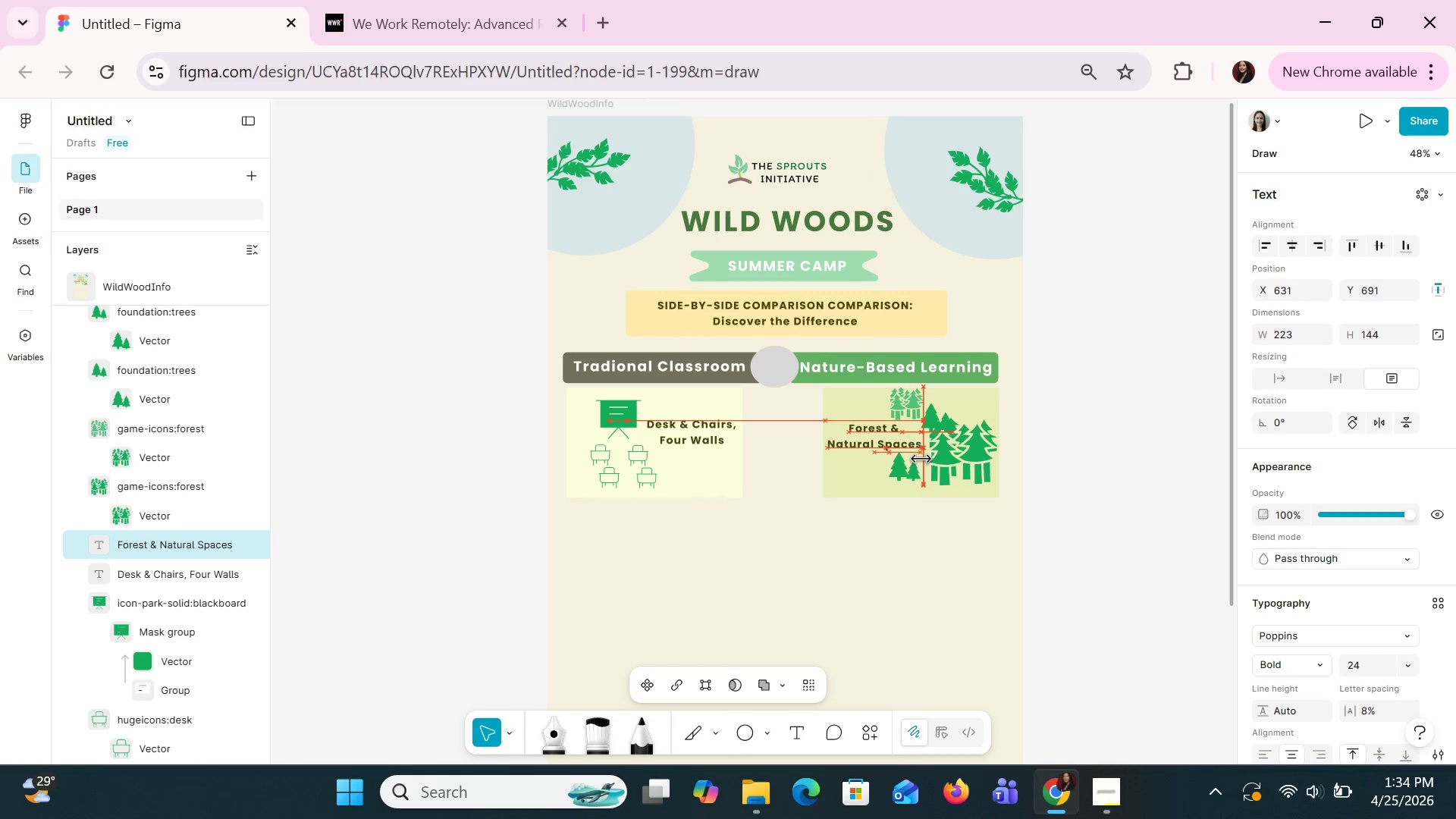 
key(ArrowDown)
 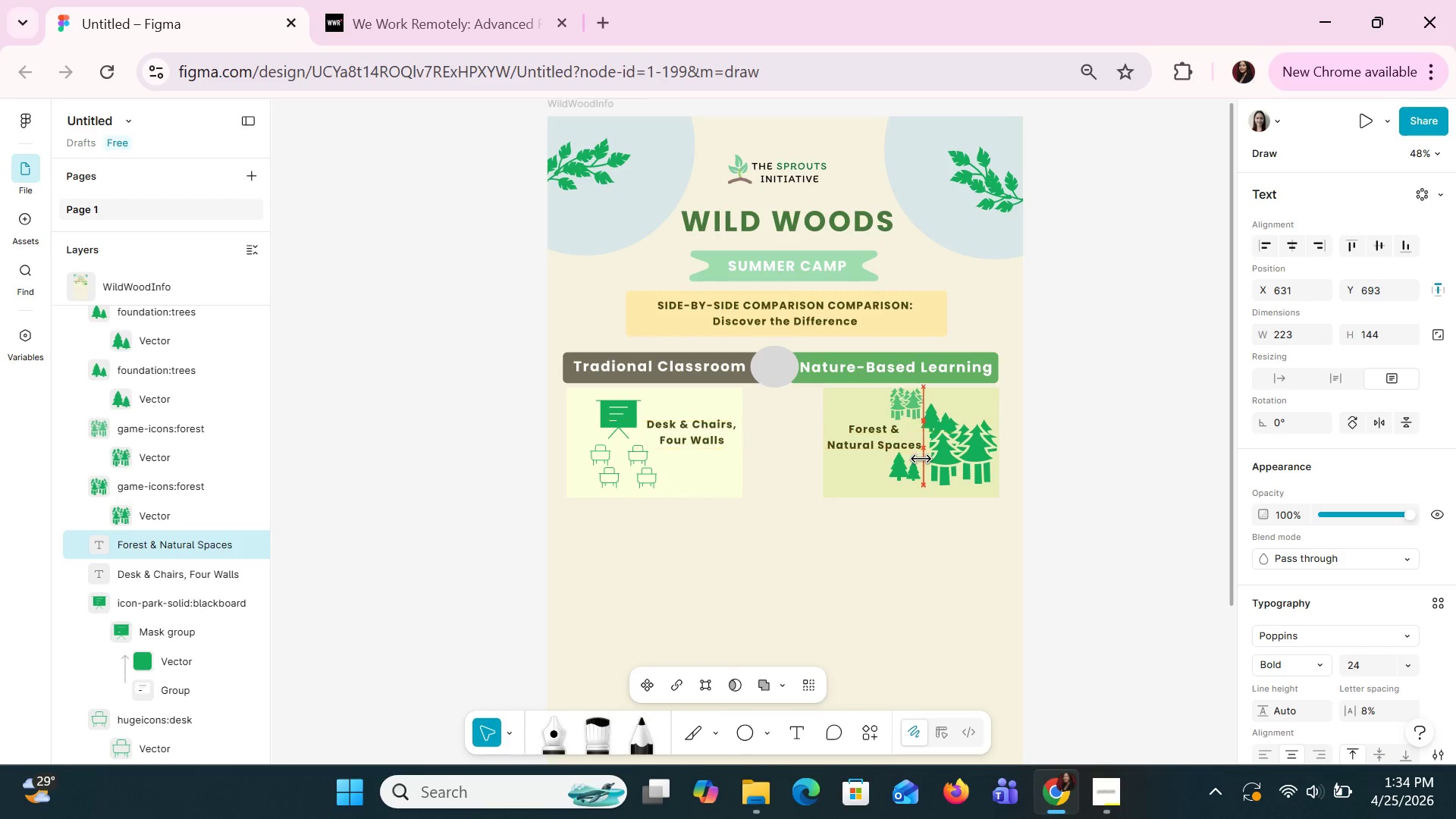 
key(ArrowDown)
 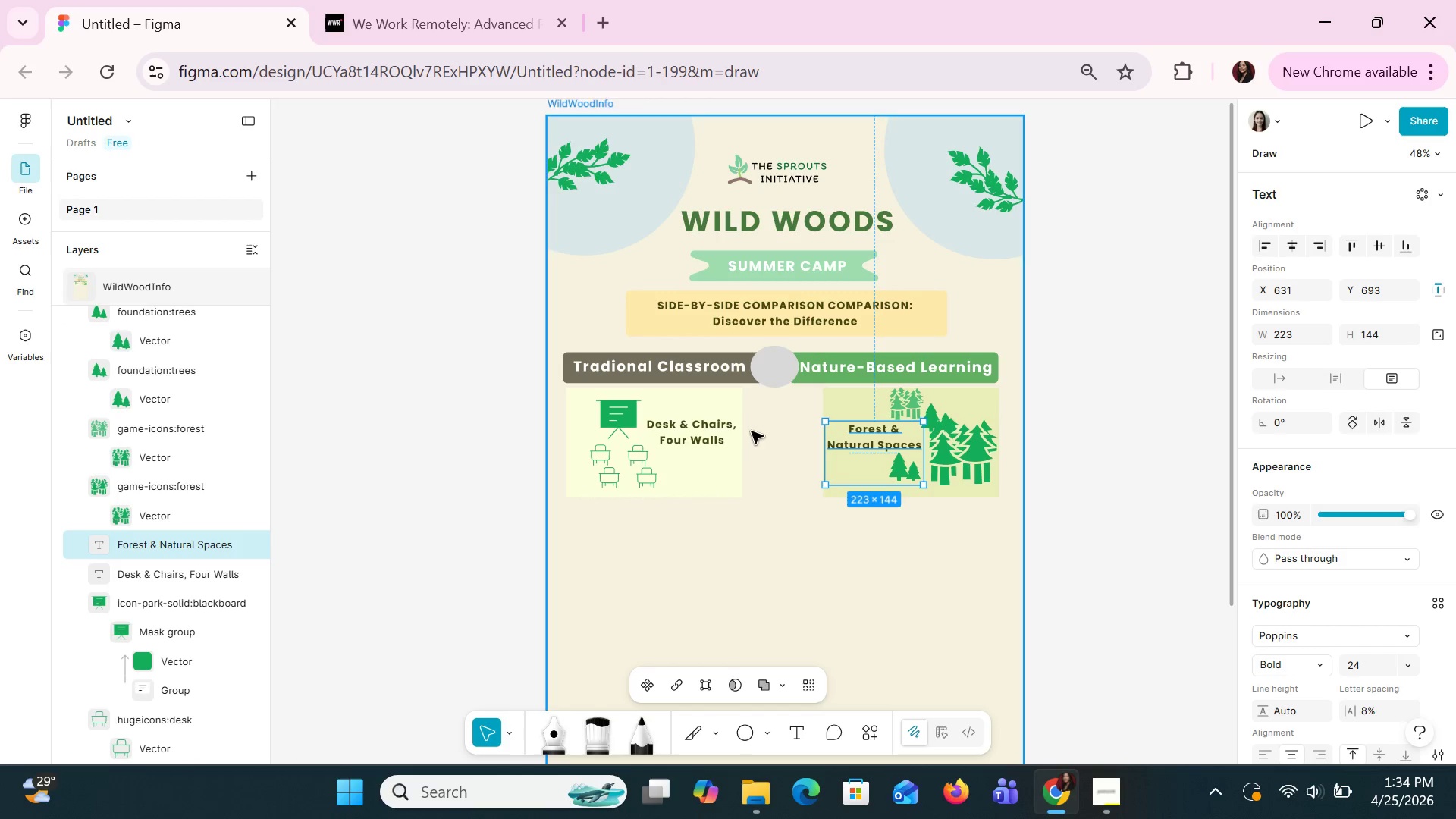 
left_click([686, 442])
 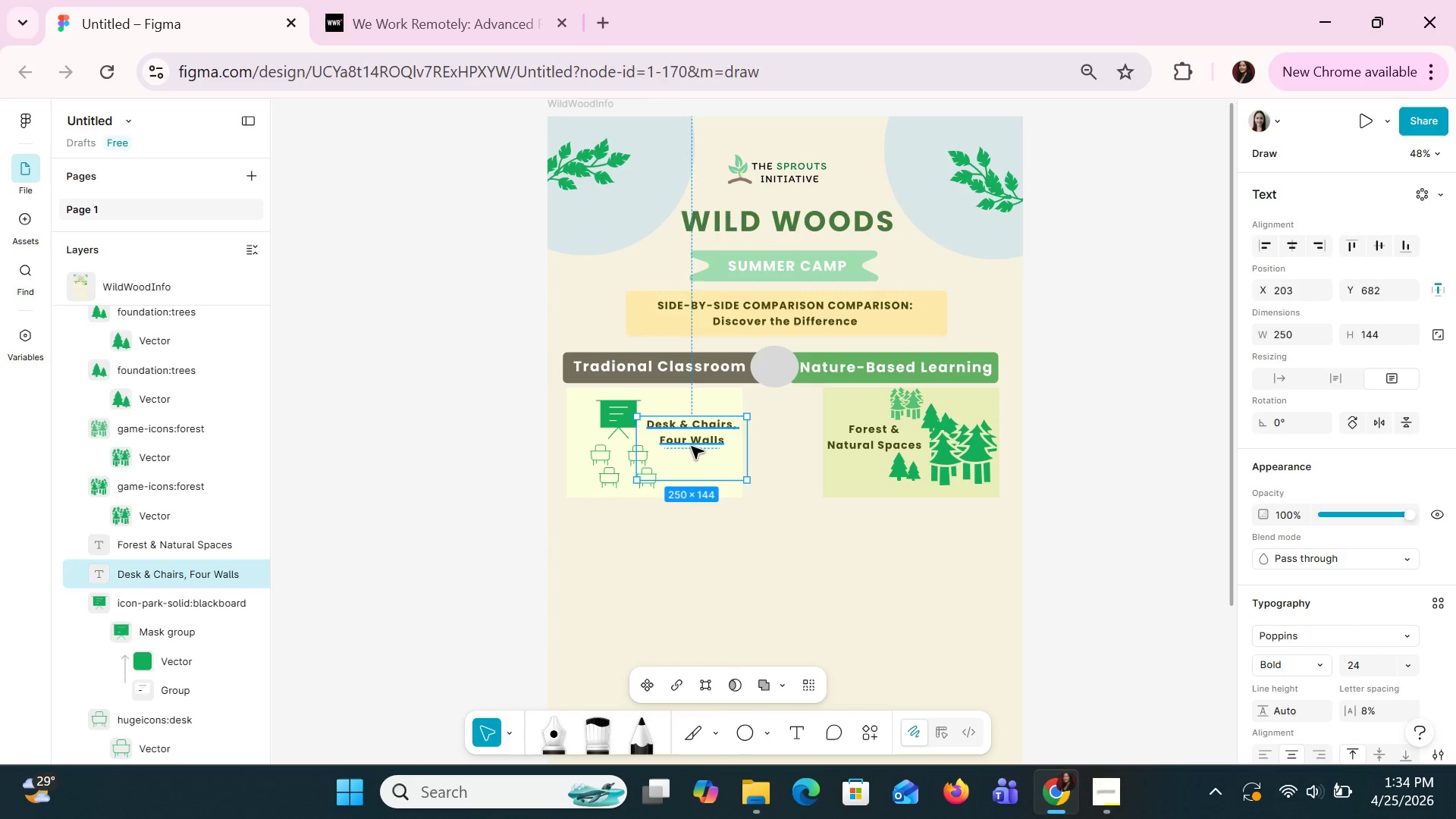 
key(ArrowDown)
 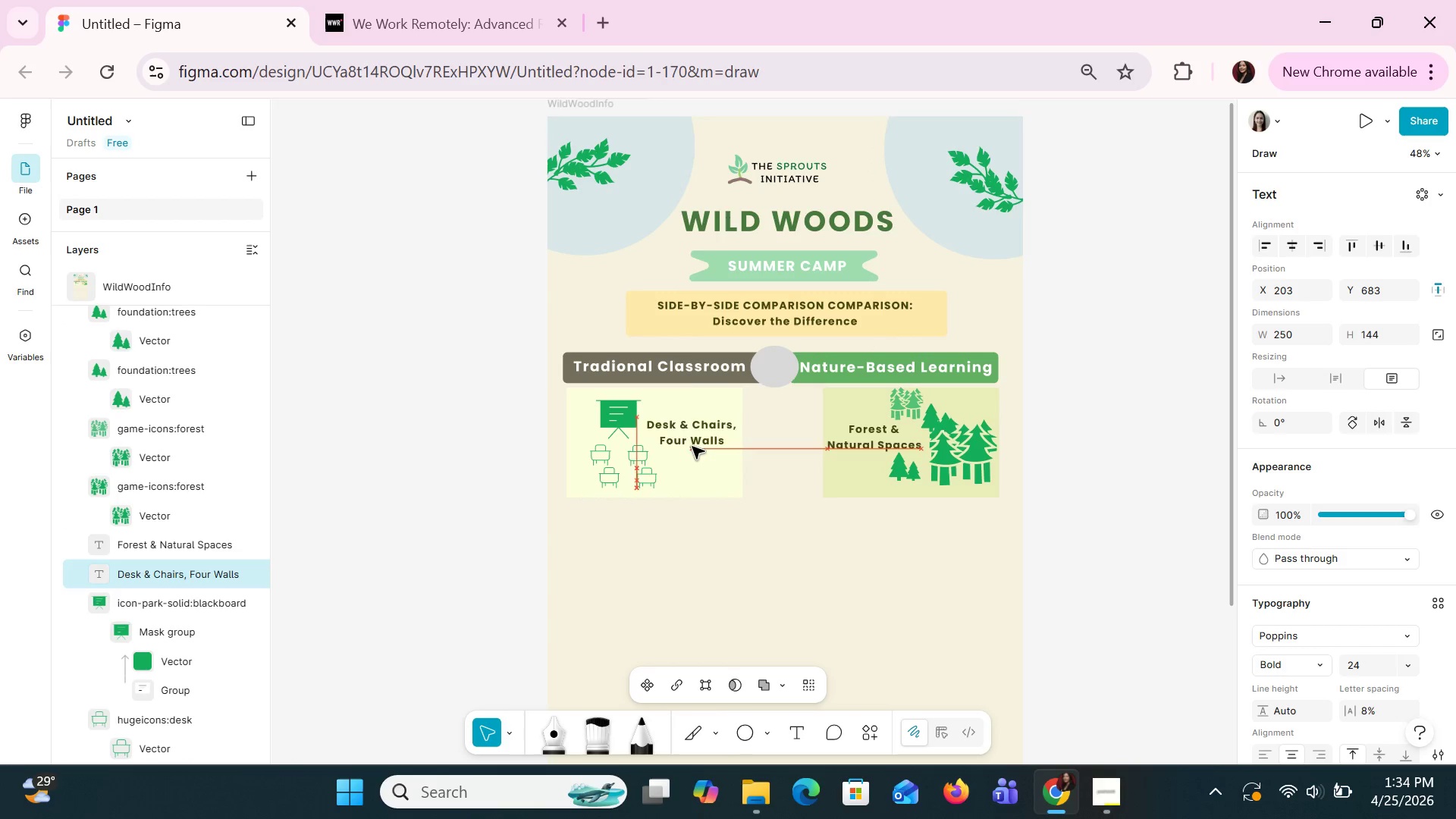 
key(ArrowDown)
 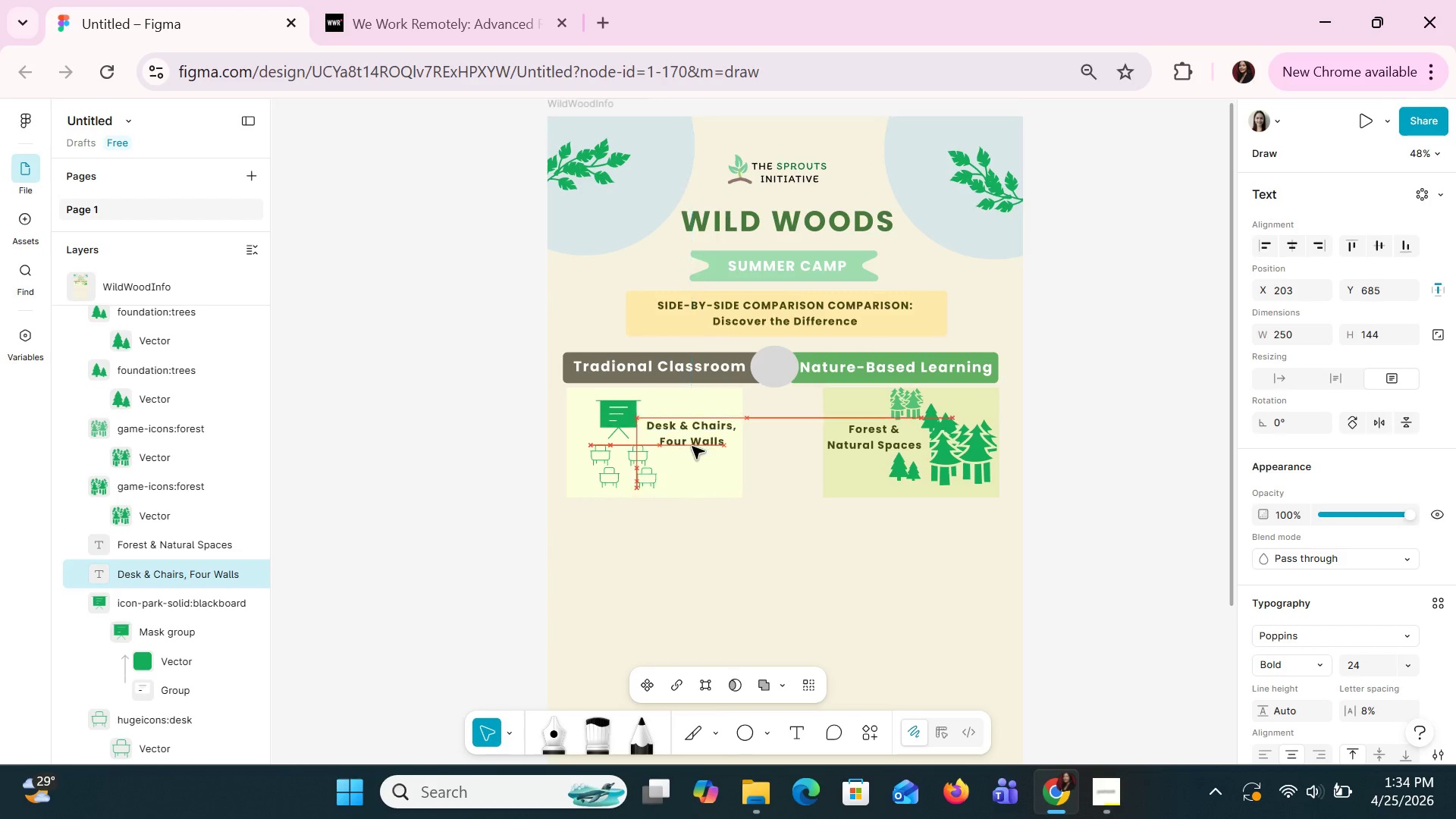 
key(ArrowDown)
 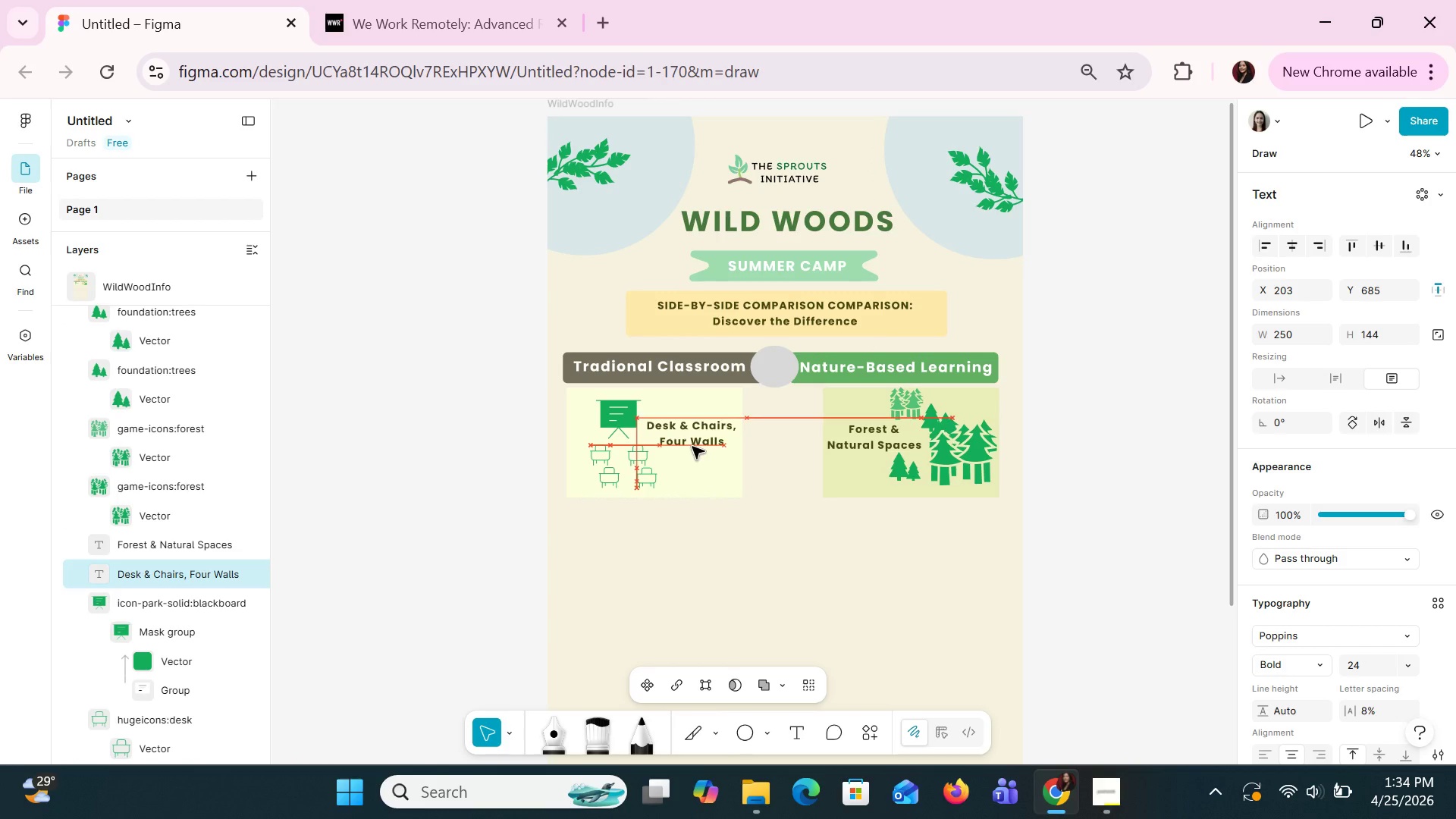 
key(ArrowDown)
 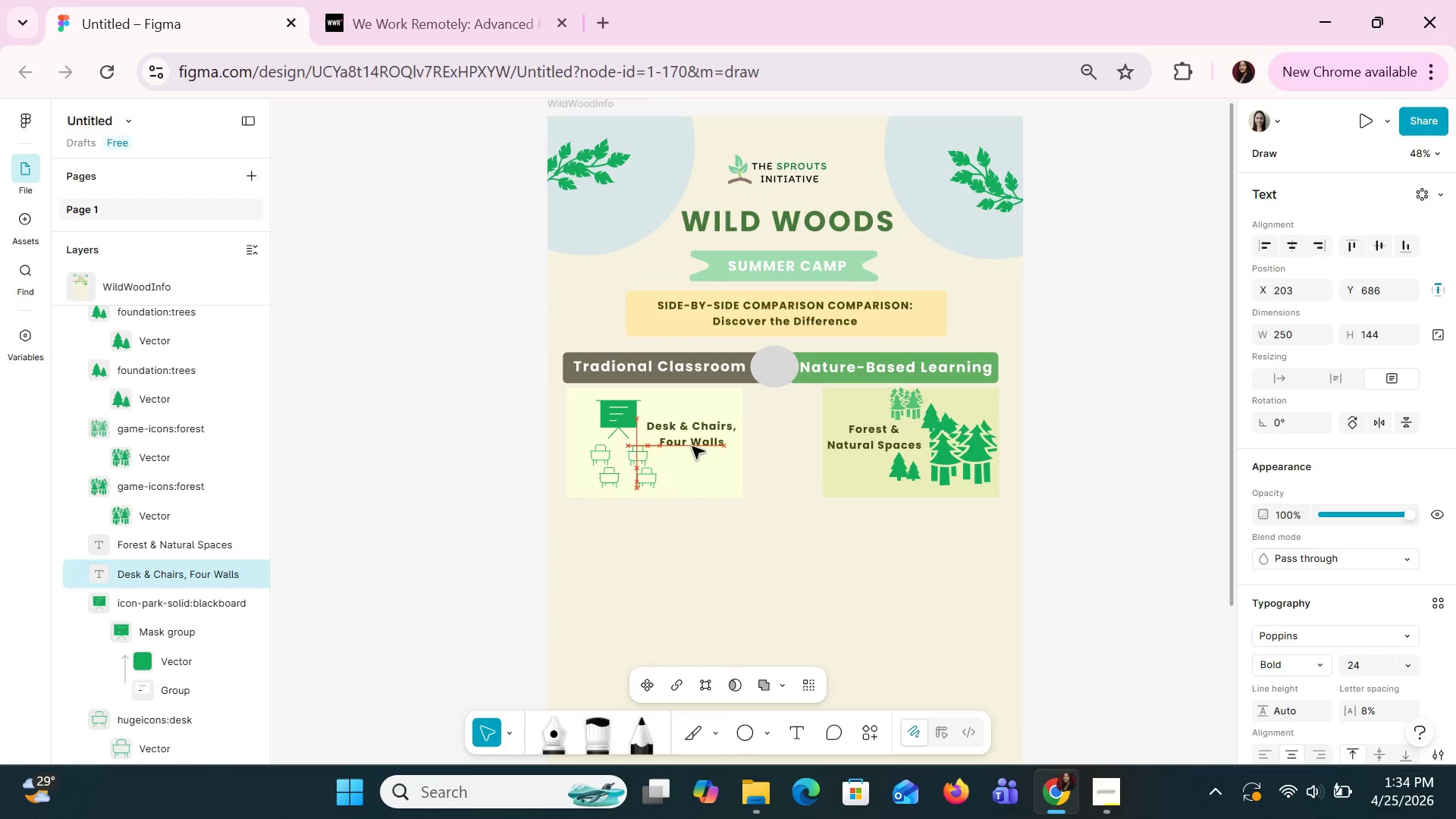 
key(ArrowDown)
 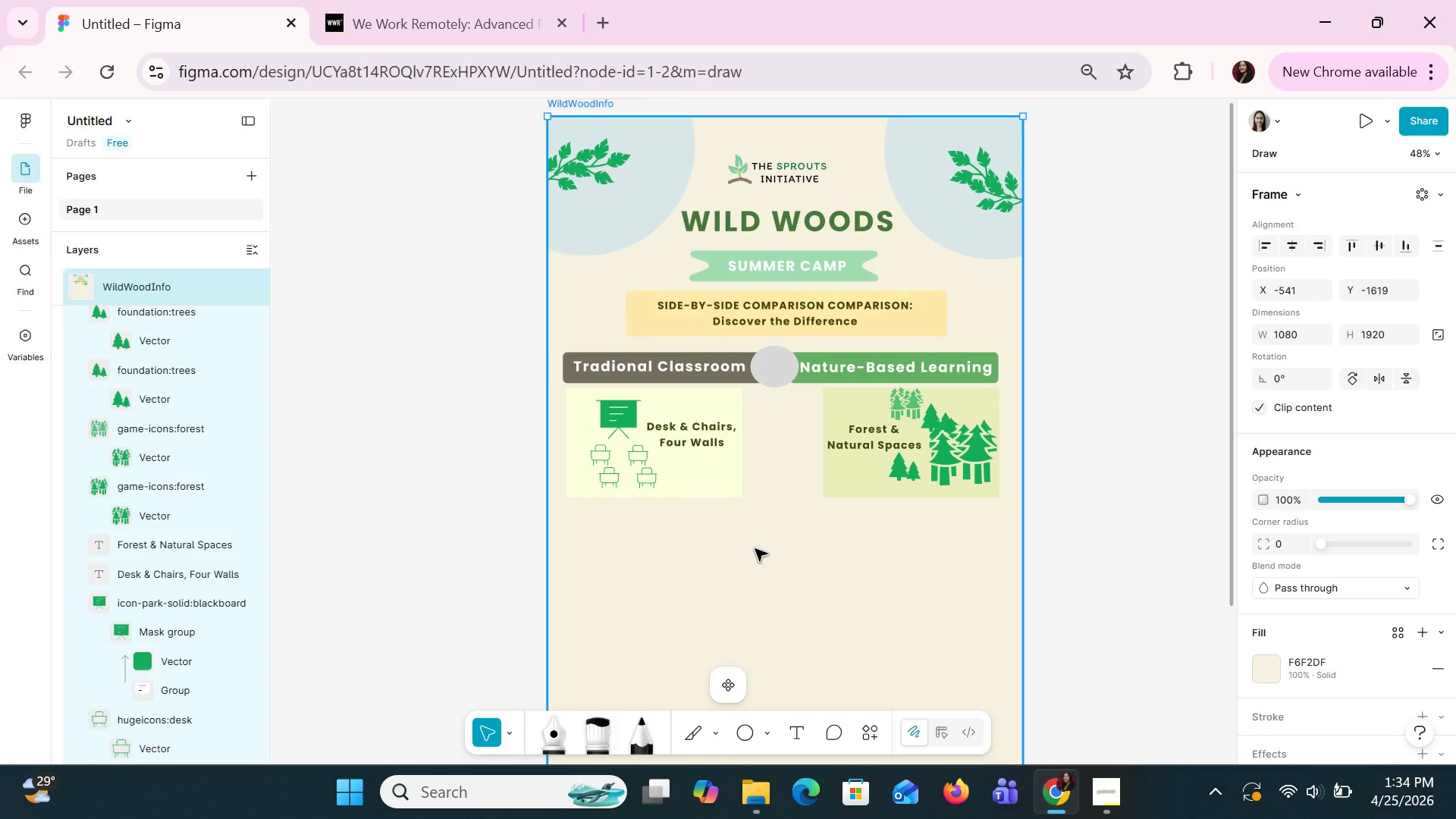 
scroll: coordinate [771, 561], scroll_direction: down, amount: 1.0
 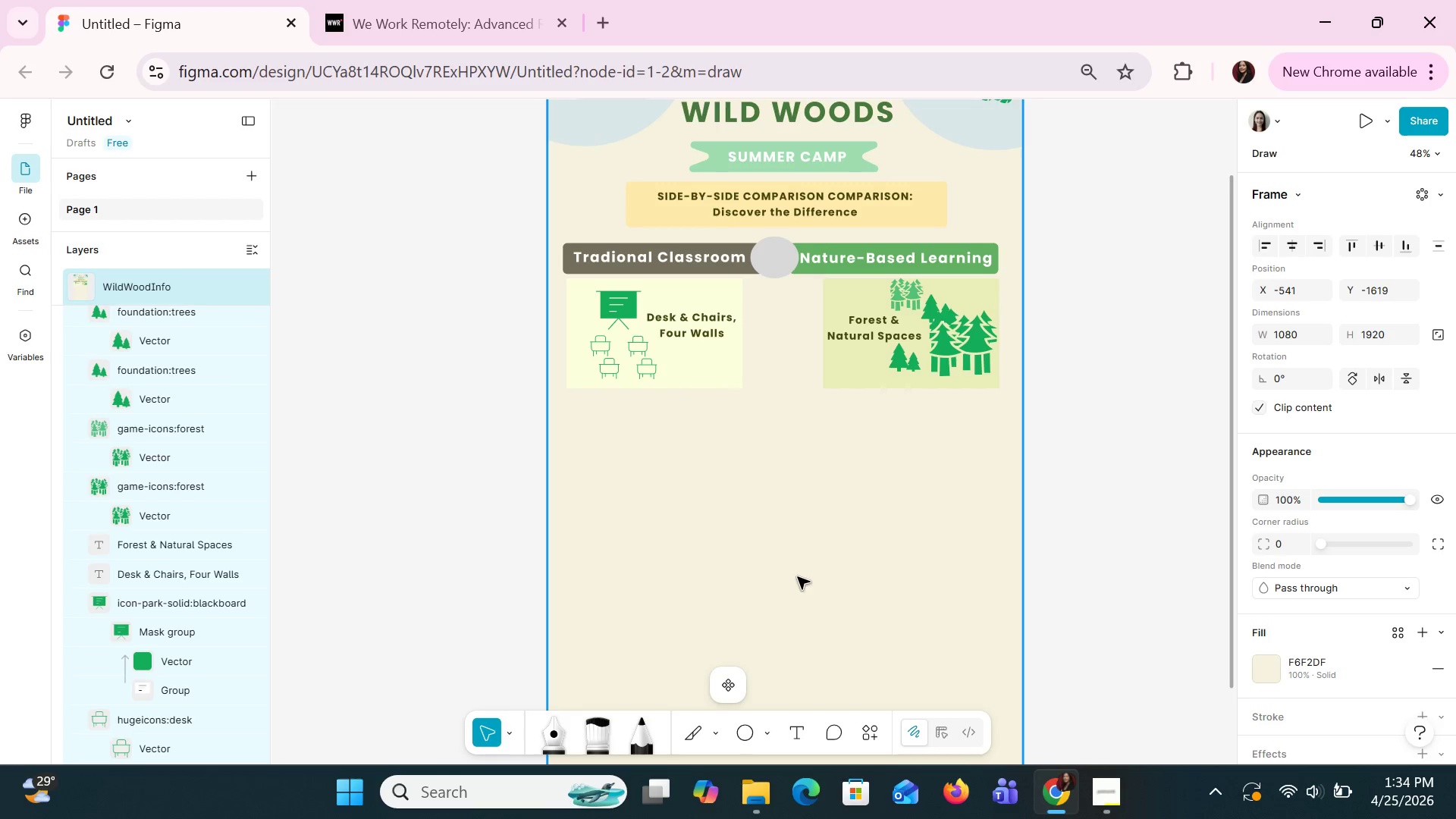 
wait(5.33)
 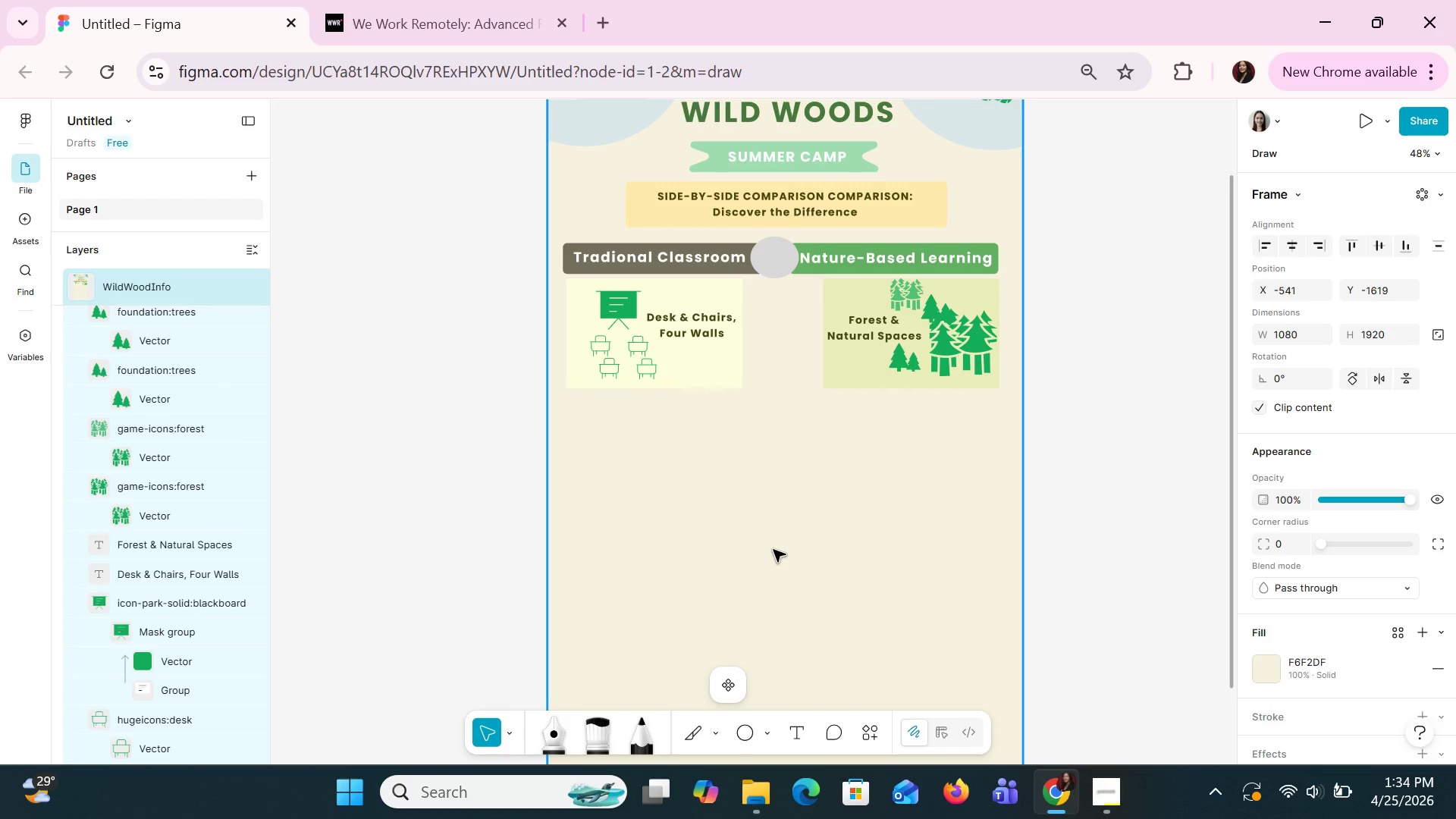 
left_click([685, 371])
 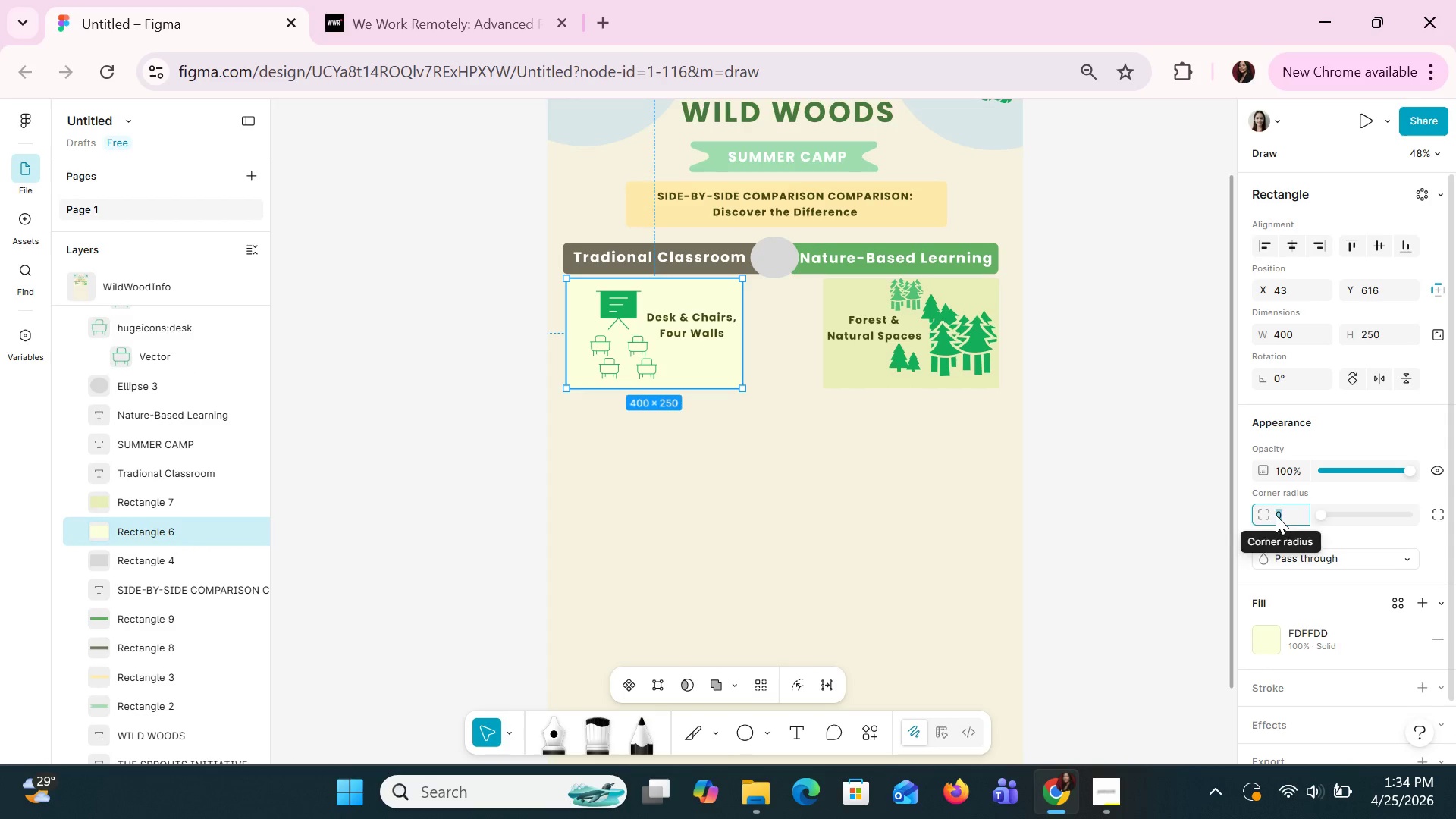 
key(5)
 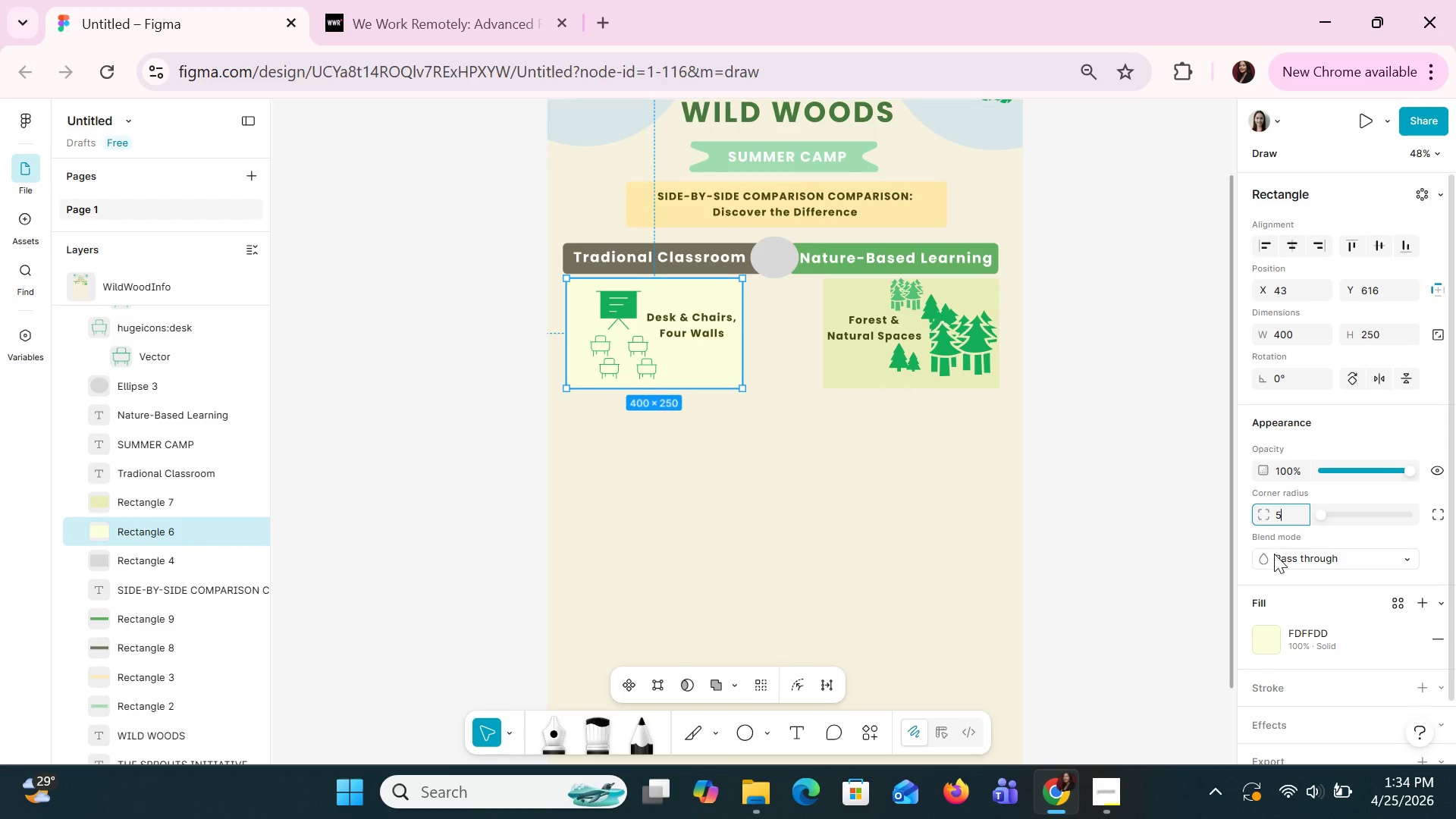 
key(Enter)
 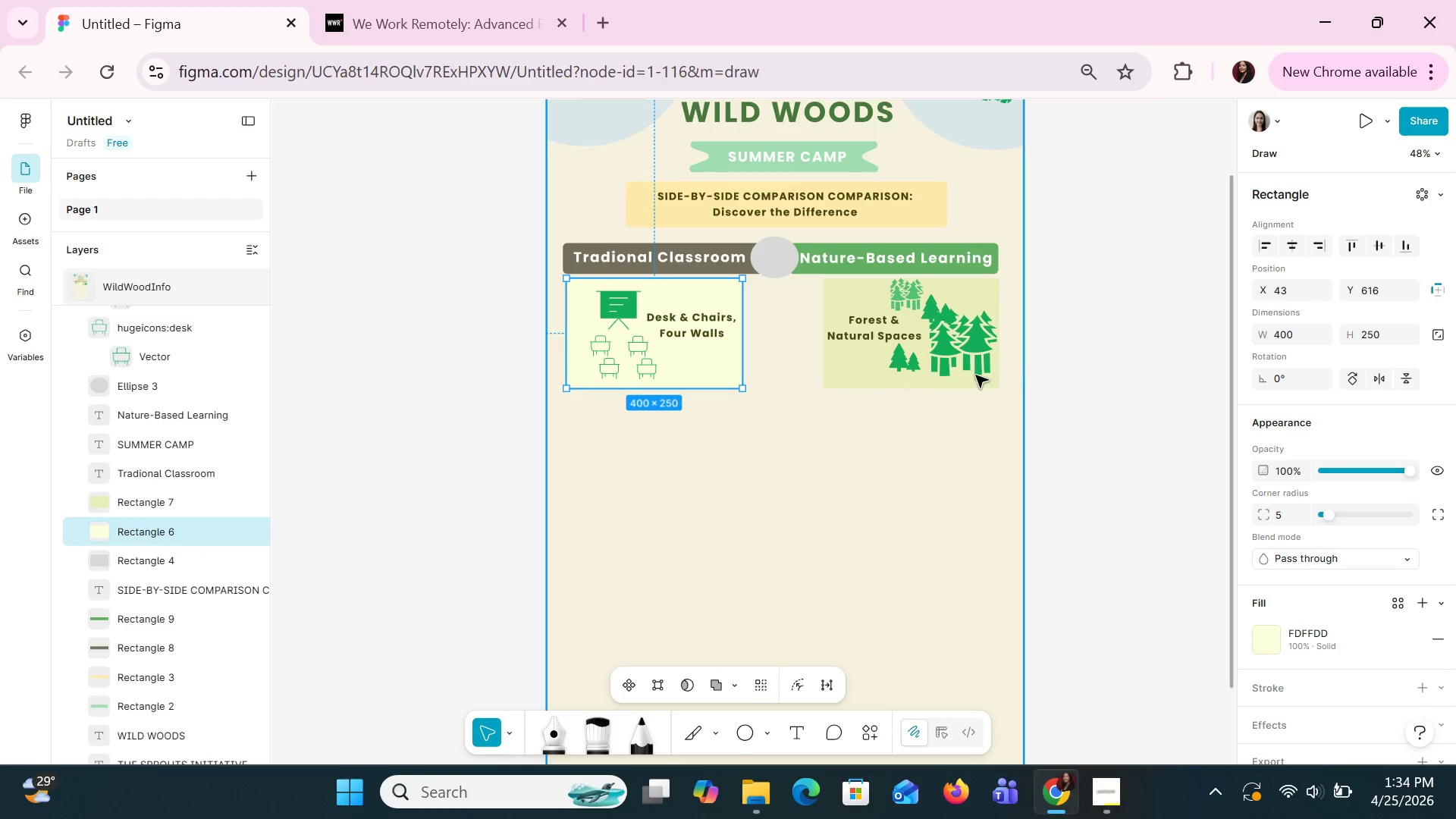 
left_click([974, 374])
 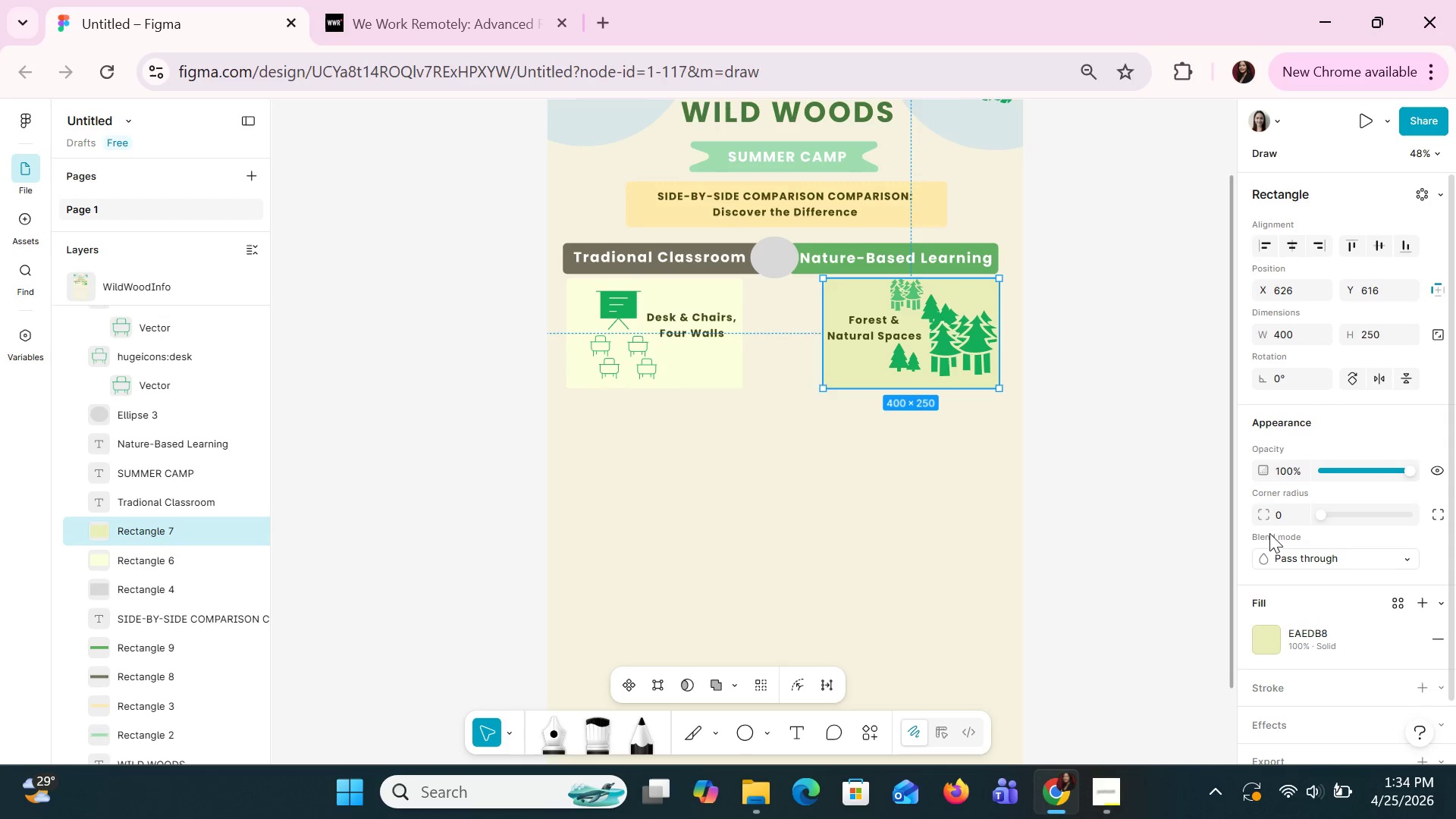 
left_click([1291, 510])
 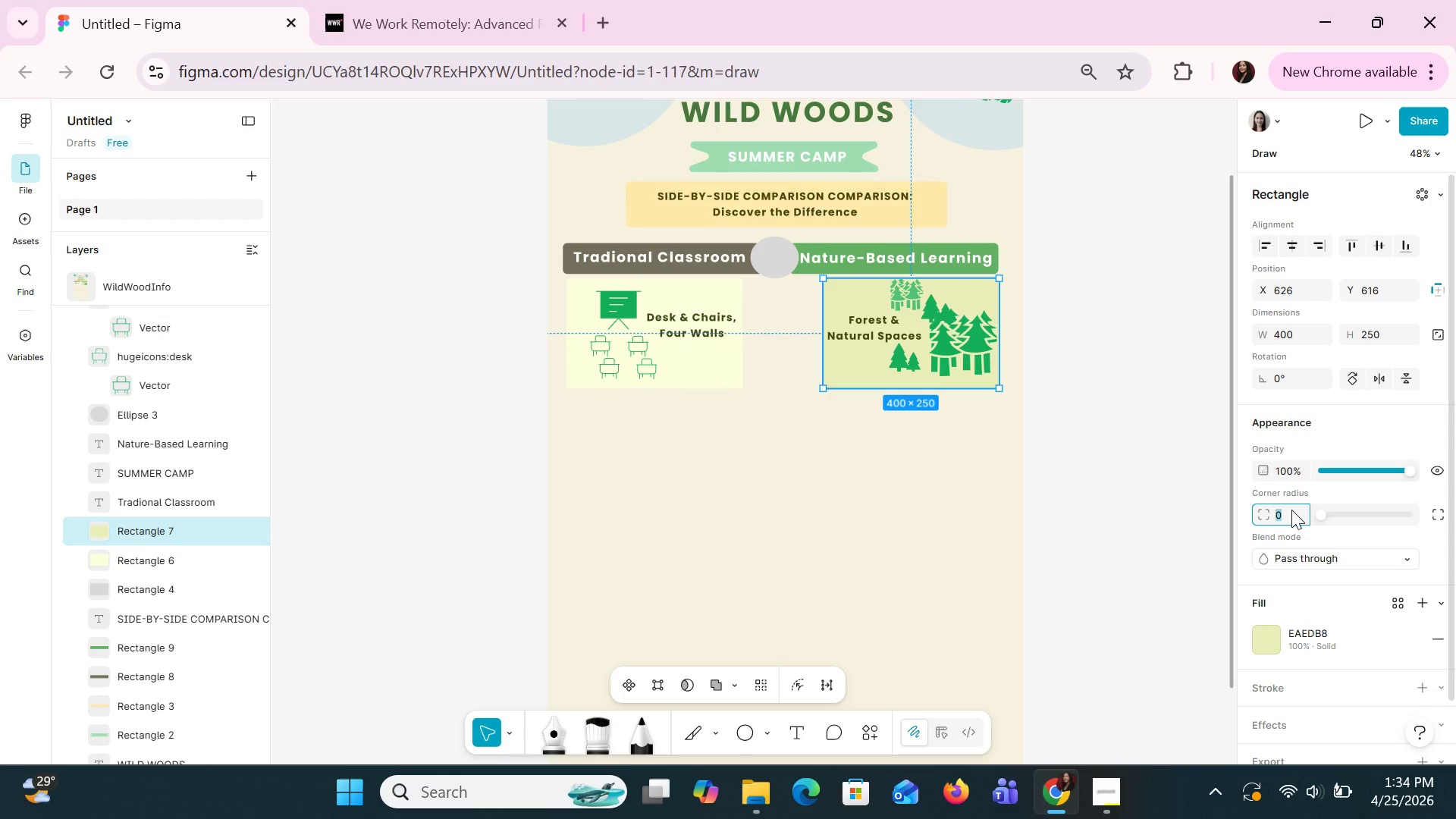 
key(5)
 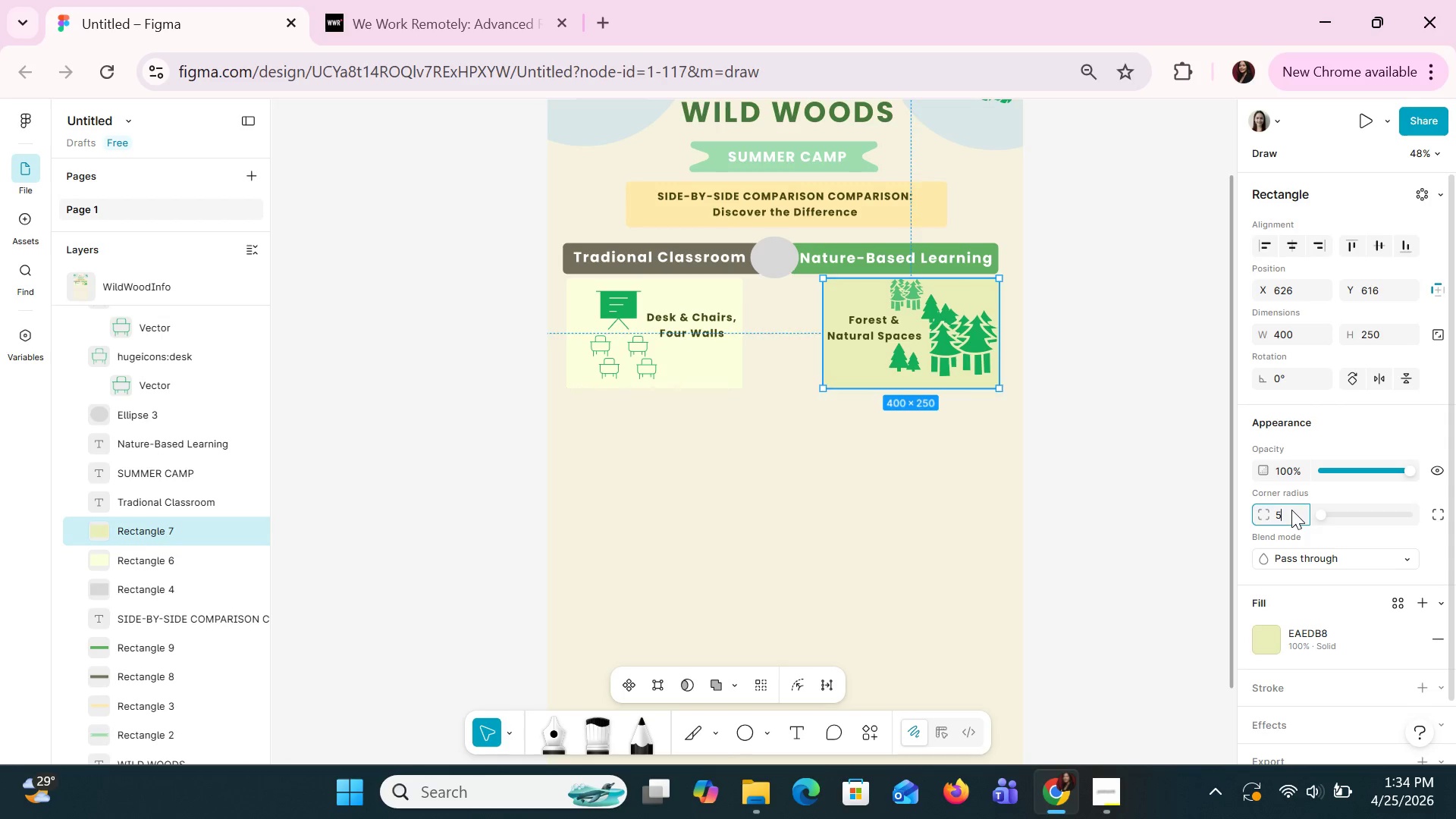 
key(Enter)
 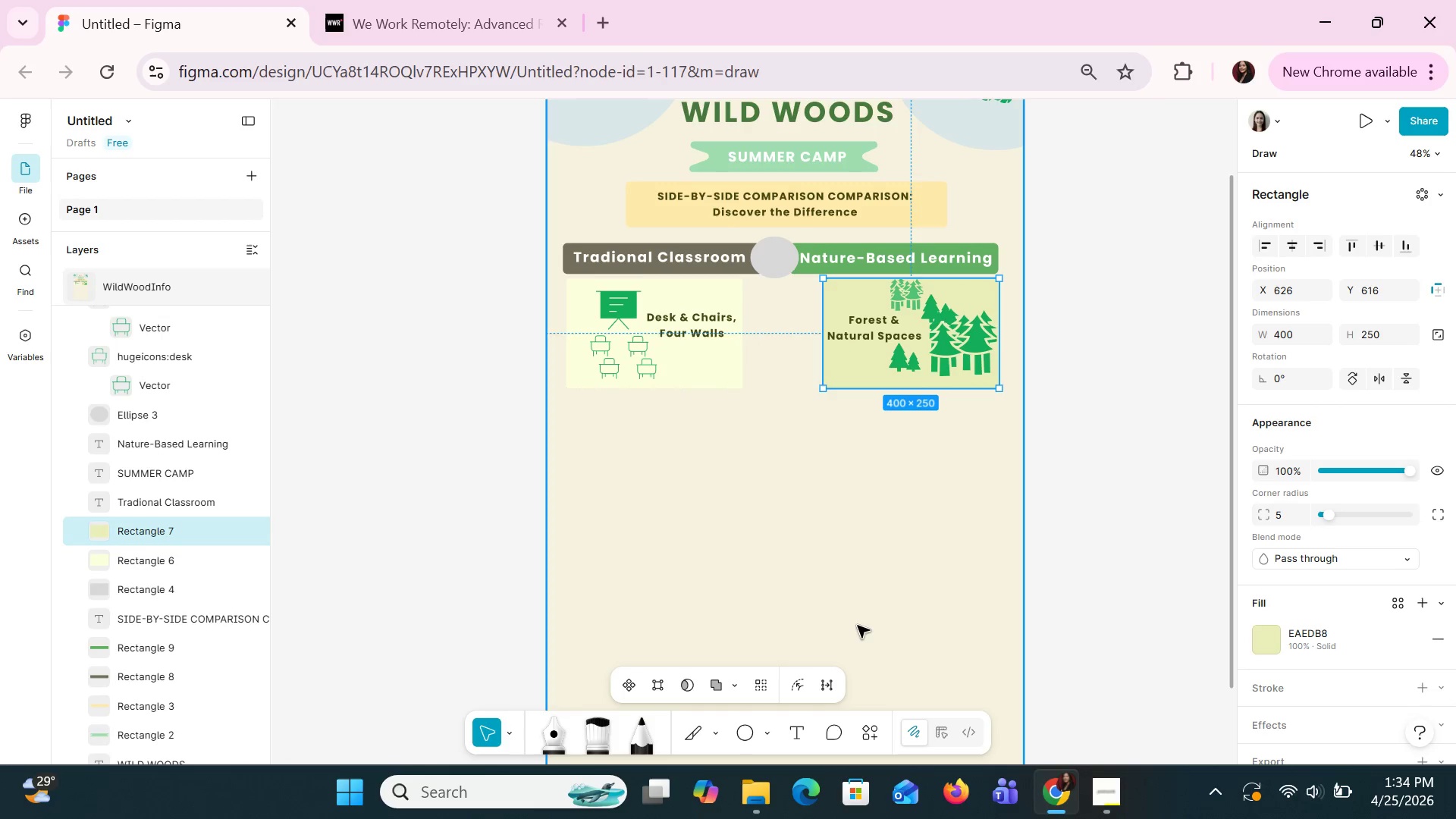 
left_click([857, 625])
 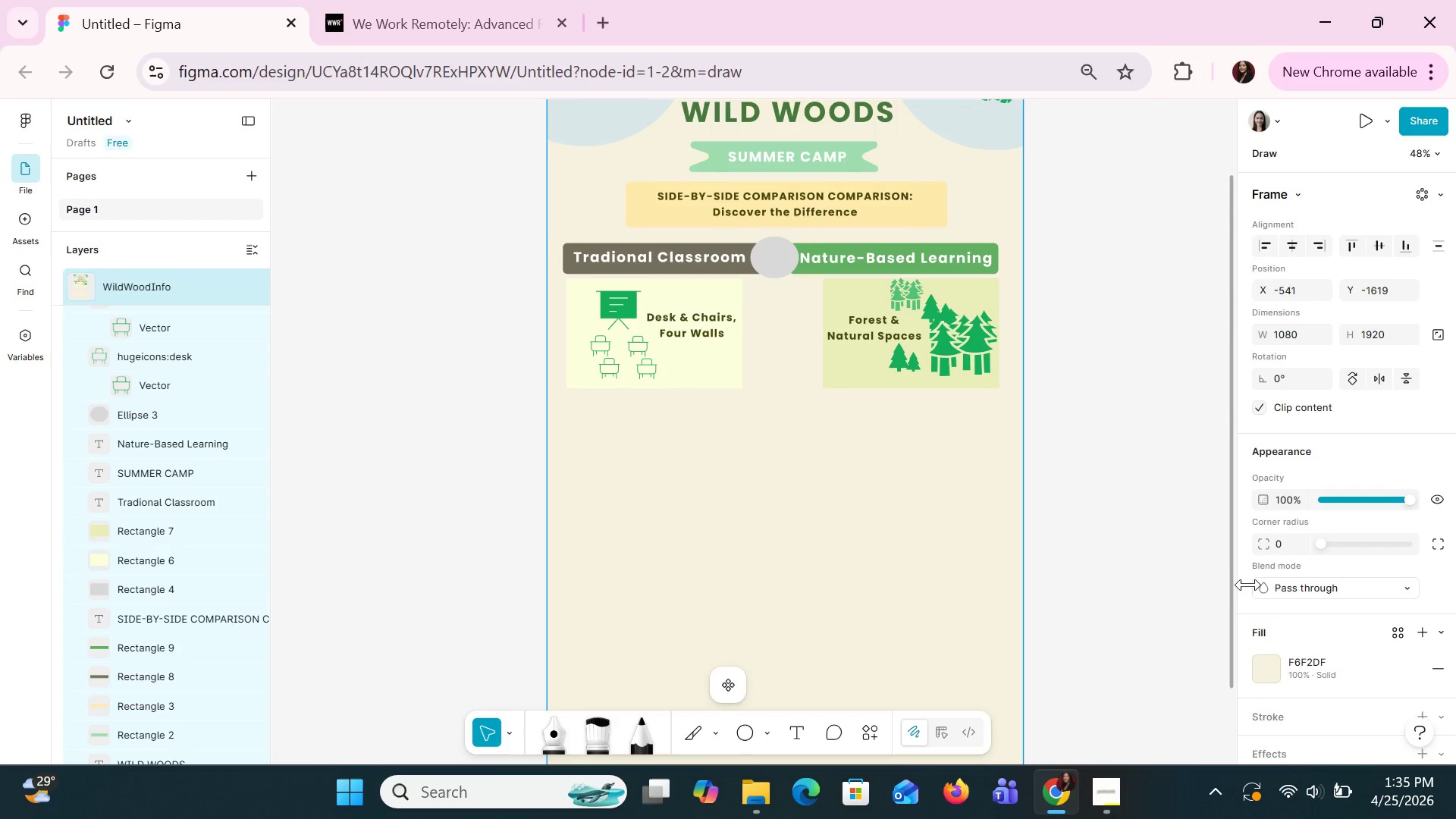 
wait(8.58)
 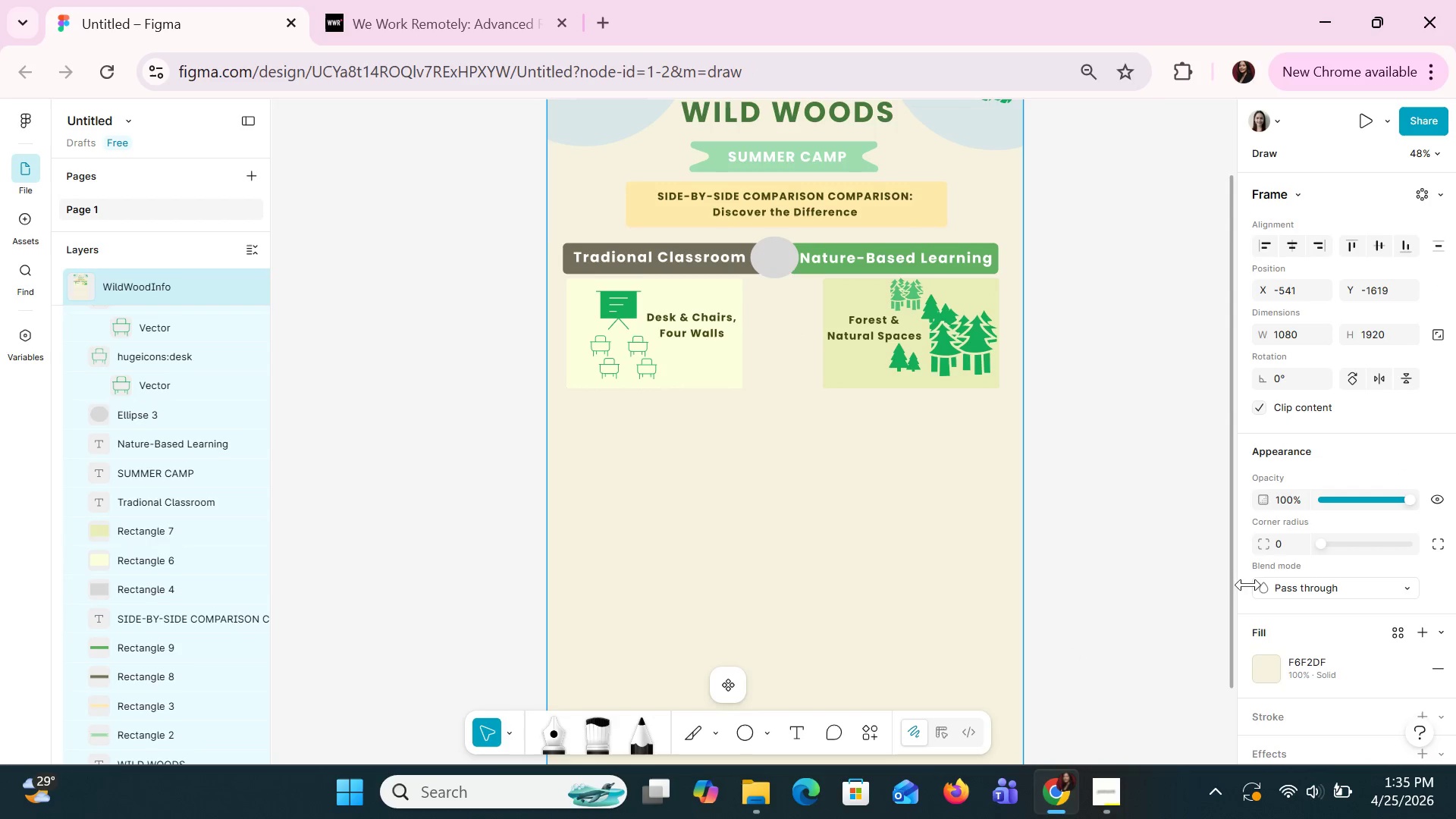 
hold_key(key=ShiftLeft, duration=0.81)
left_click([875, 376])
 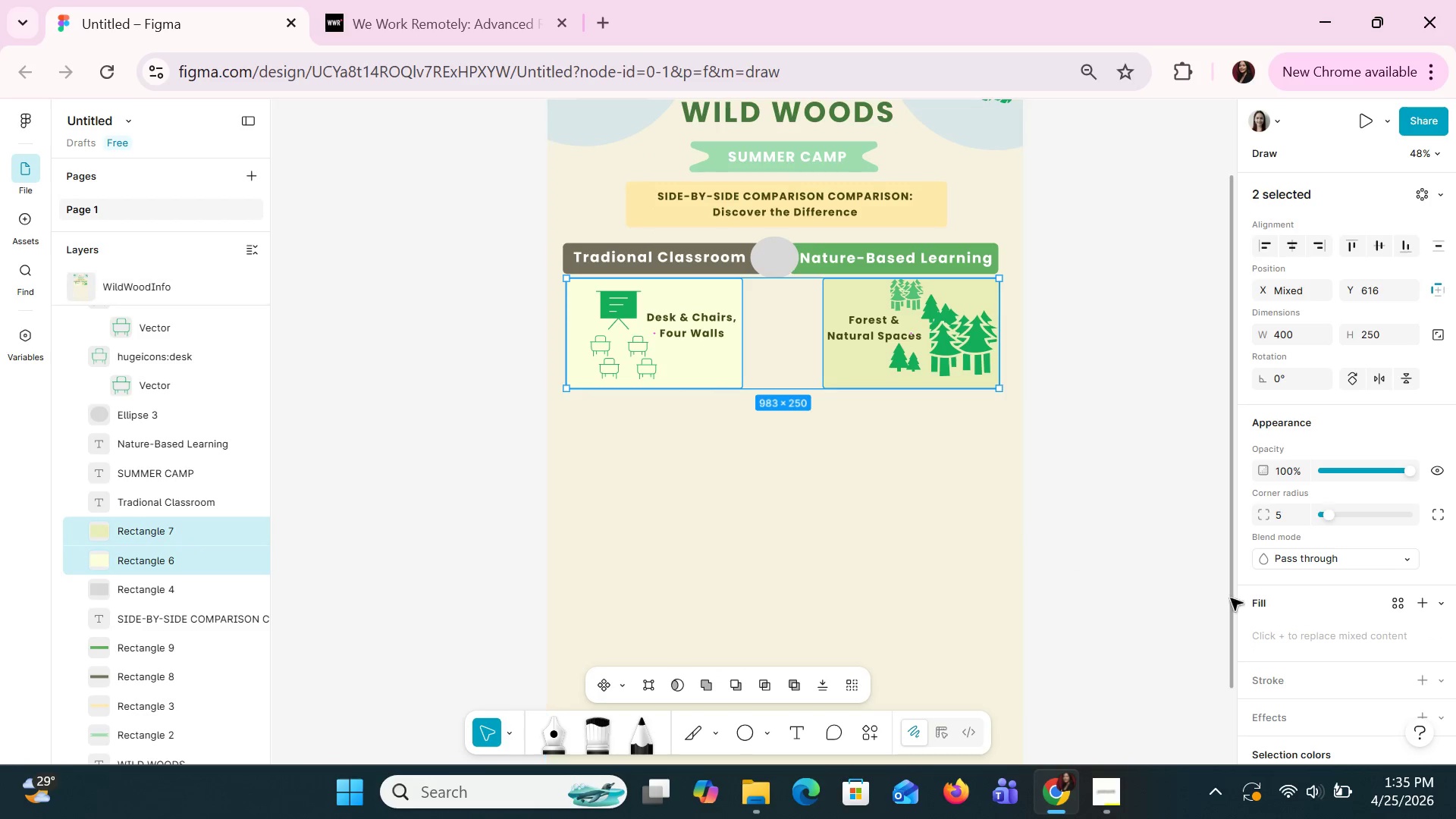 
scroll: coordinate [1295, 485], scroll_direction: down, amount: 5.0
 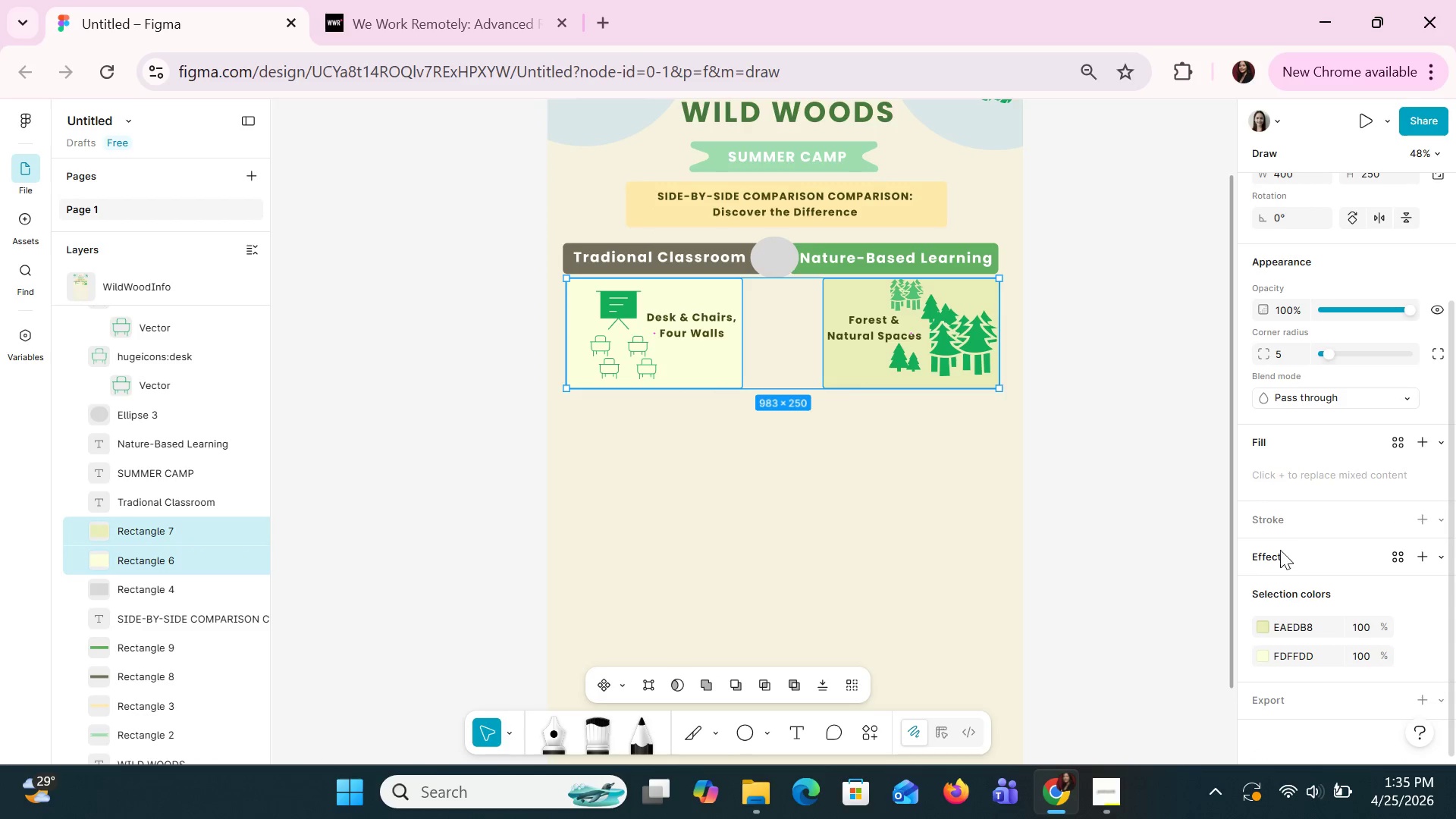 
left_click([1276, 551])
 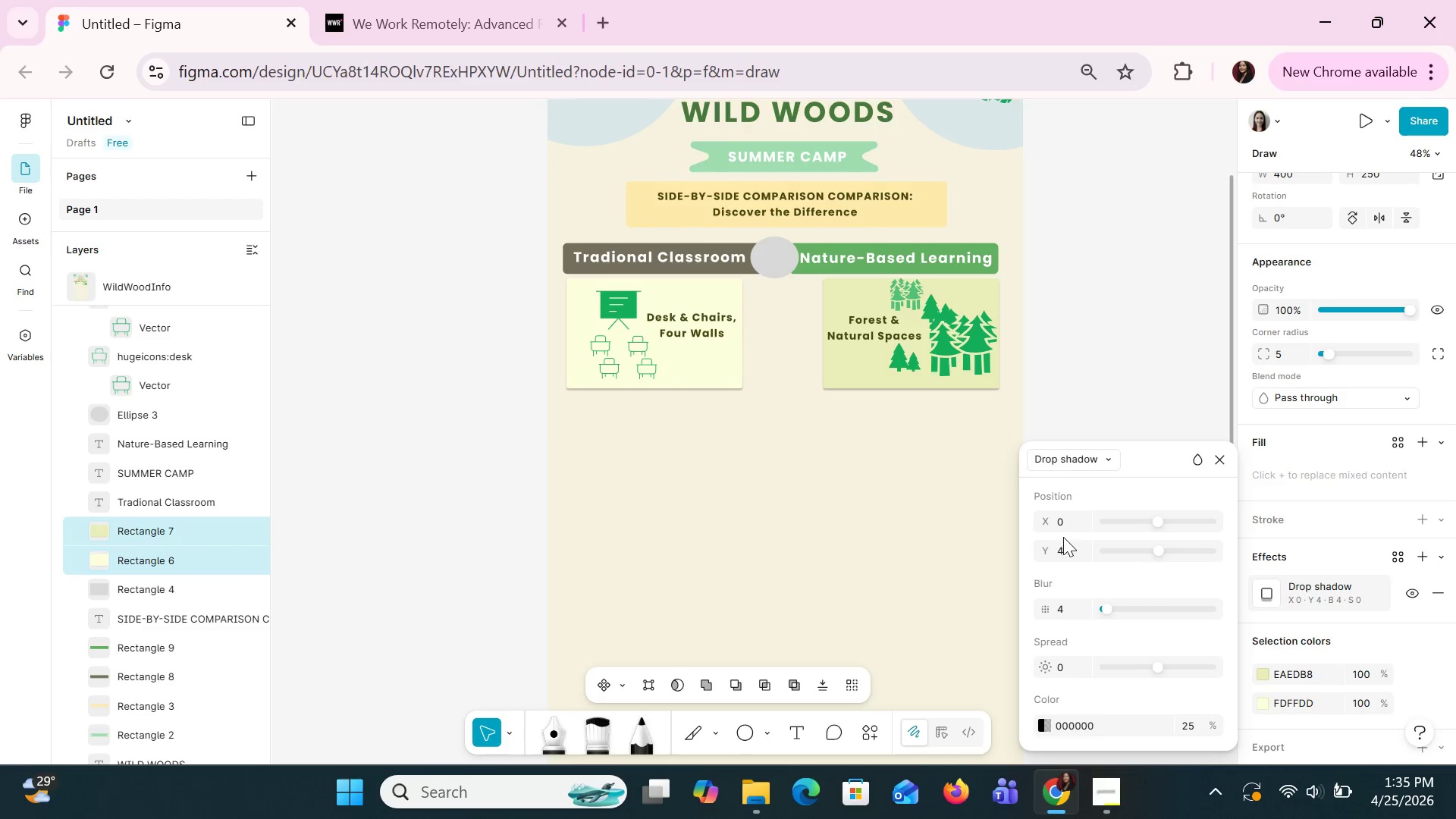 
left_click([1064, 552])
 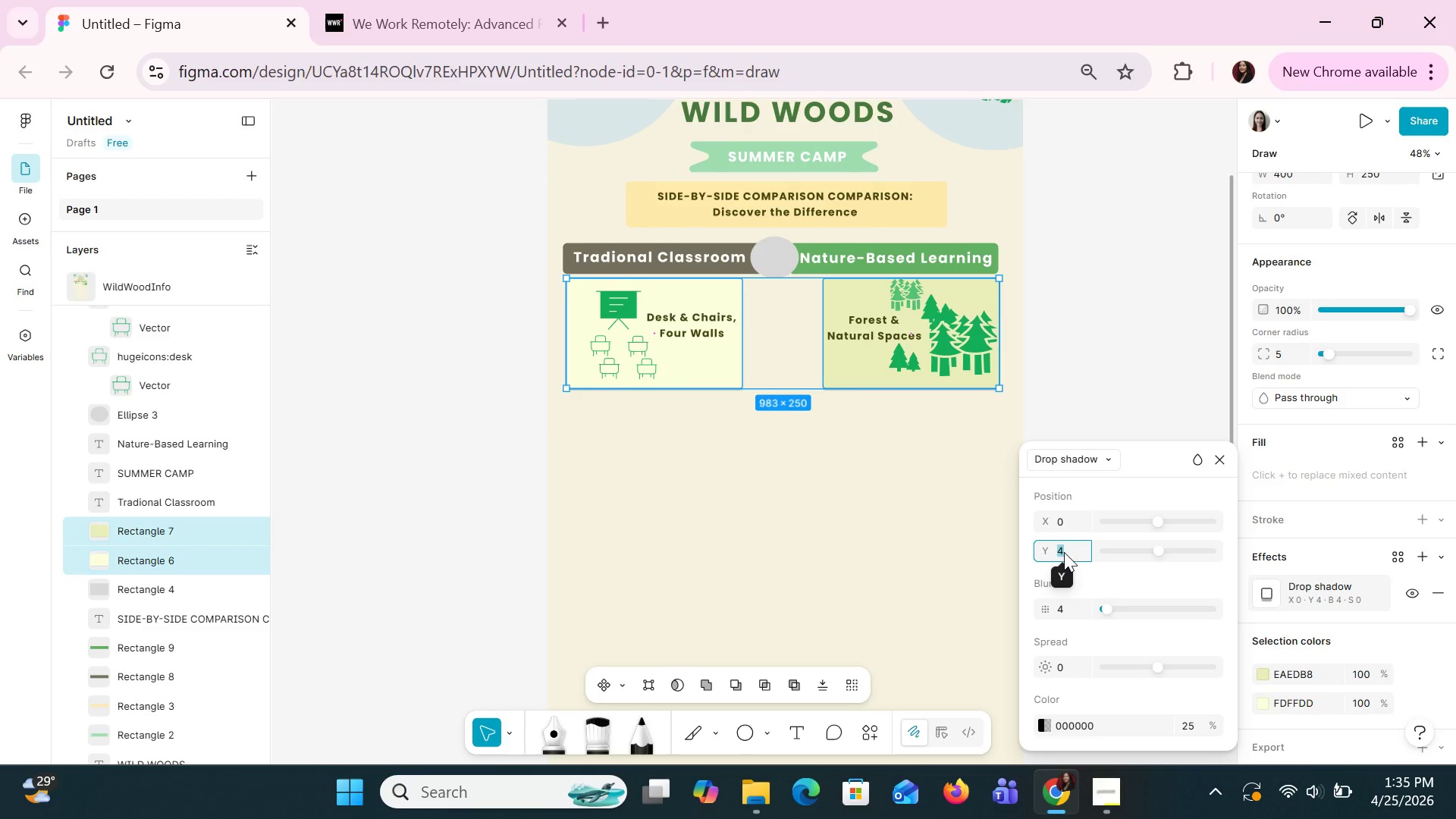 
key(0)
 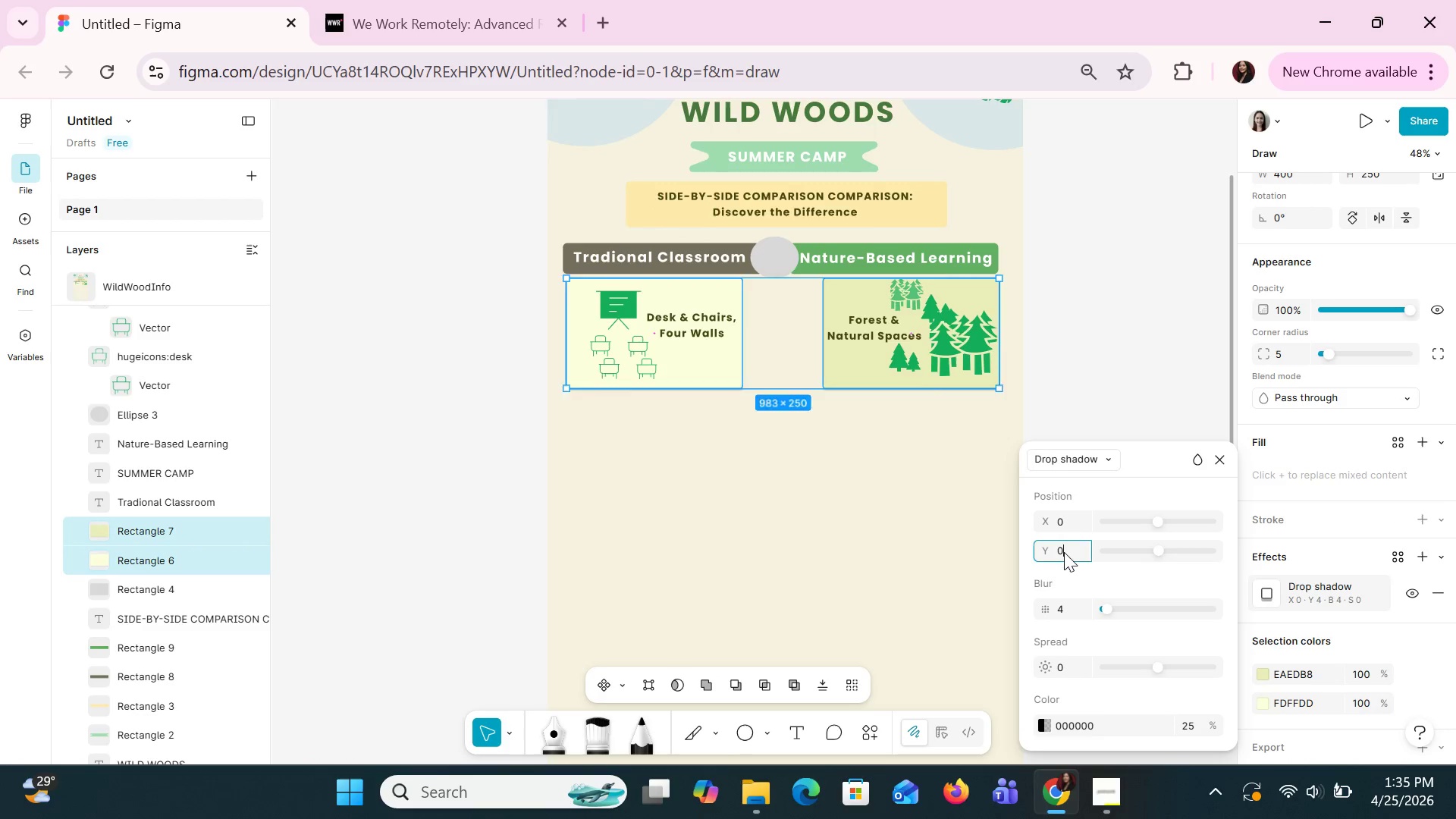 
key(Enter)
 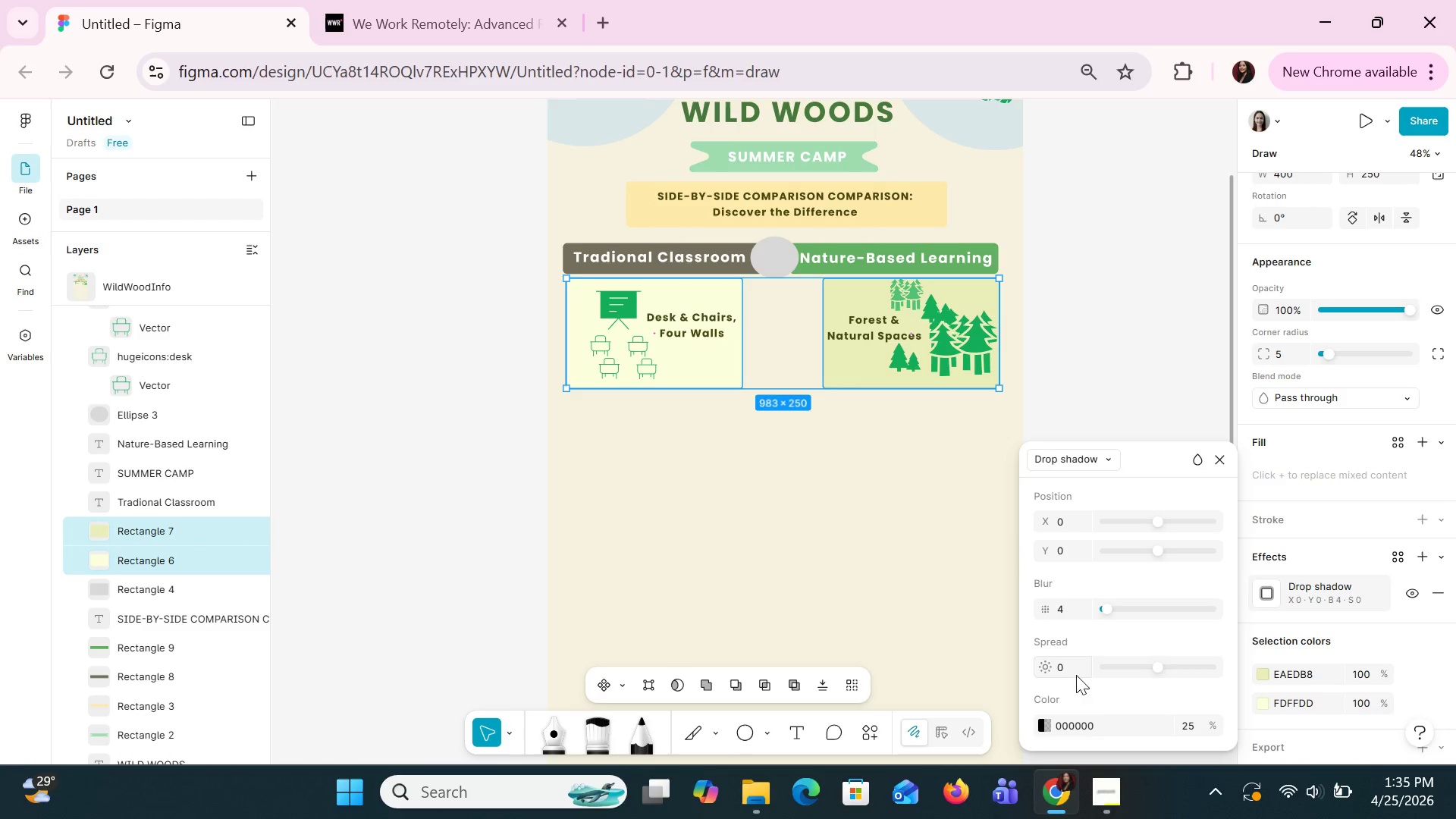 
left_click([1194, 721])
 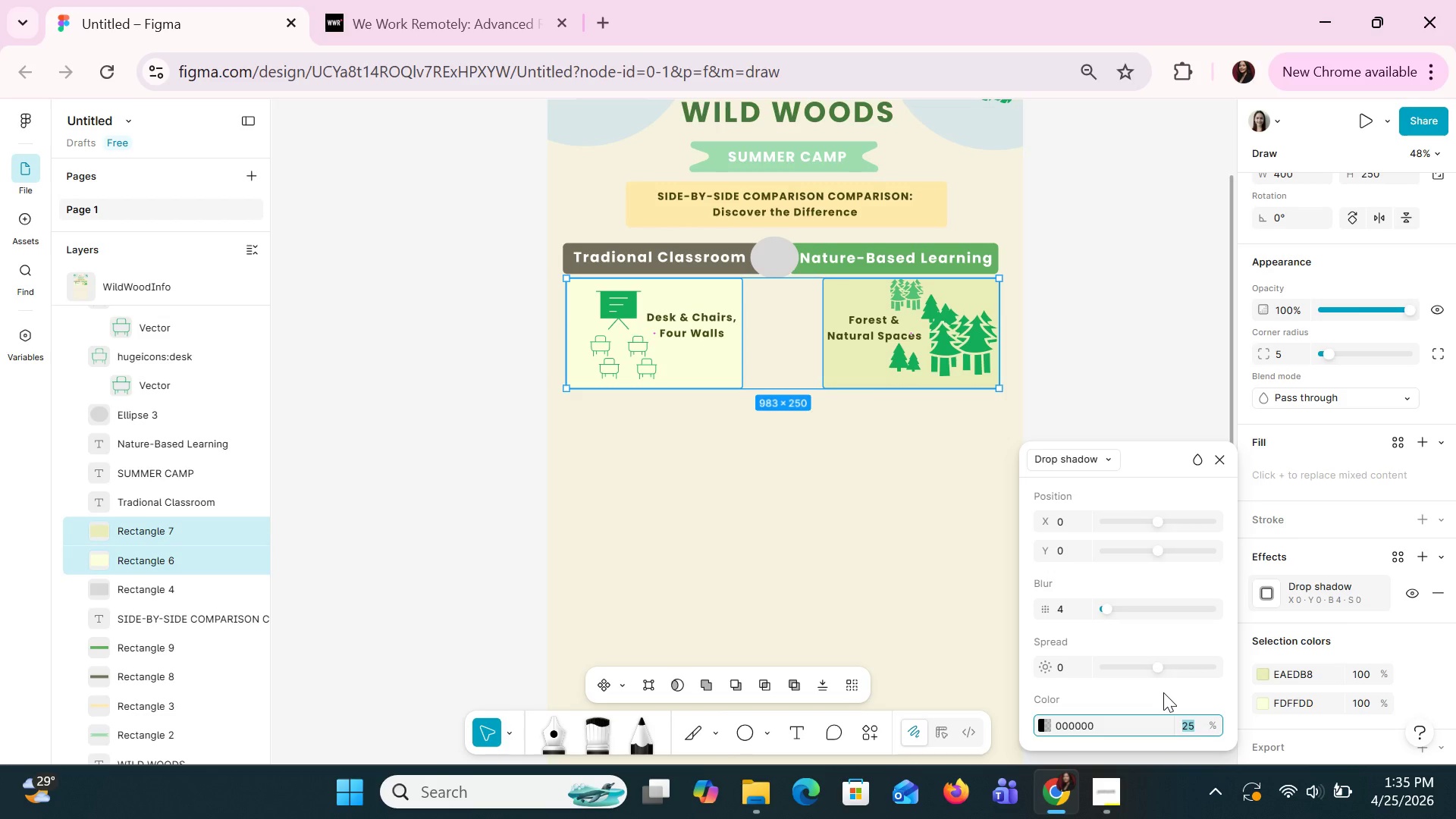 
type(30)
 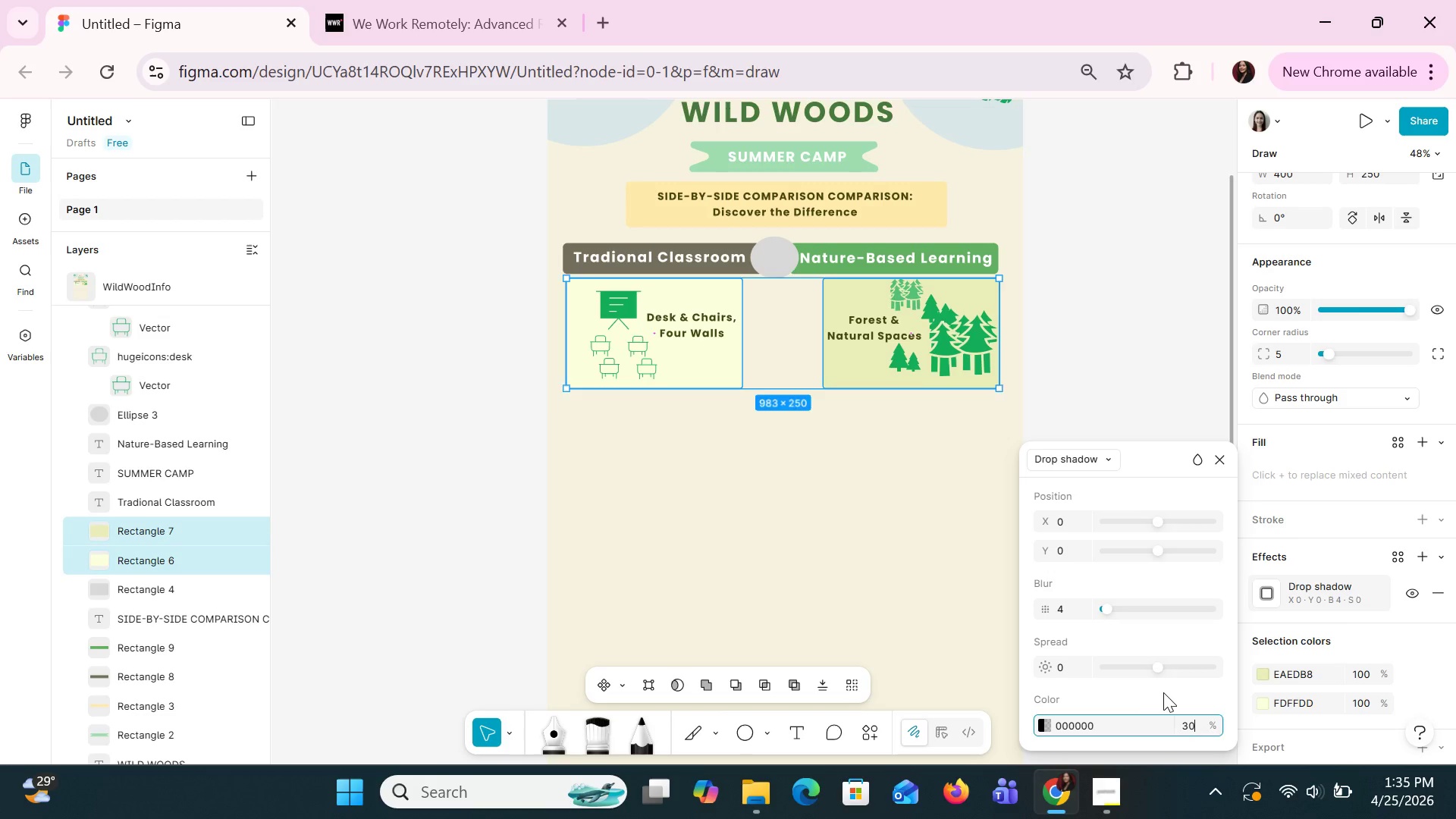 
key(Enter)
 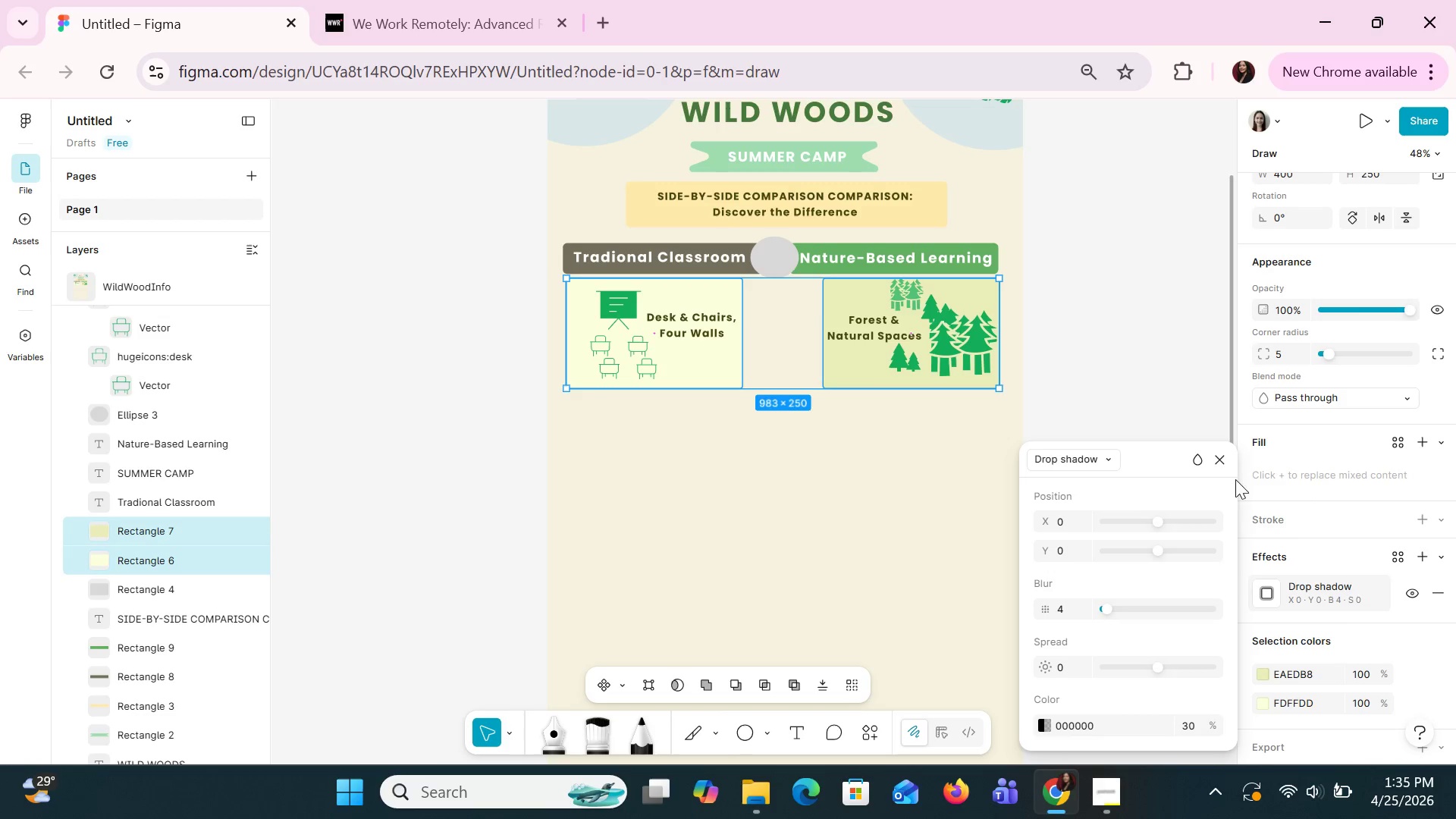 
double_click([1221, 459])
 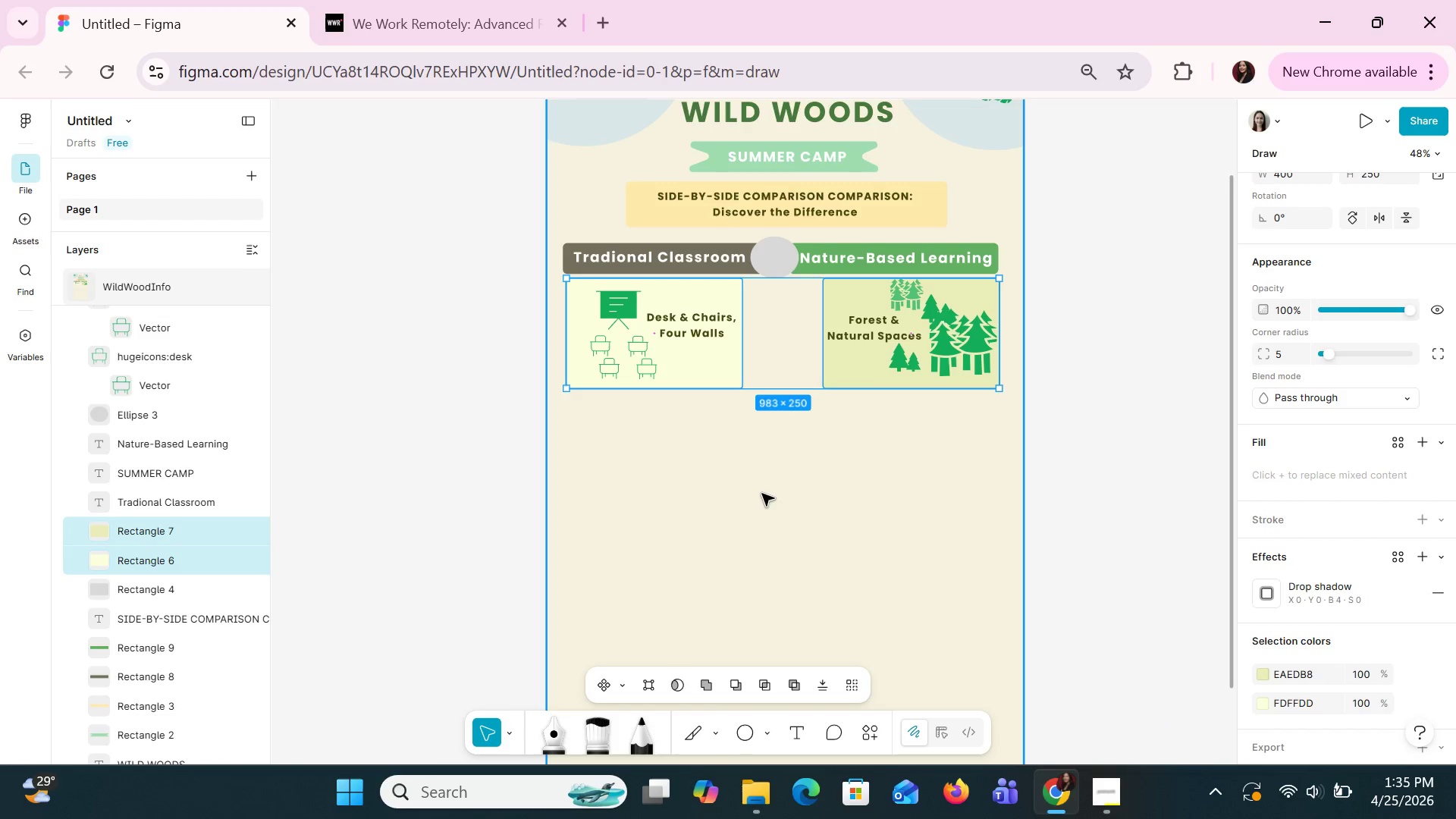 
left_click([760, 493])
 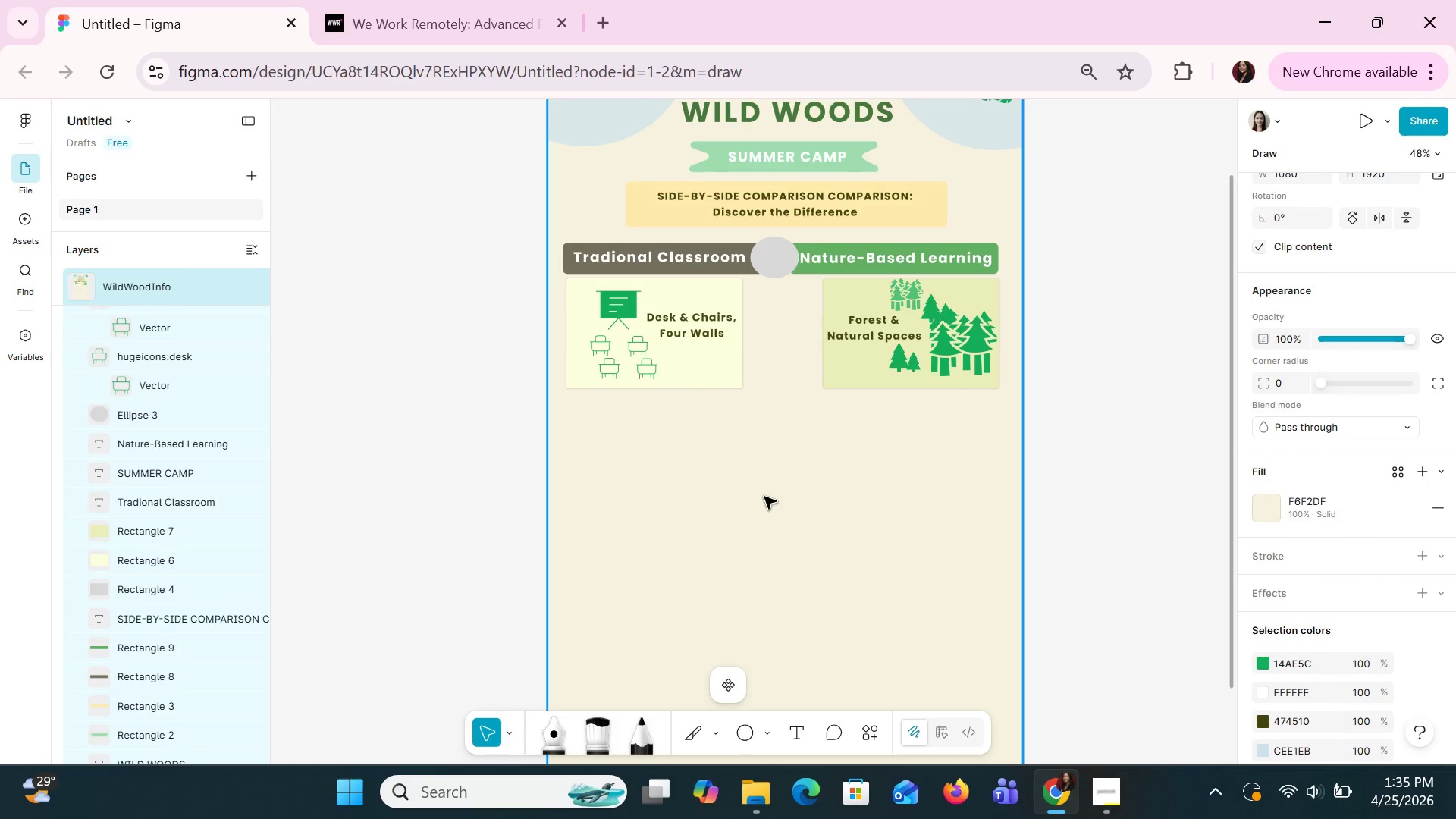 
wait(8.58)
 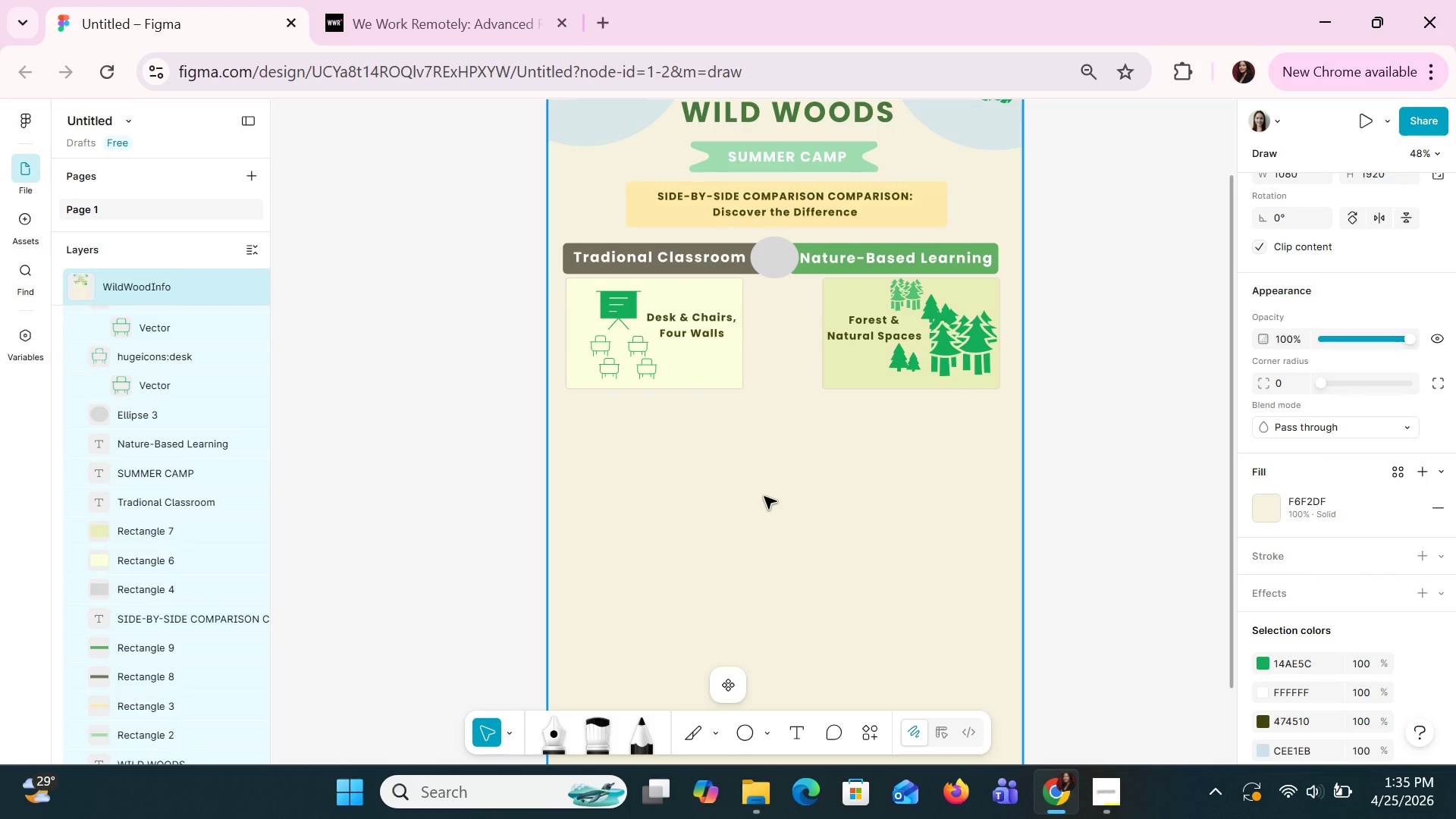 
left_click([723, 370])
 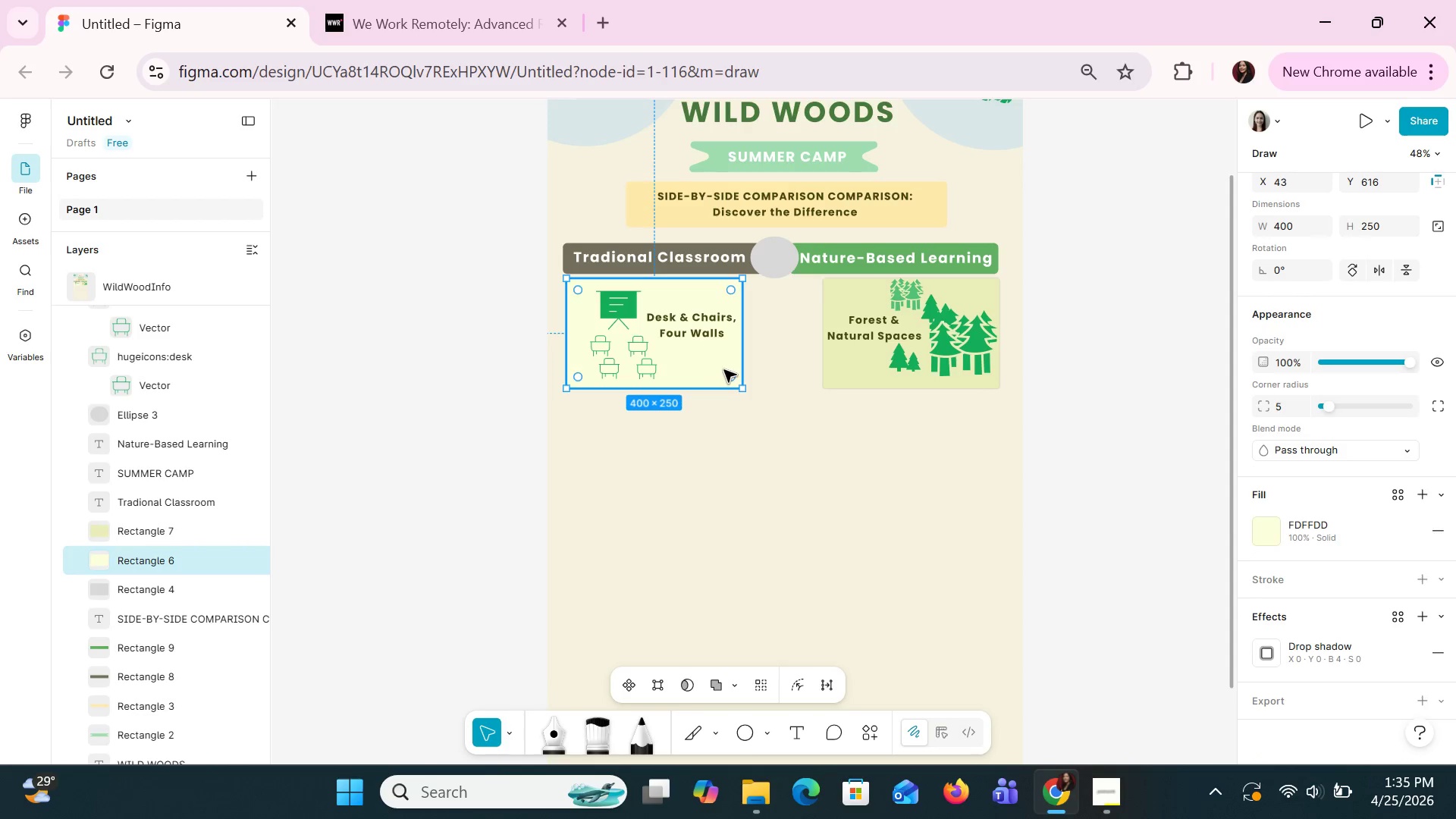 
key(Control+C)
 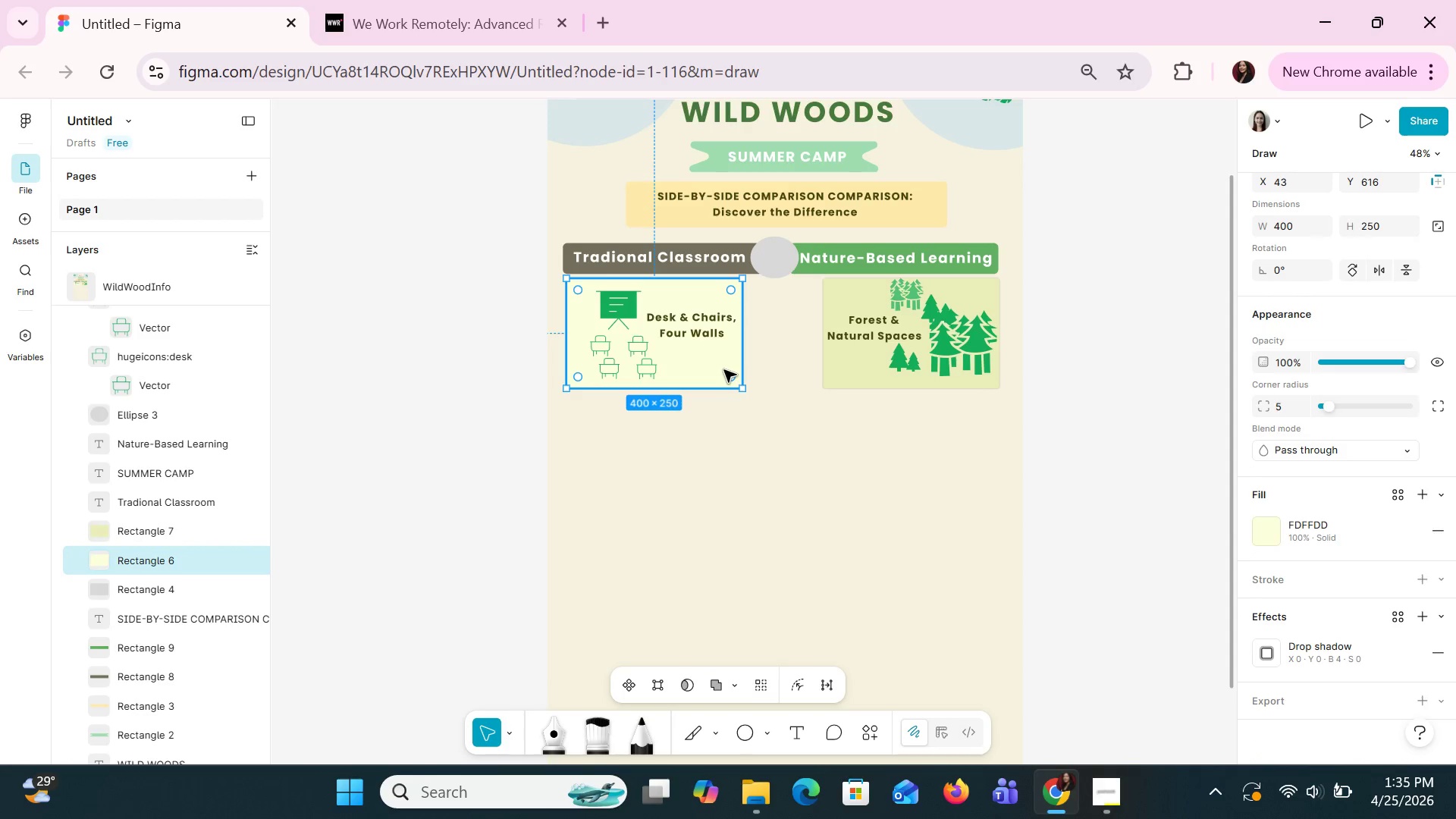 
key(Control+V)
 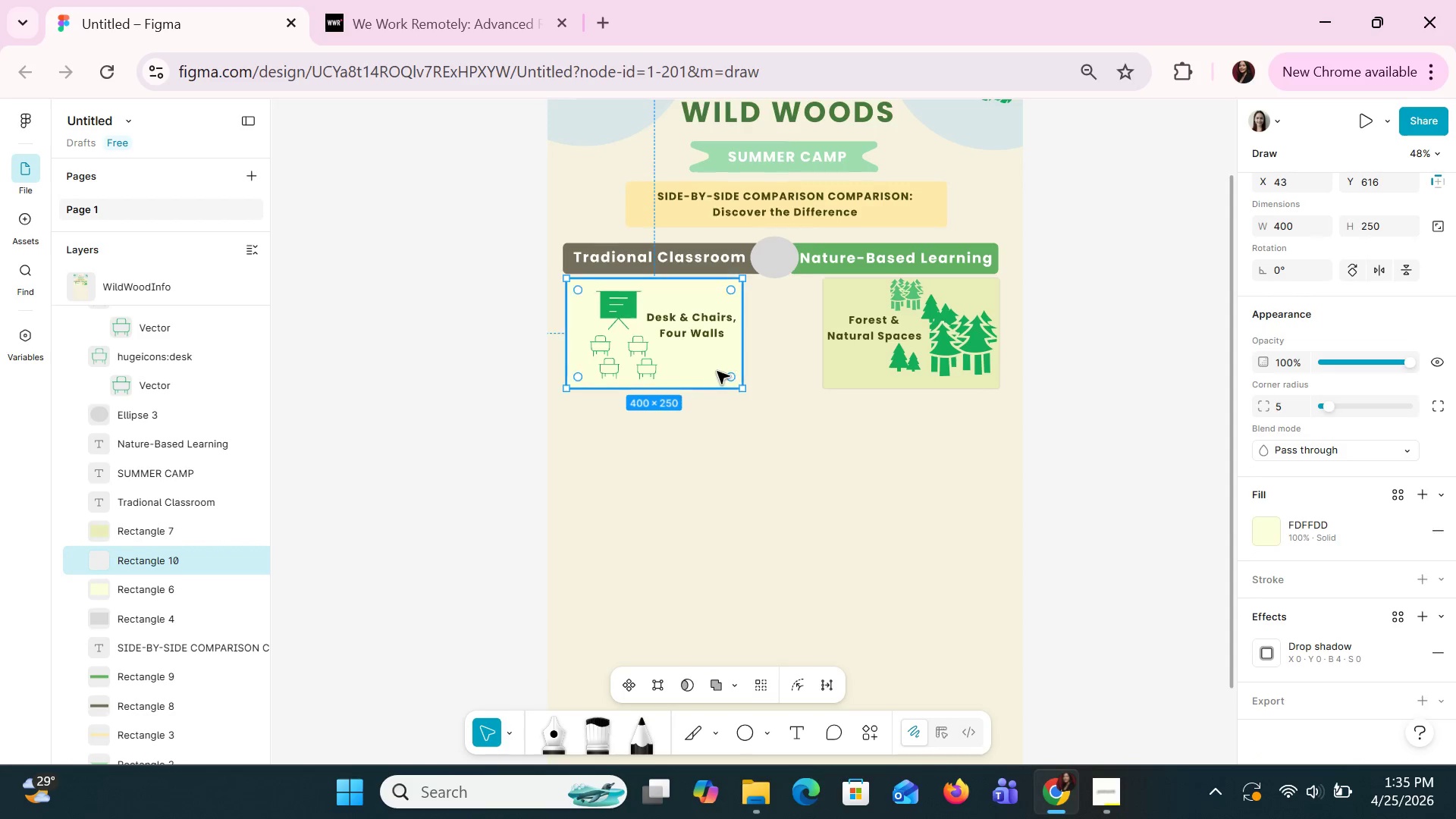 
left_click_drag(start_coordinate=[714, 369], to_coordinate=[838, 540])
 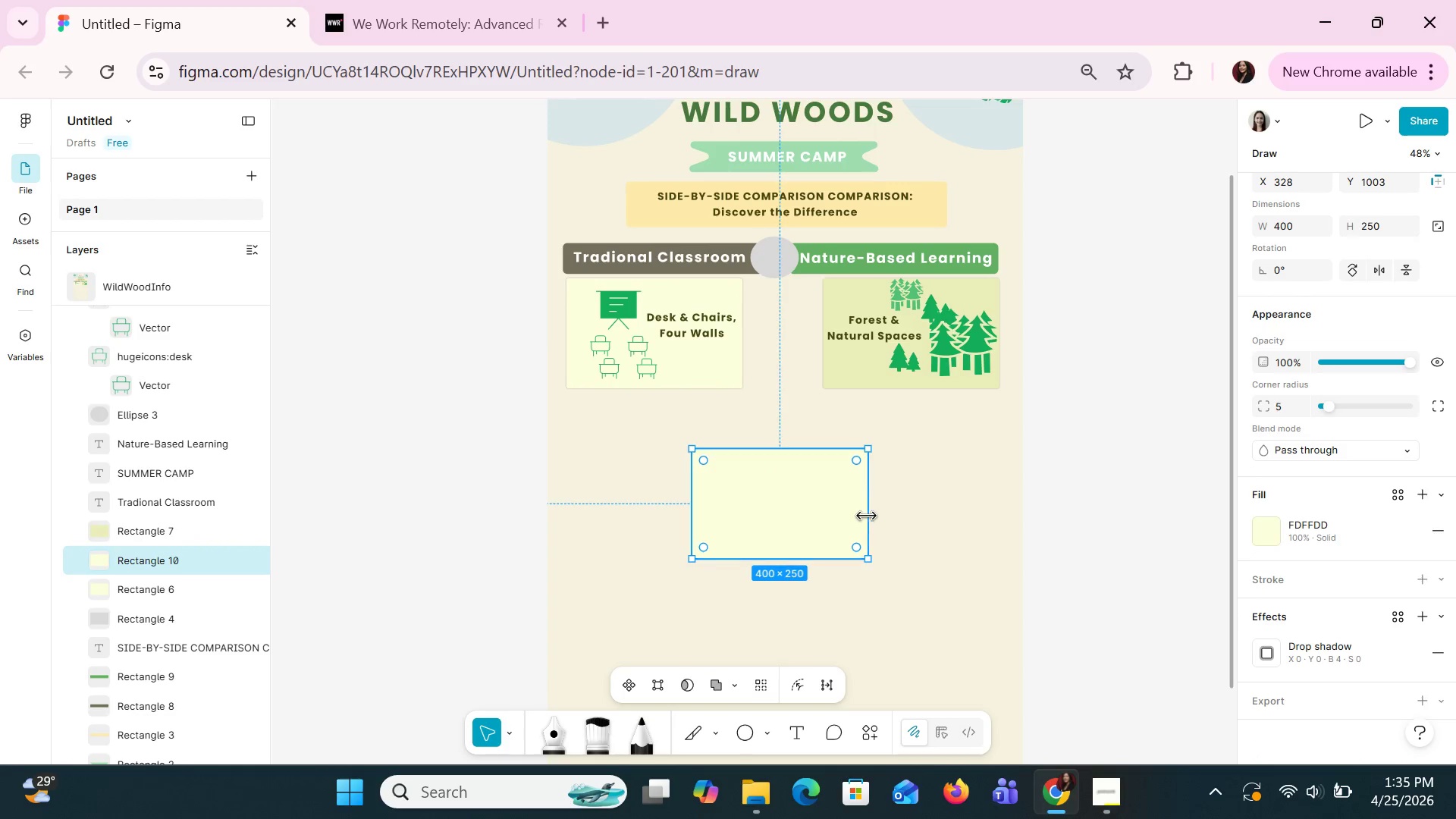 
left_click_drag(start_coordinate=[867, 516], to_coordinate=[768, 494])
 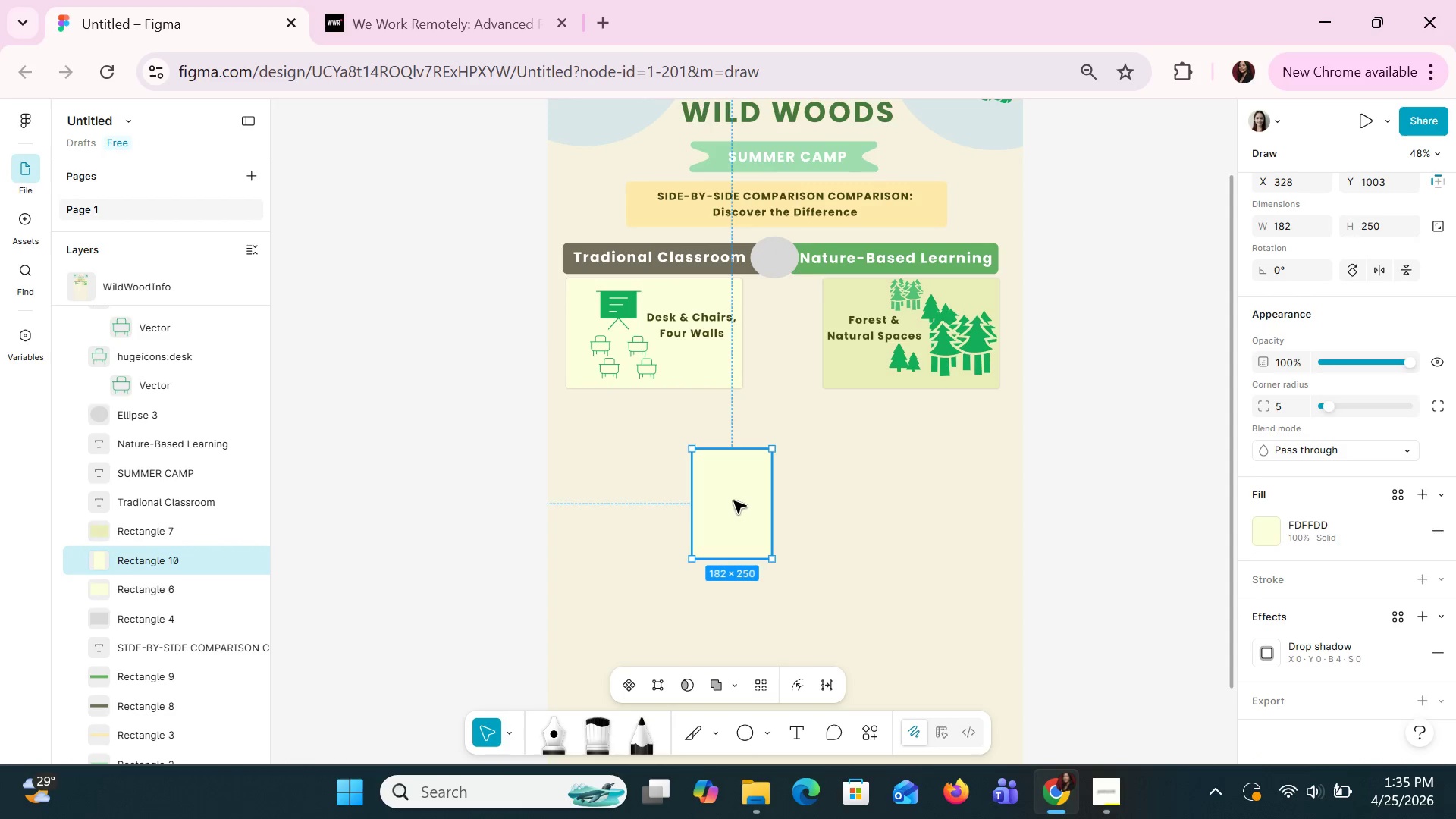 
left_click_drag(start_coordinate=[730, 497], to_coordinate=[780, 328])
 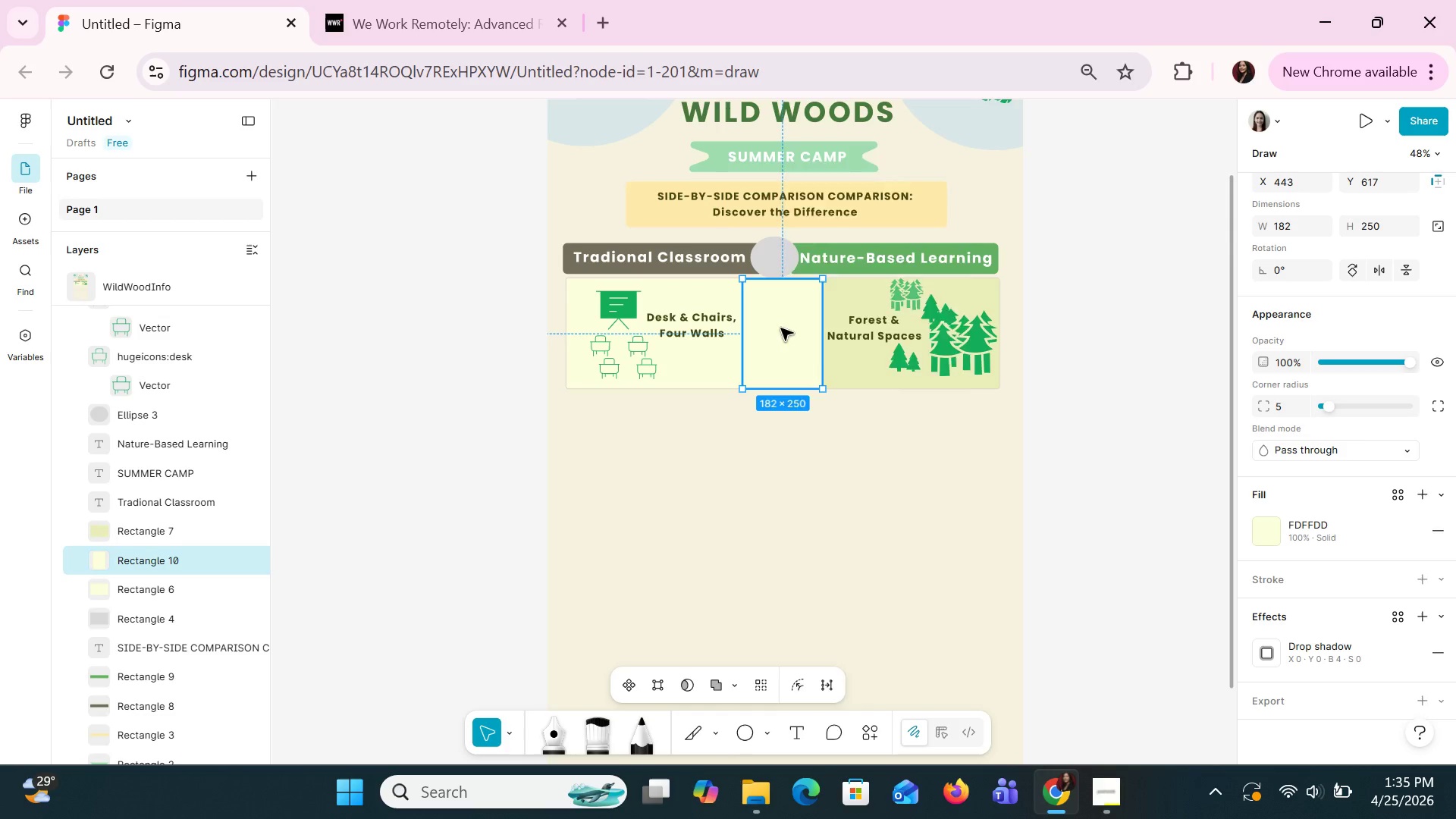 
right_click([780, 328])
 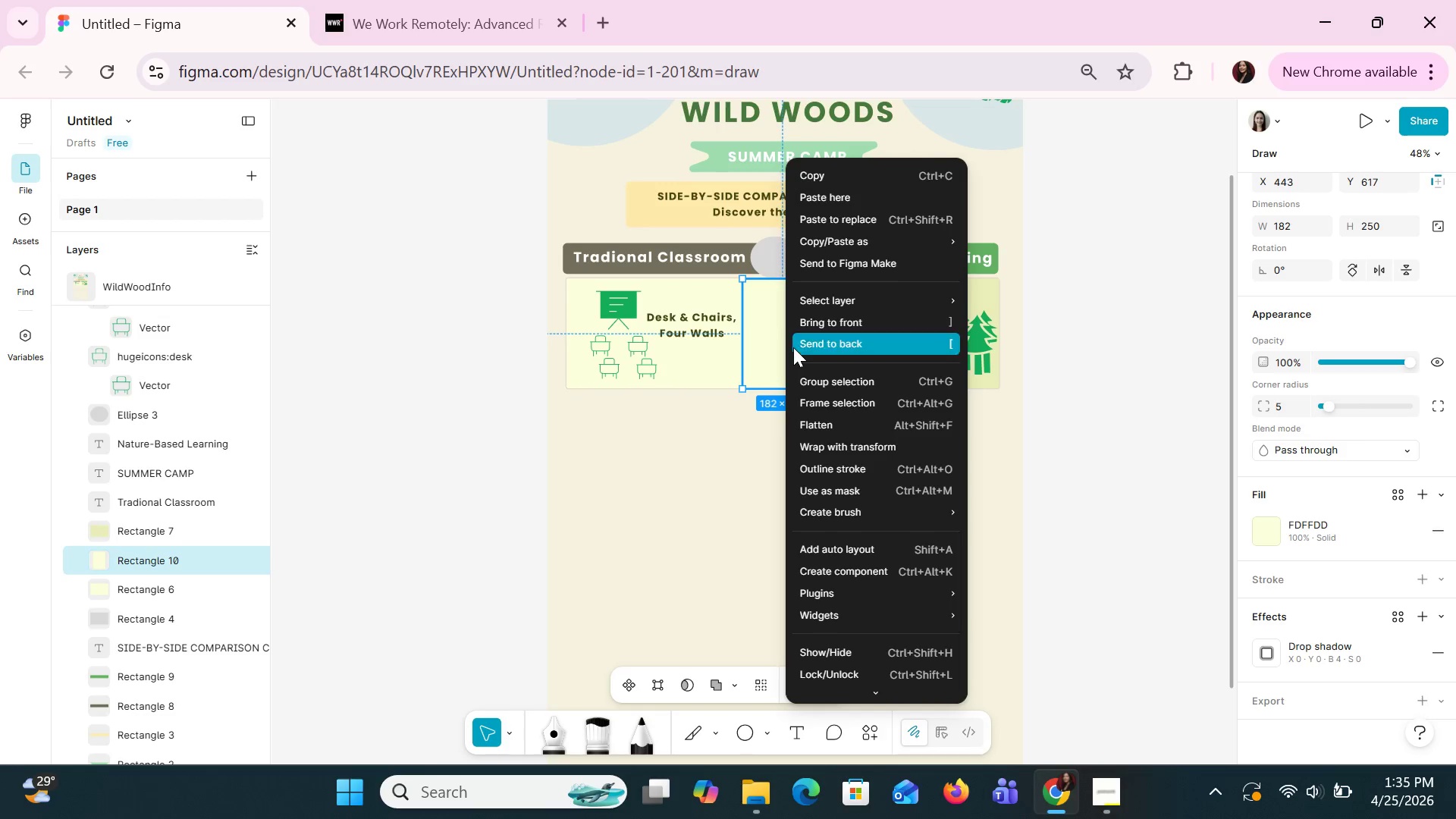 
left_click([796, 347])
 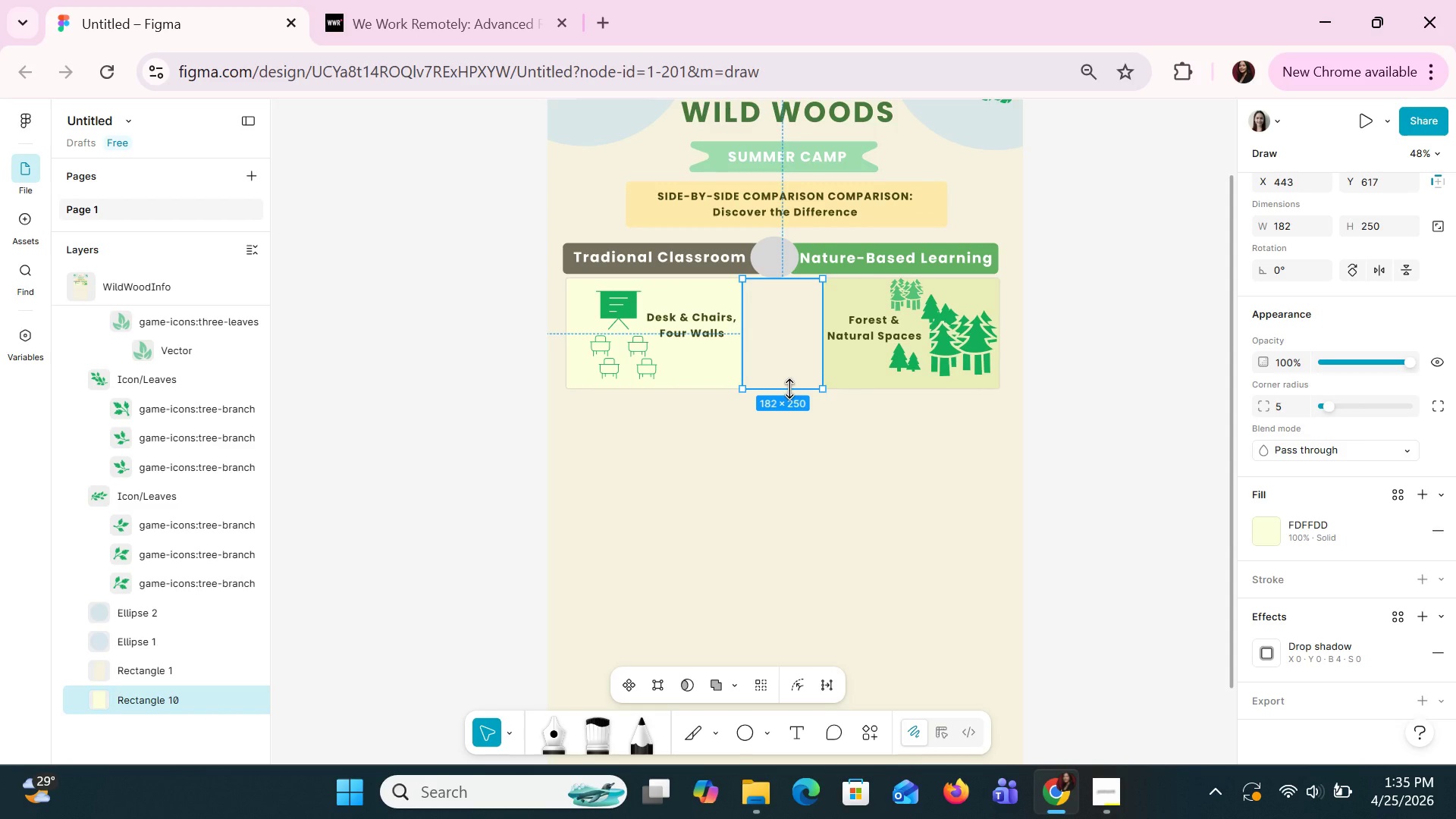 
key(Control+Z)
 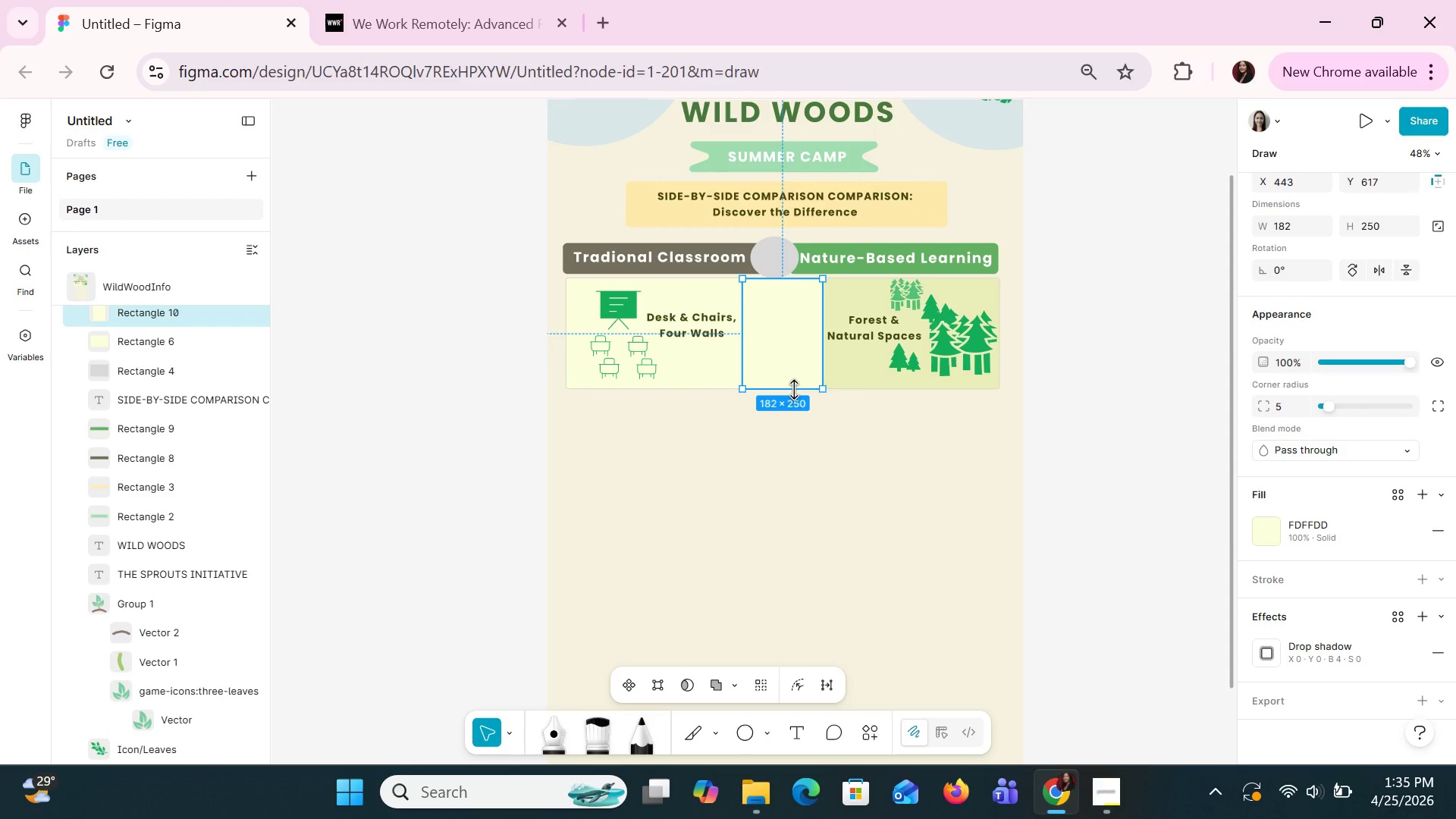 
left_click([810, 452])
 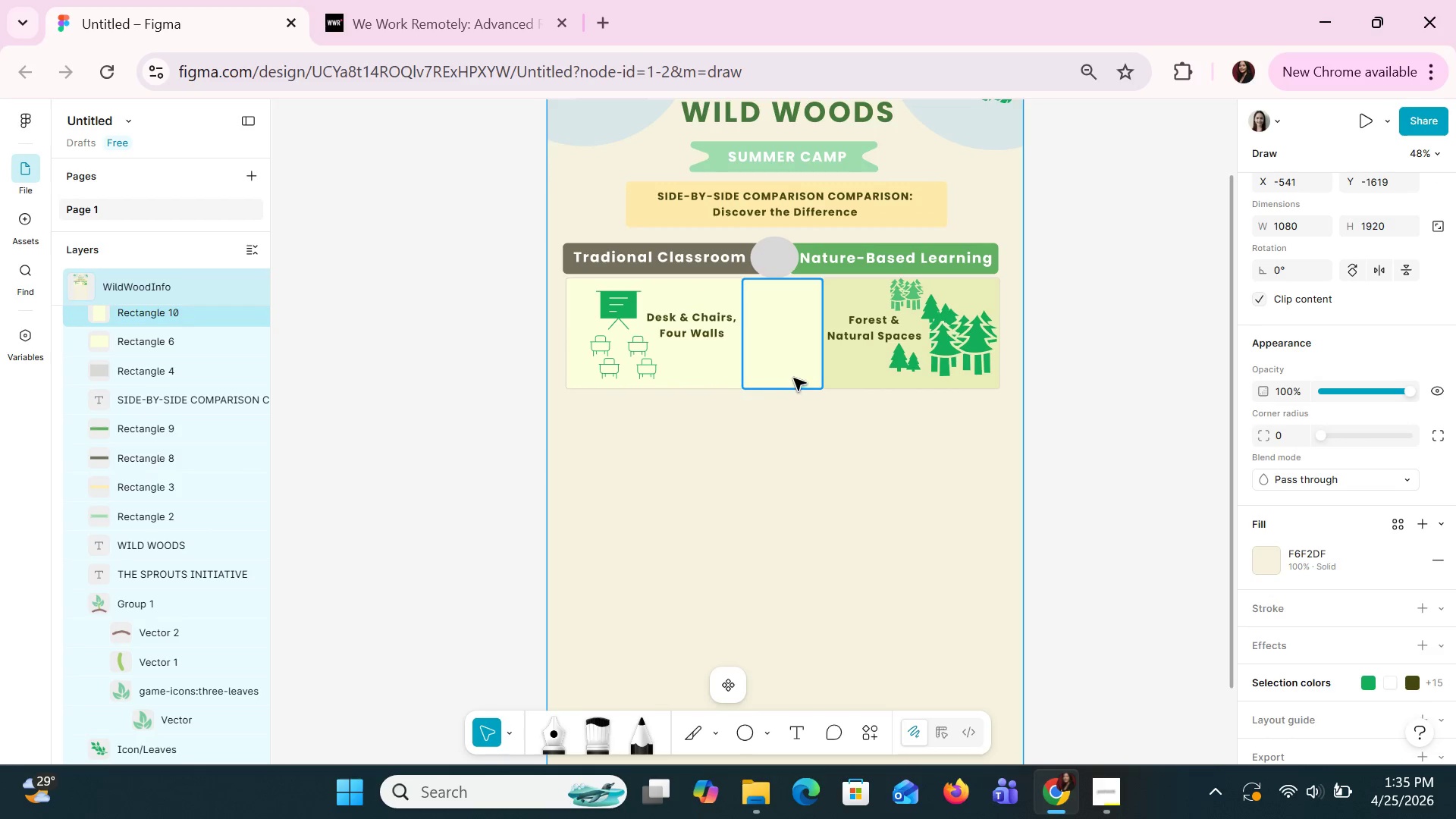 
left_click([793, 375])
 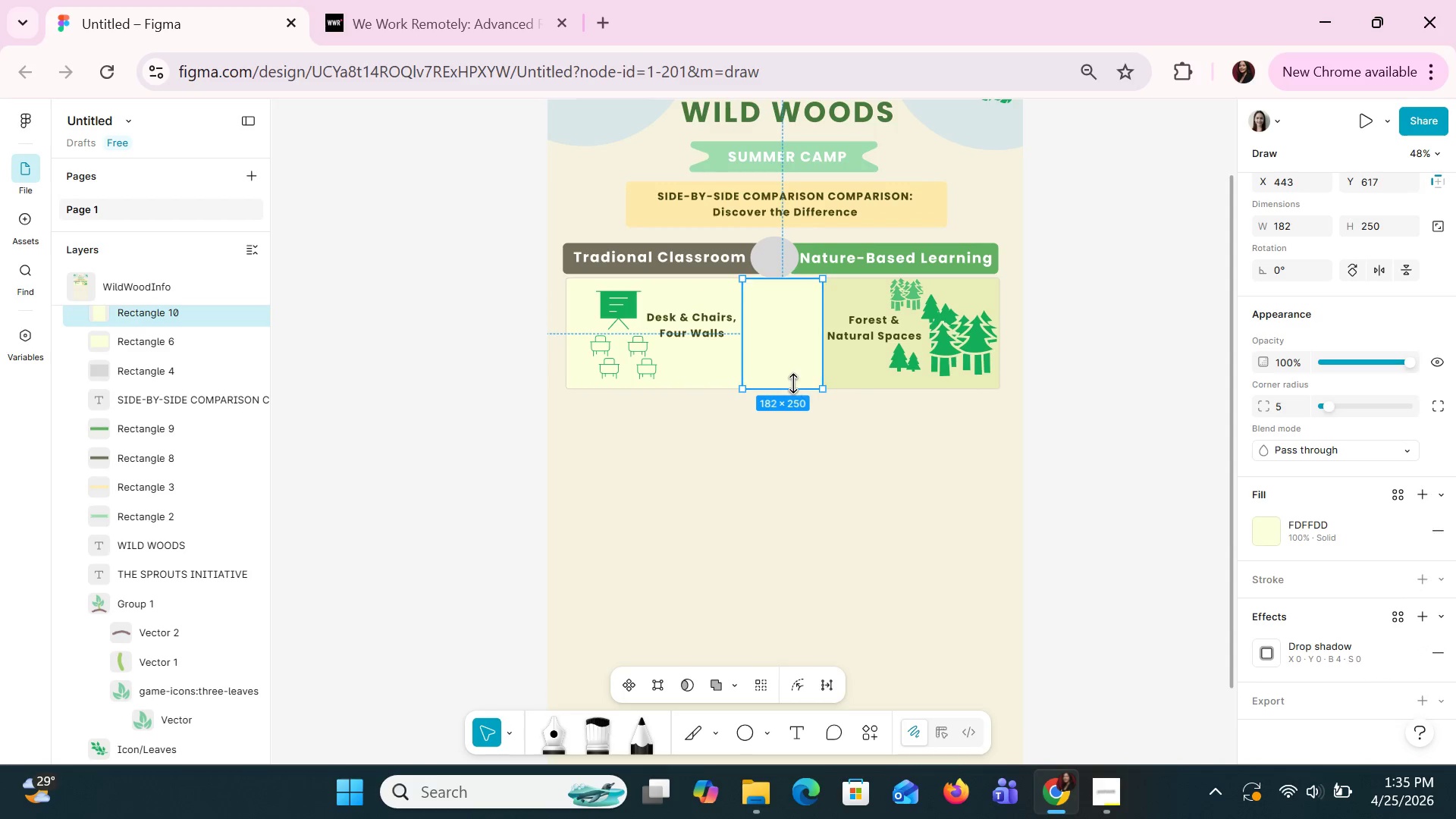 
left_click_drag(start_coordinate=[794, 388], to_coordinate=[808, 607])
 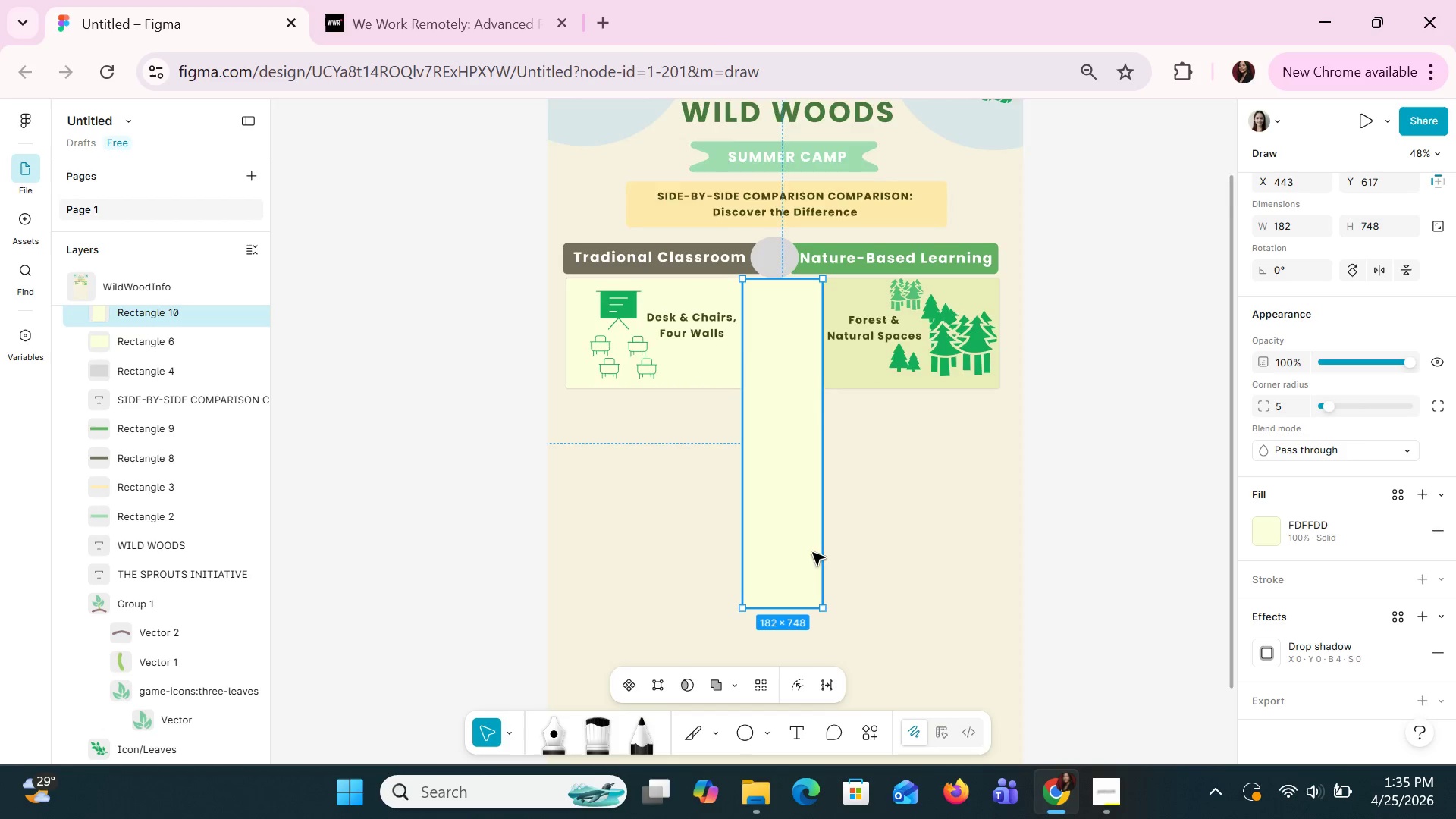 
scroll: coordinate [812, 552], scroll_direction: down, amount: 3.0
 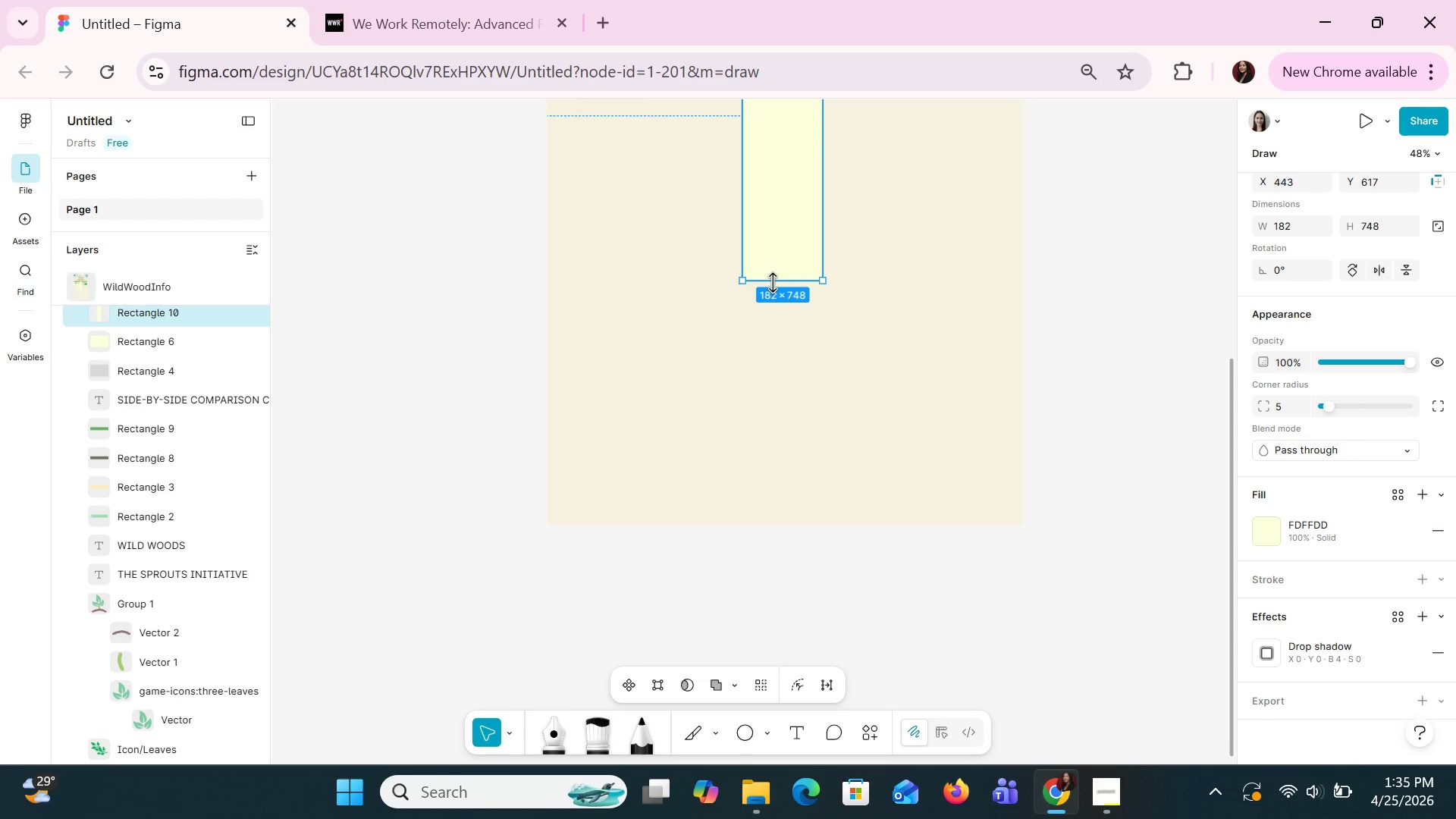 
left_click_drag(start_coordinate=[773, 283], to_coordinate=[772, 476])
 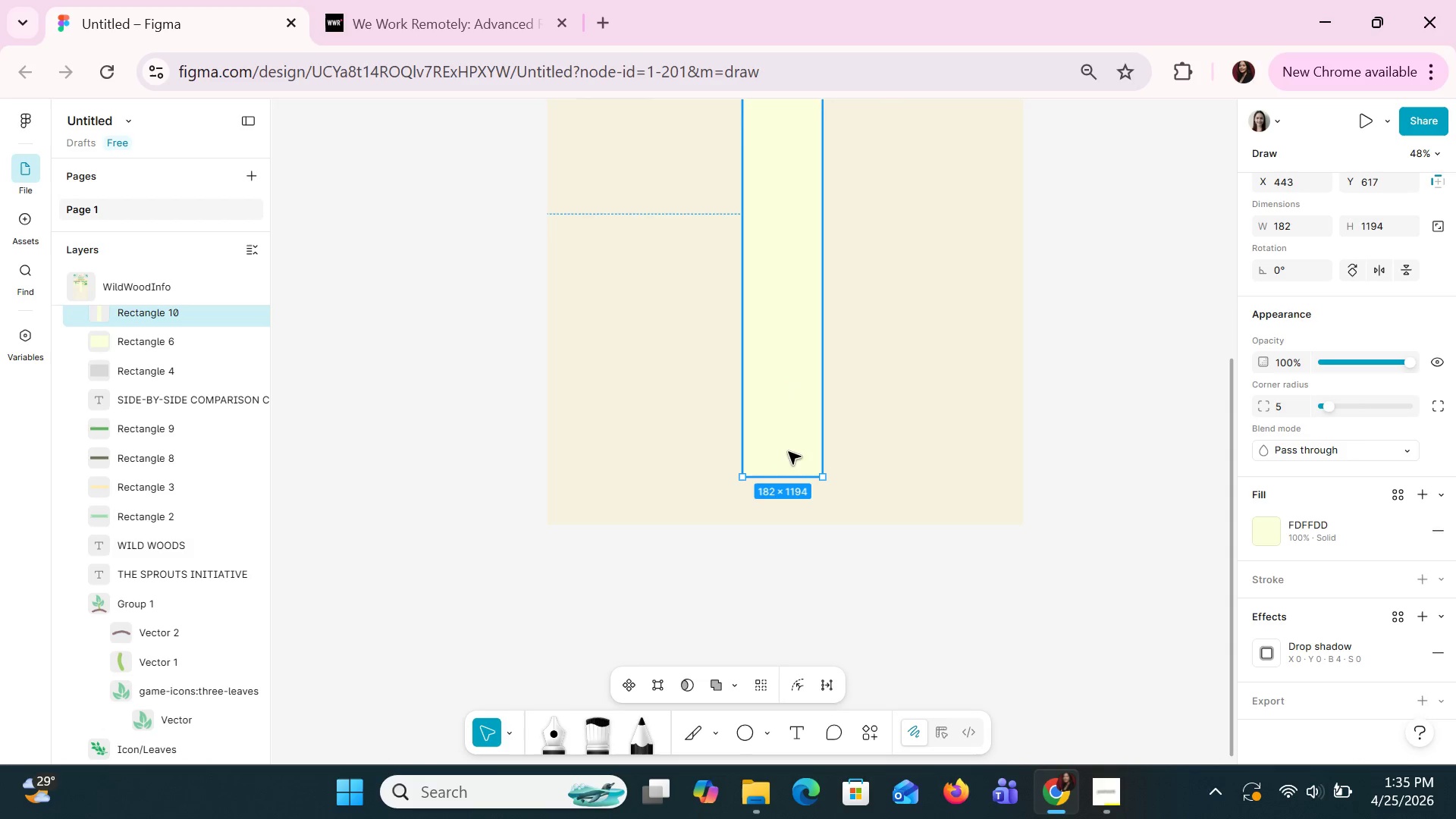 
left_click([788, 451])
 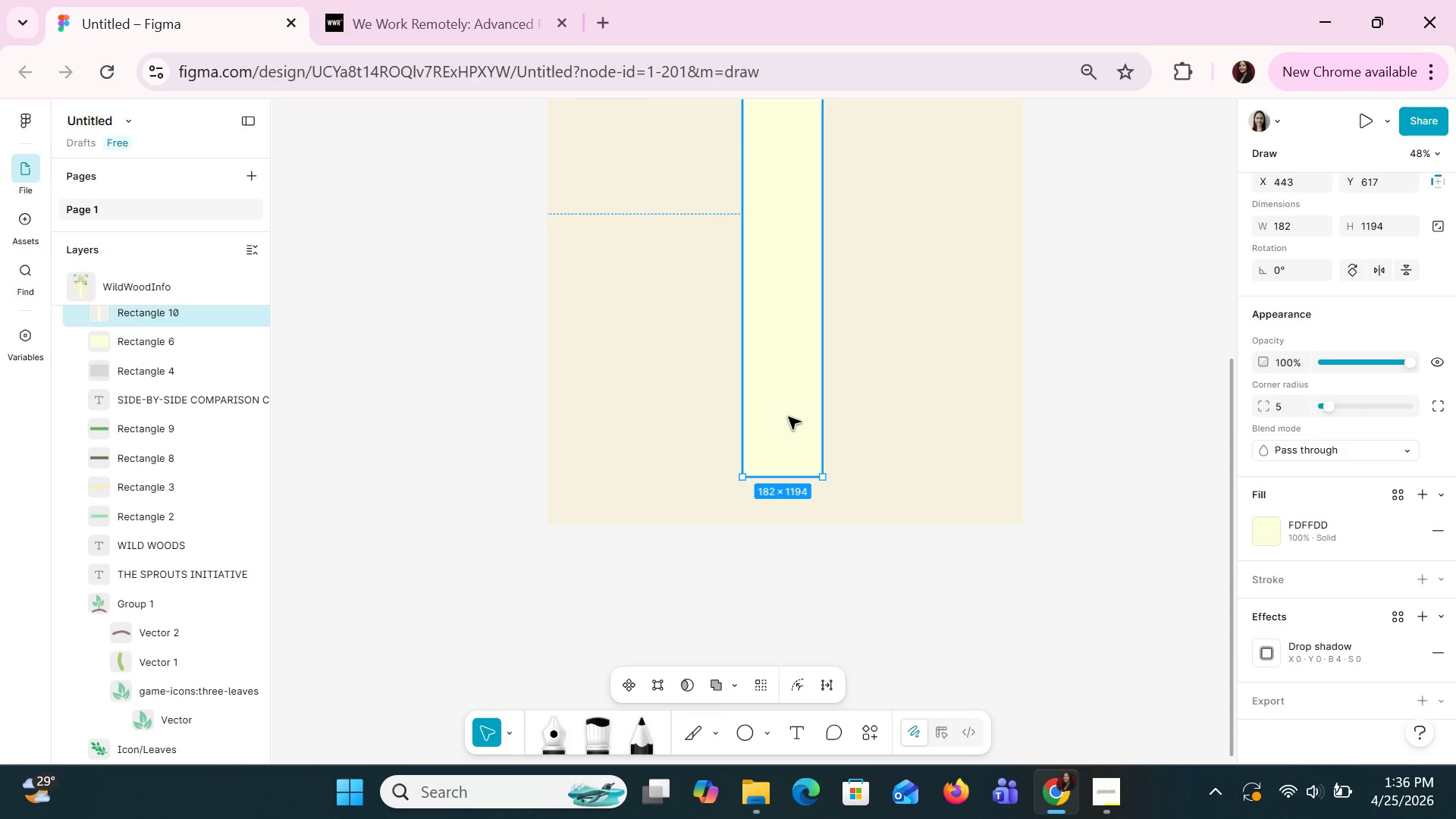 
wait(54.95)
 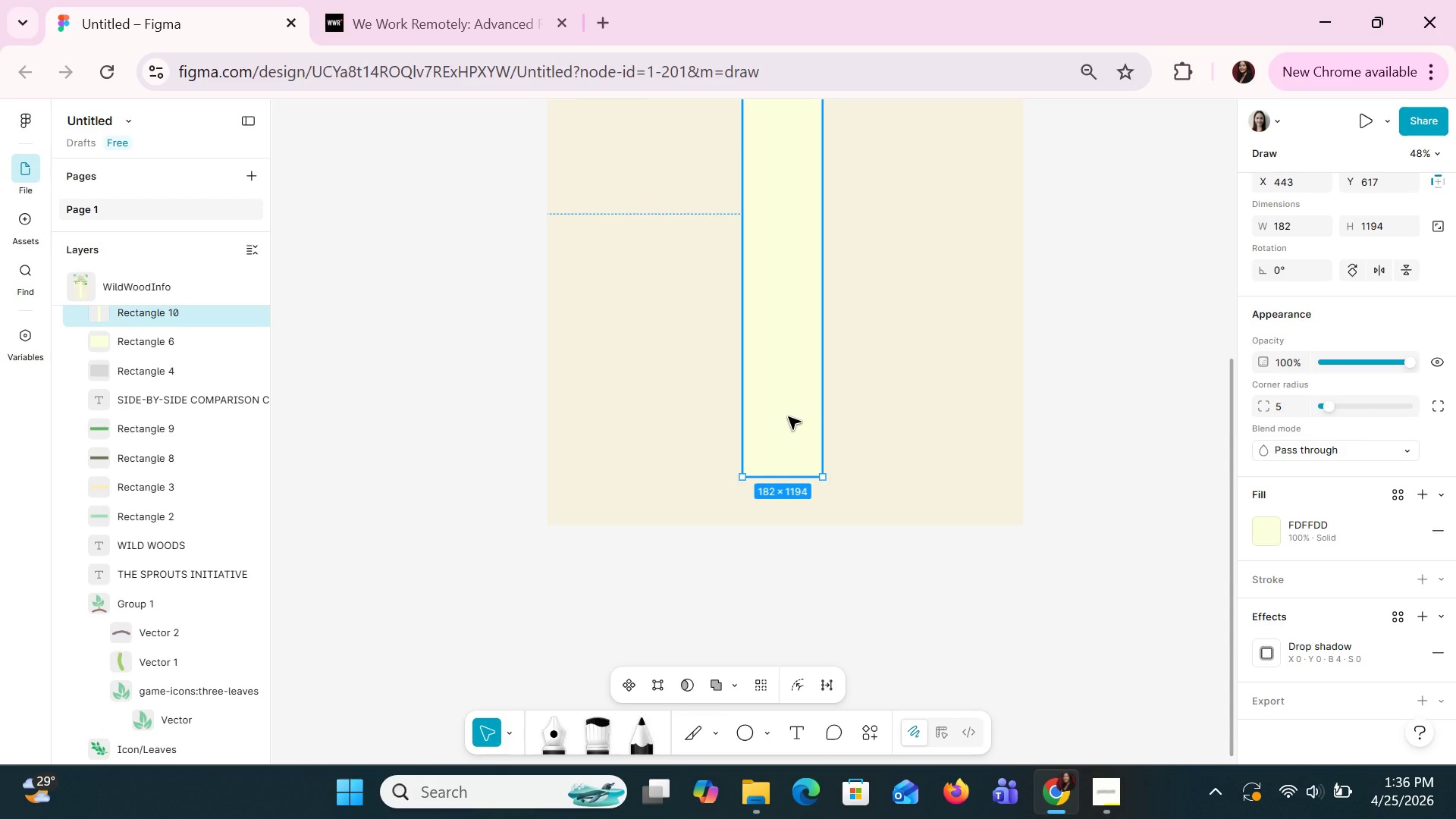 
scroll: coordinate [1132, 383], scroll_direction: up, amount: 2.0
 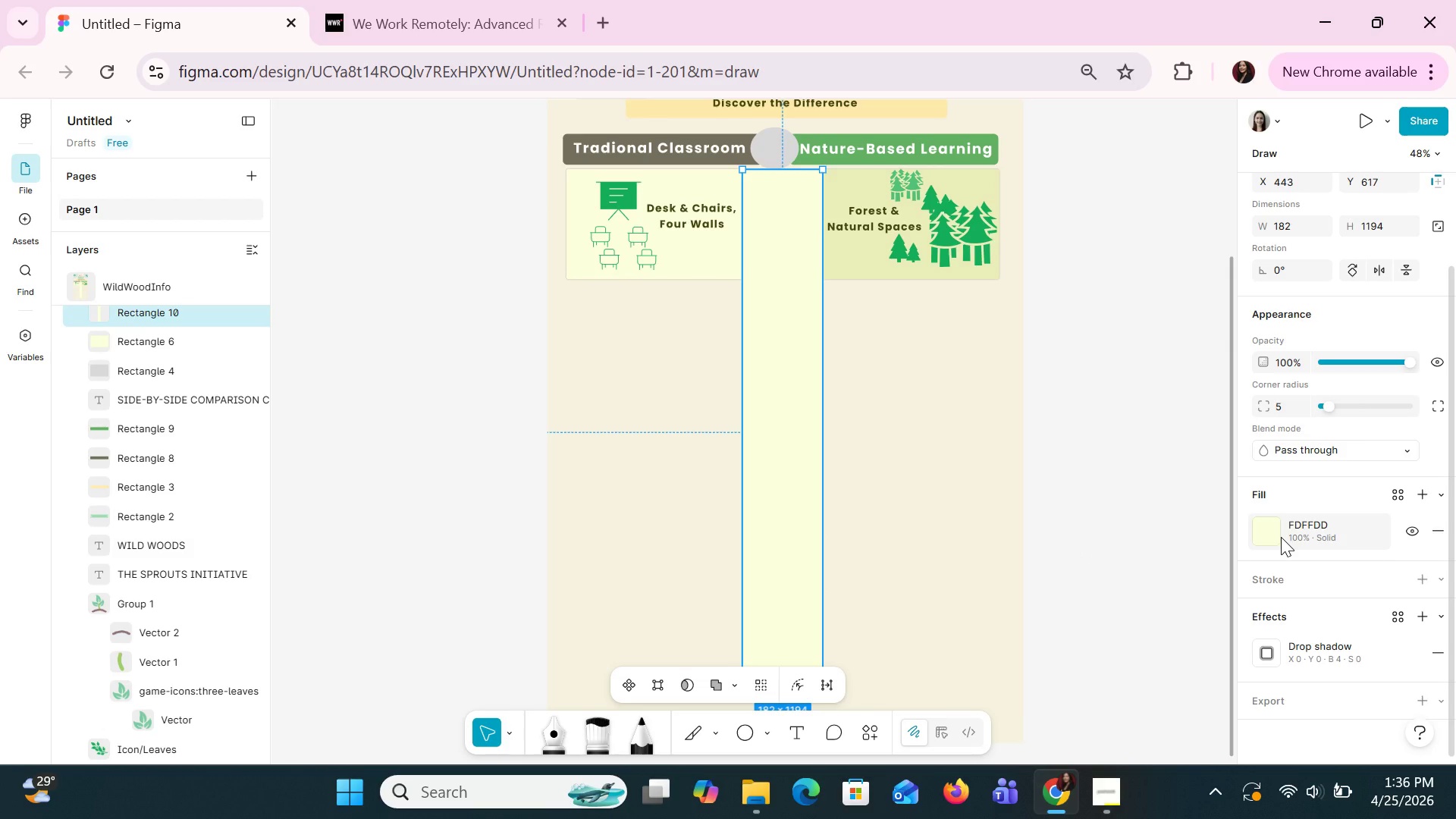 
scroll: coordinate [1280, 545], scroll_direction: down, amount: 4.0
 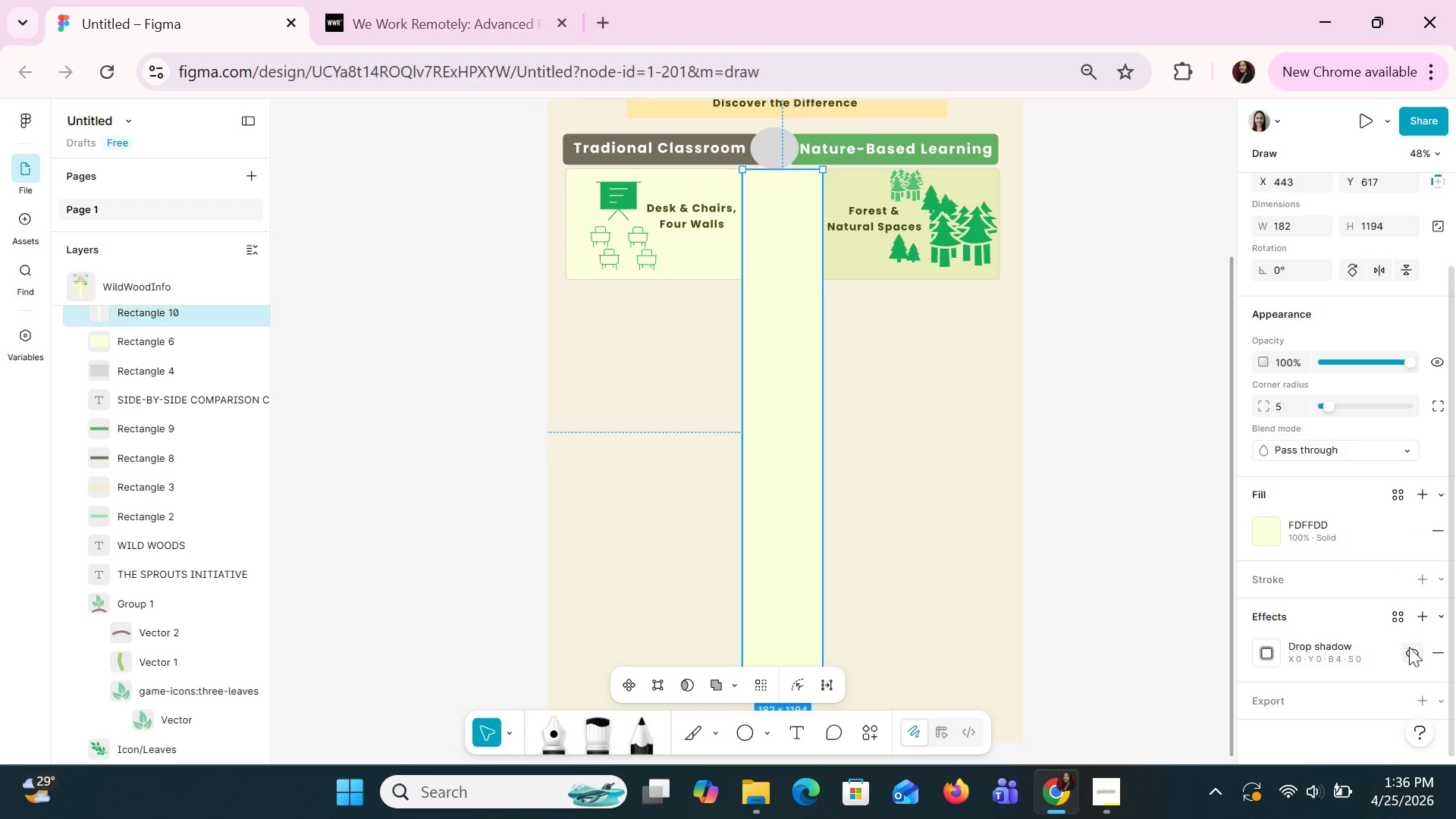 
left_click([1440, 651])
 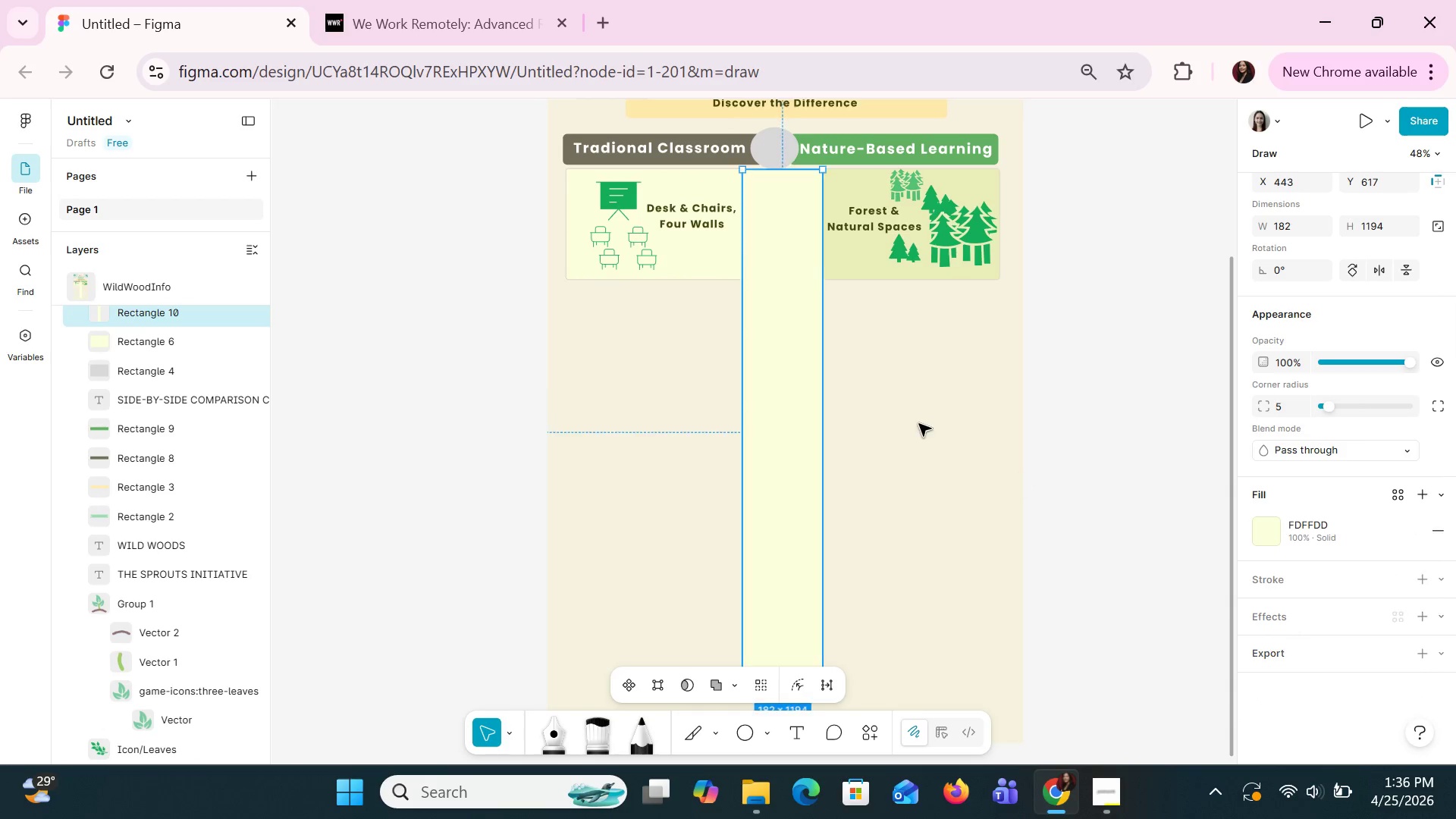 
left_click([909, 420])
 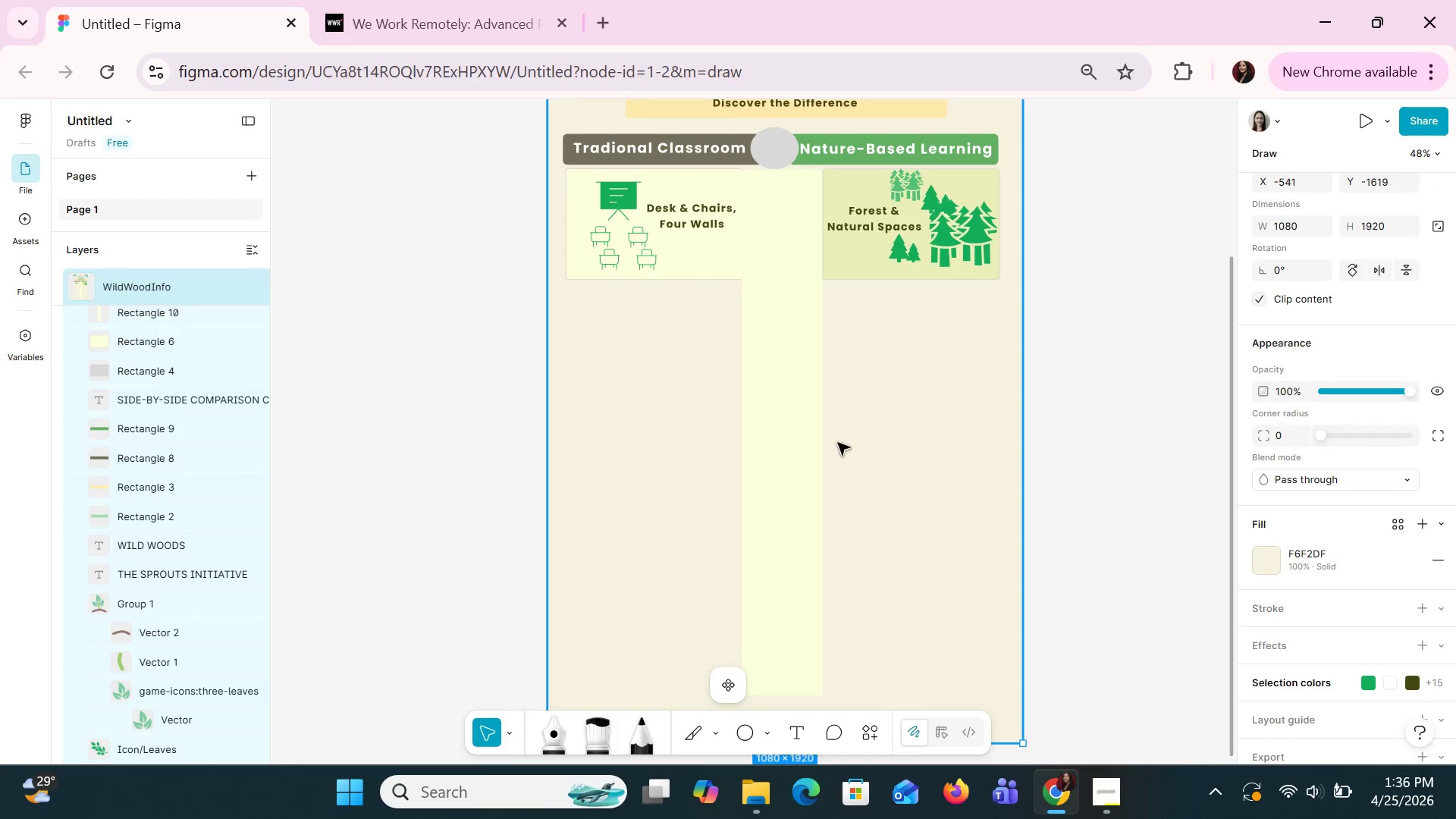 
left_click([789, 399])
 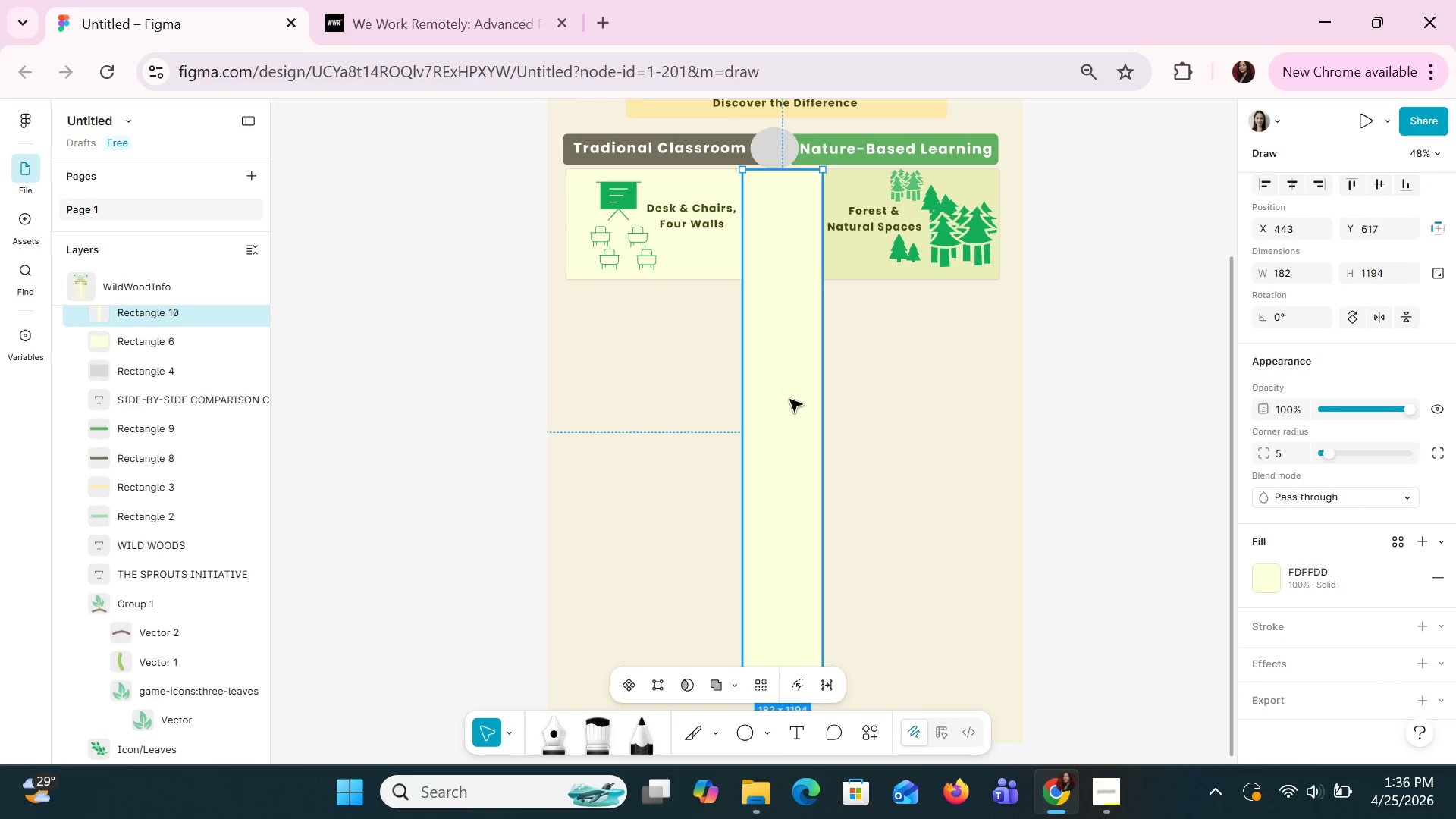 
key(ArrowRight)
 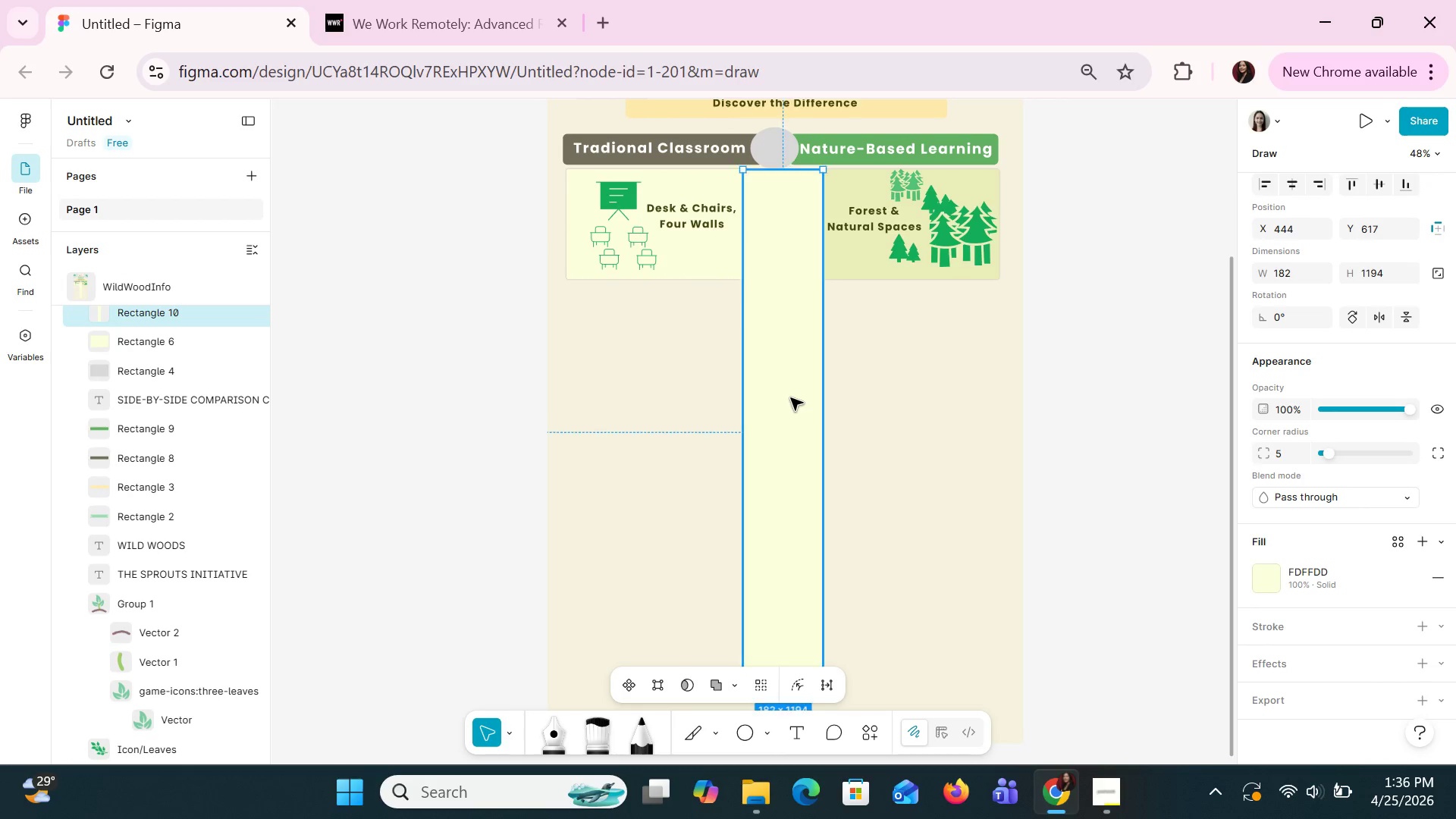 
key(ArrowRight)
 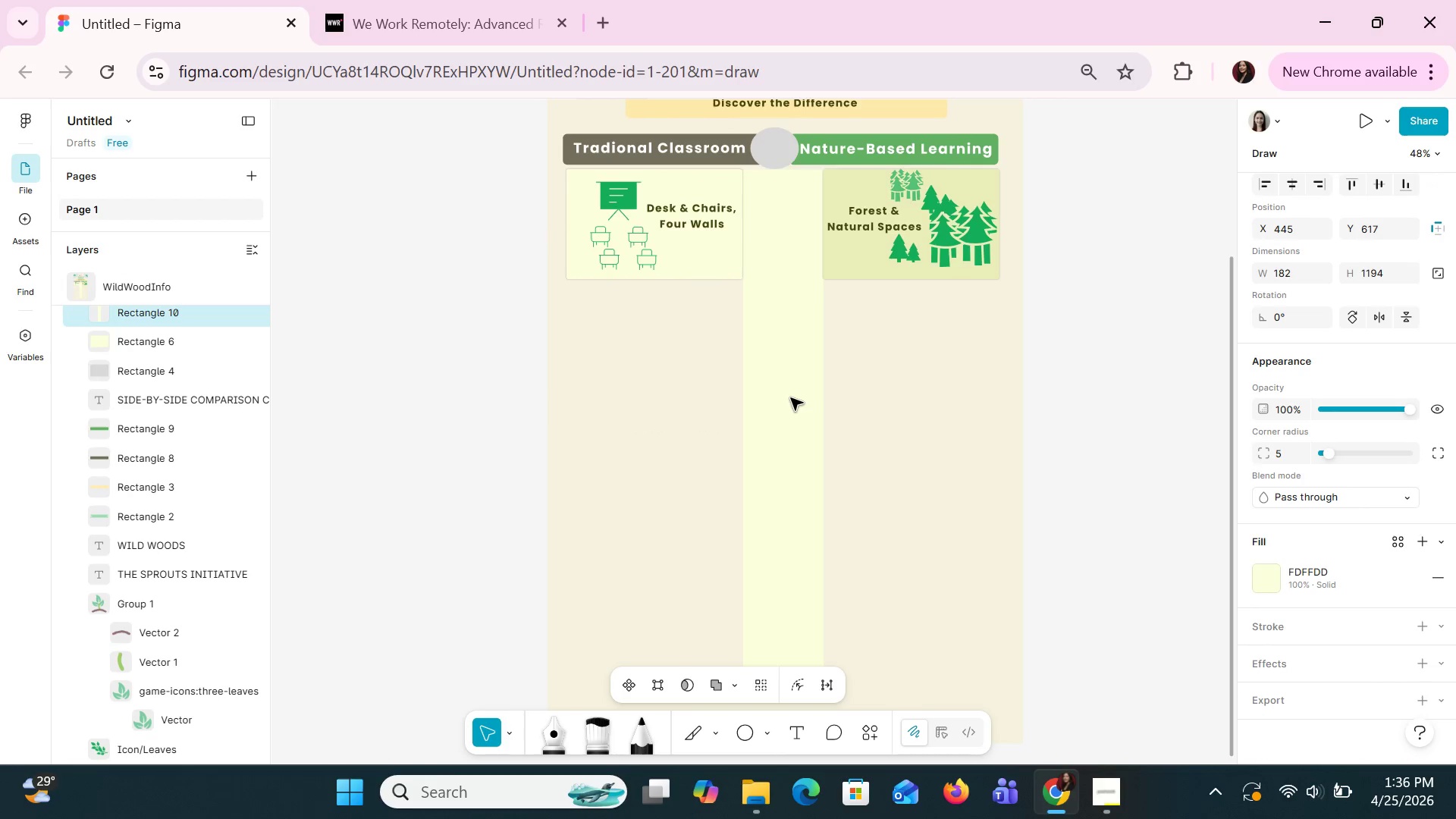 
key(ArrowRight)
 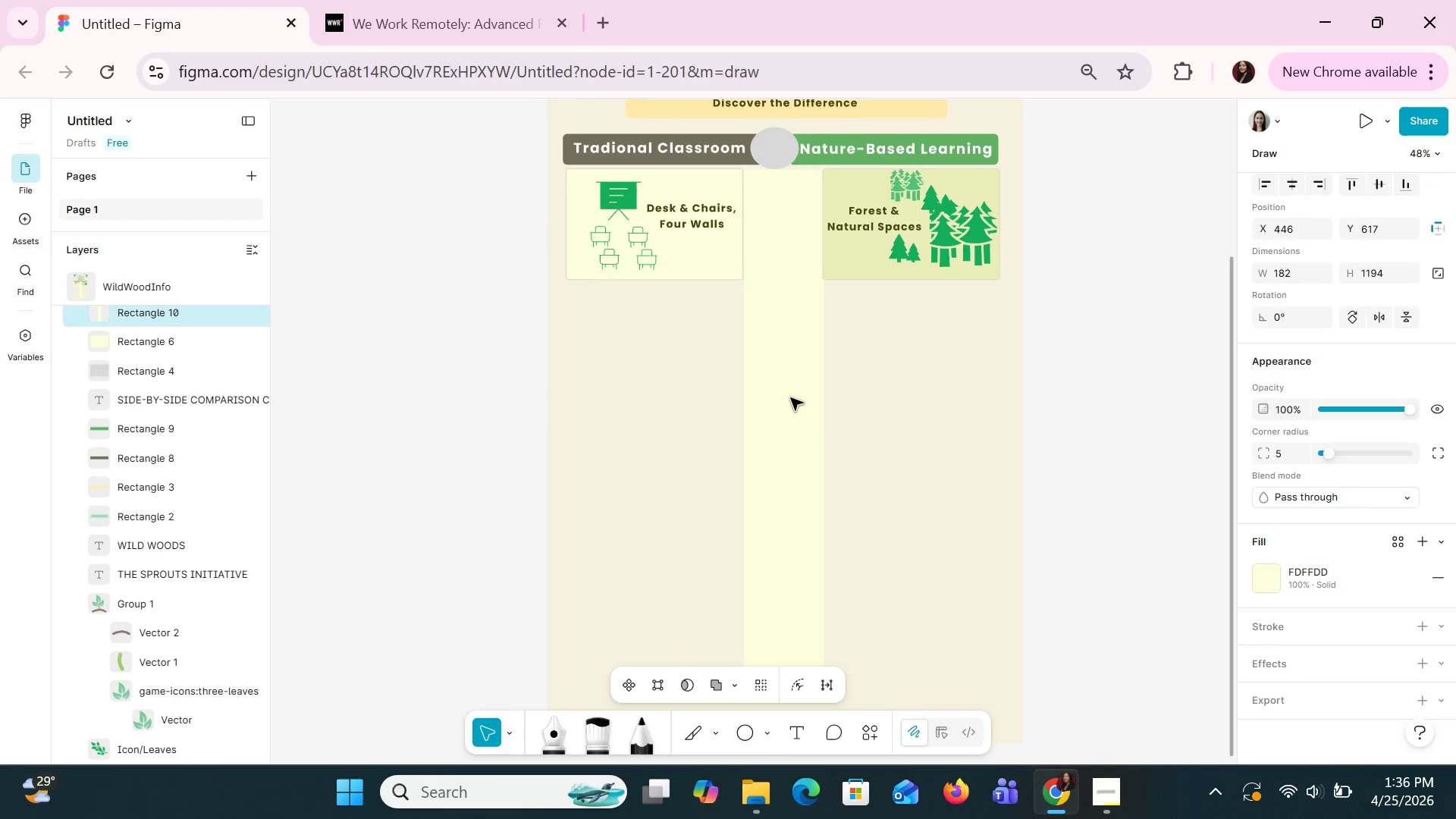 
key(ArrowRight)
 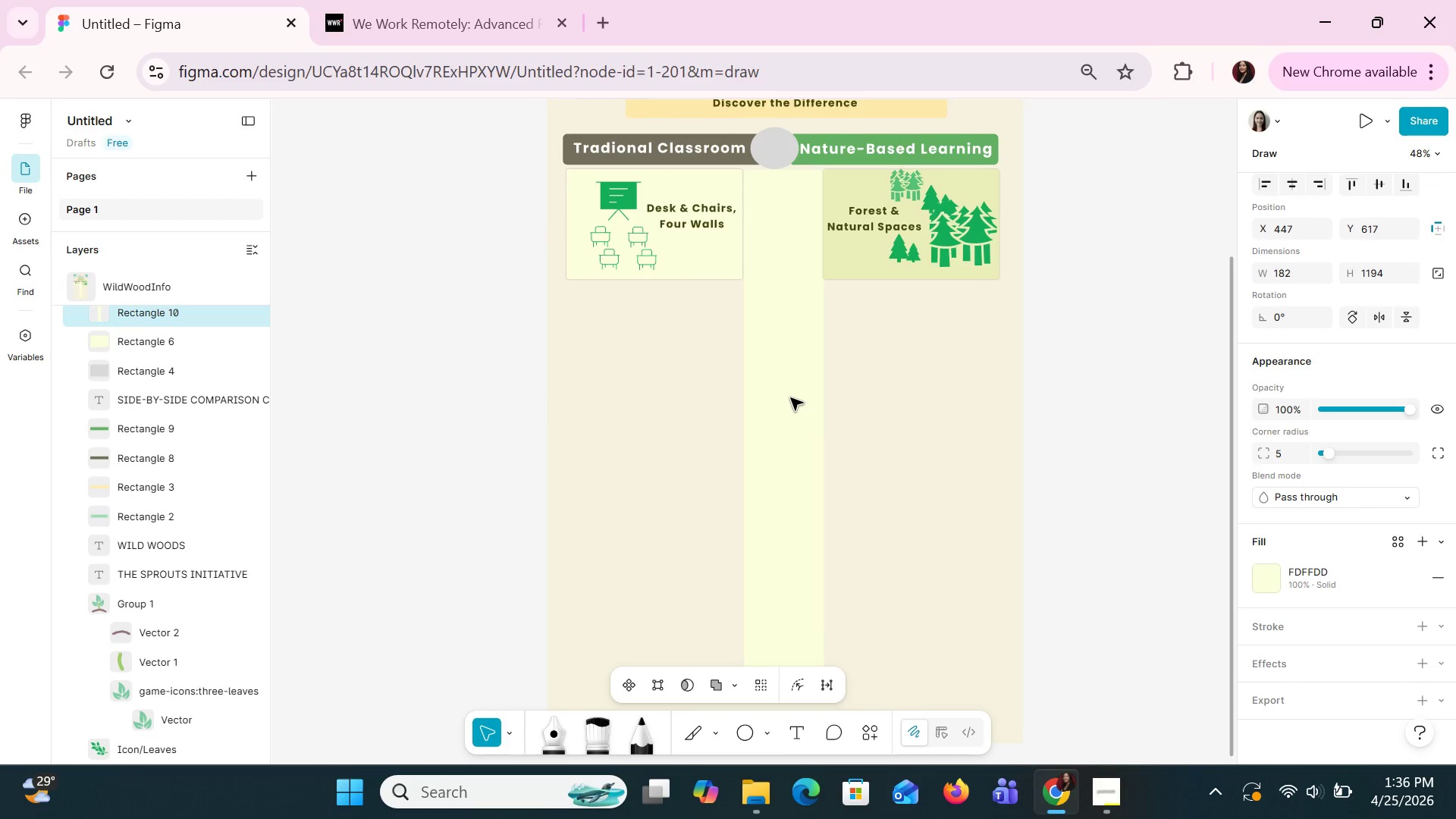 
key(ArrowRight)
 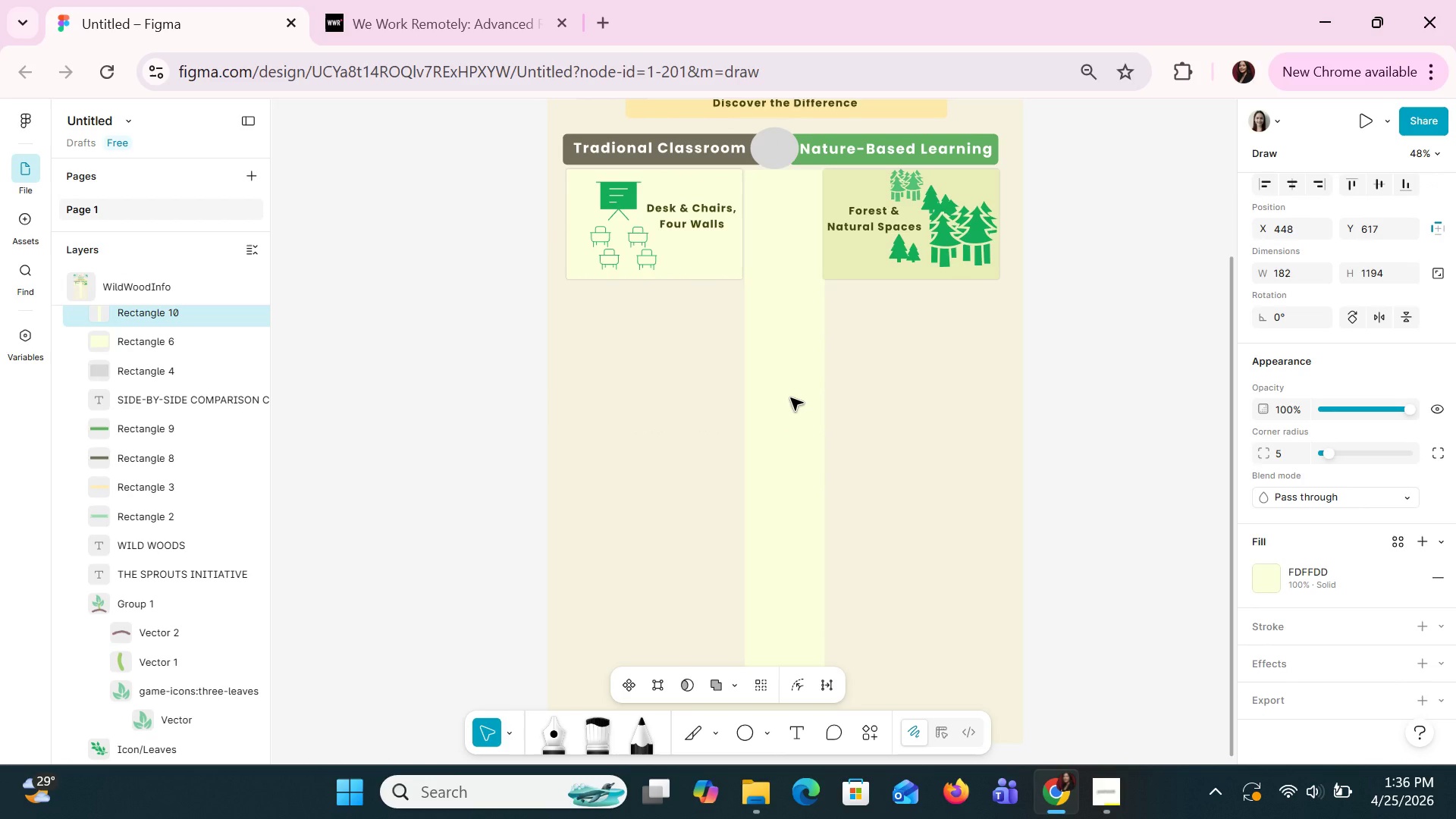 
key(ArrowLeft)
 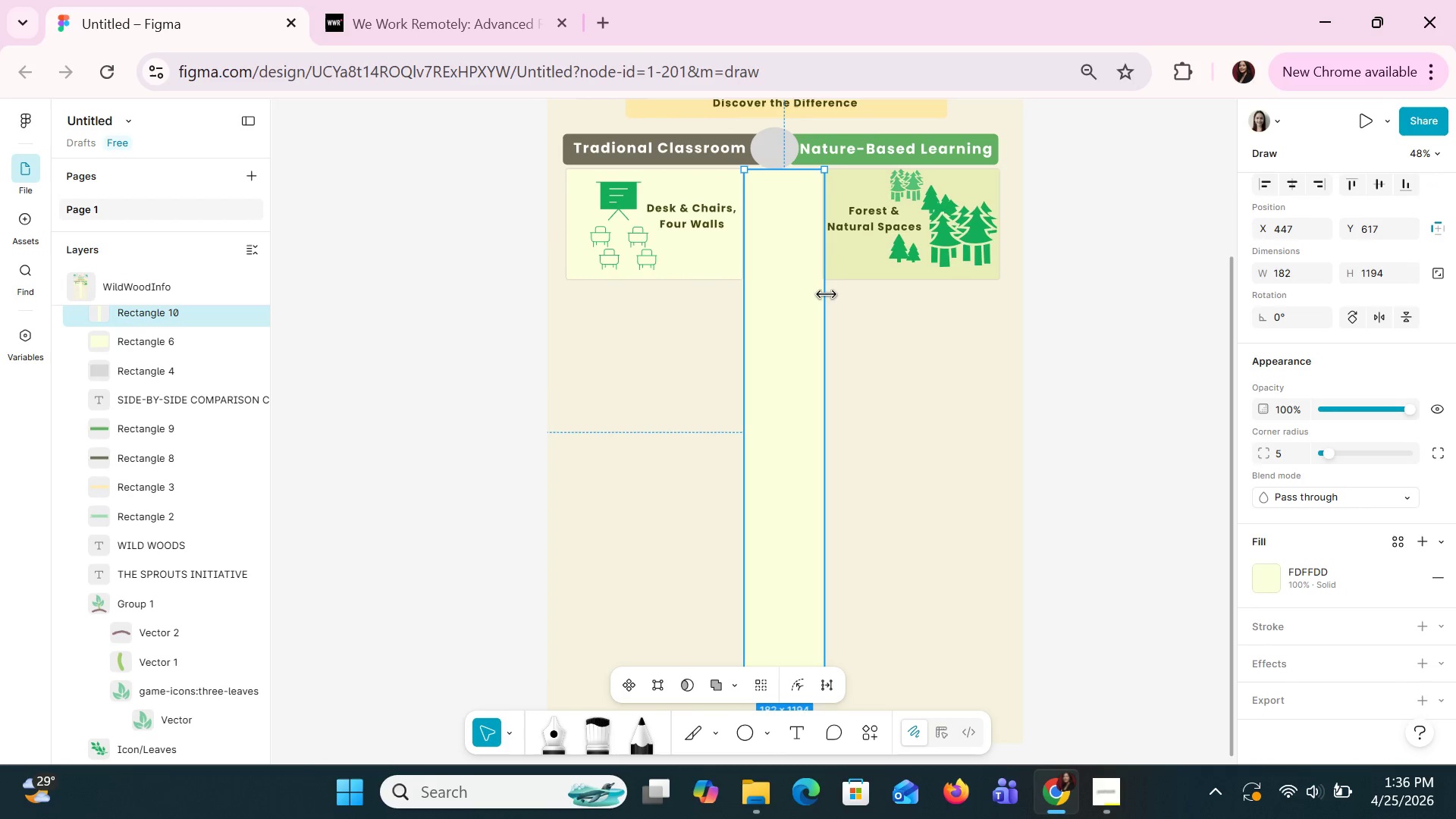 
left_click_drag(start_coordinate=[830, 295], to_coordinate=[819, 297])
 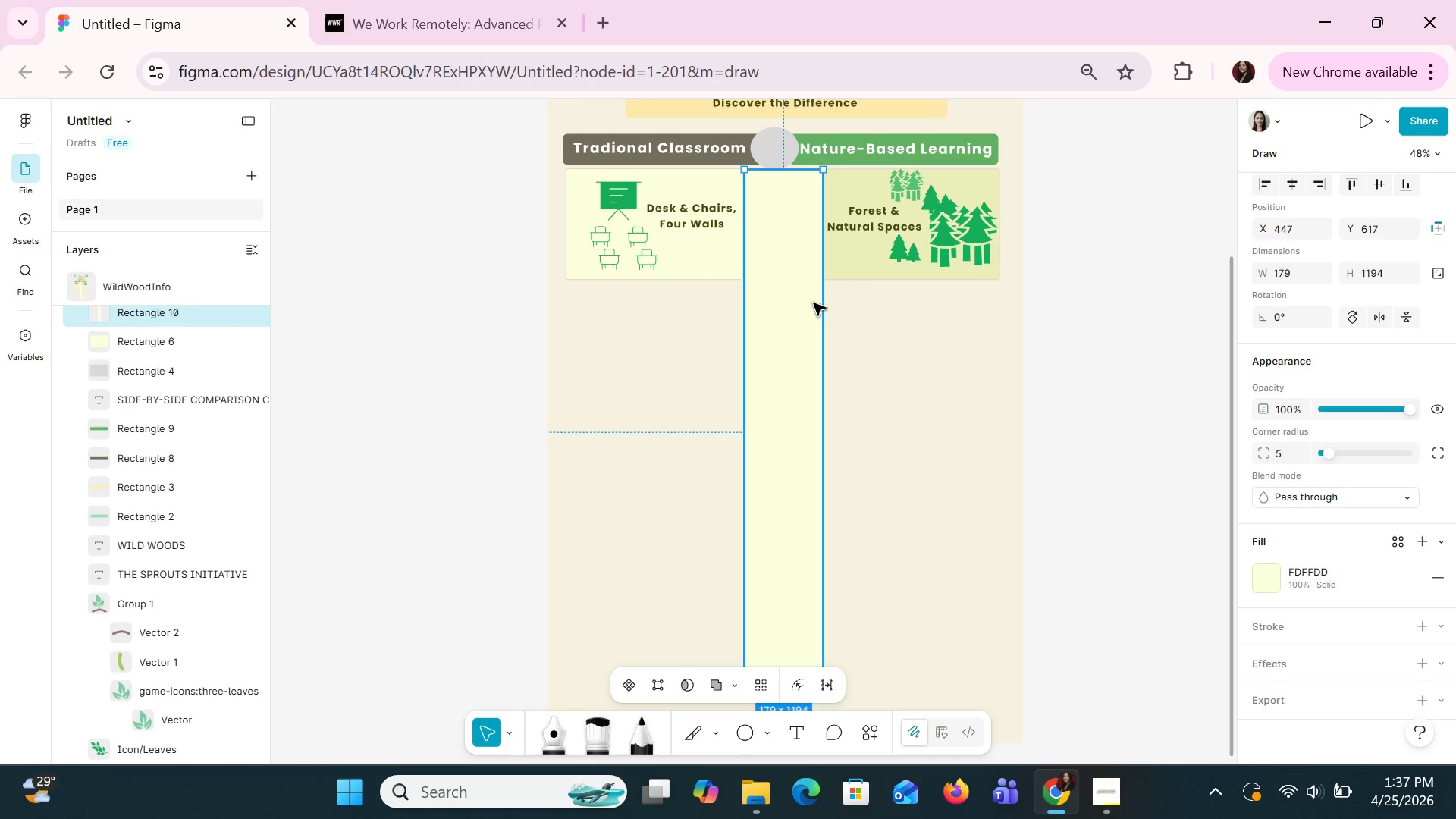 
hold_key(key=ControlLeft, duration=0.72)
scroll: coordinate [813, 303], scroll_direction: up, amount: 3.0
 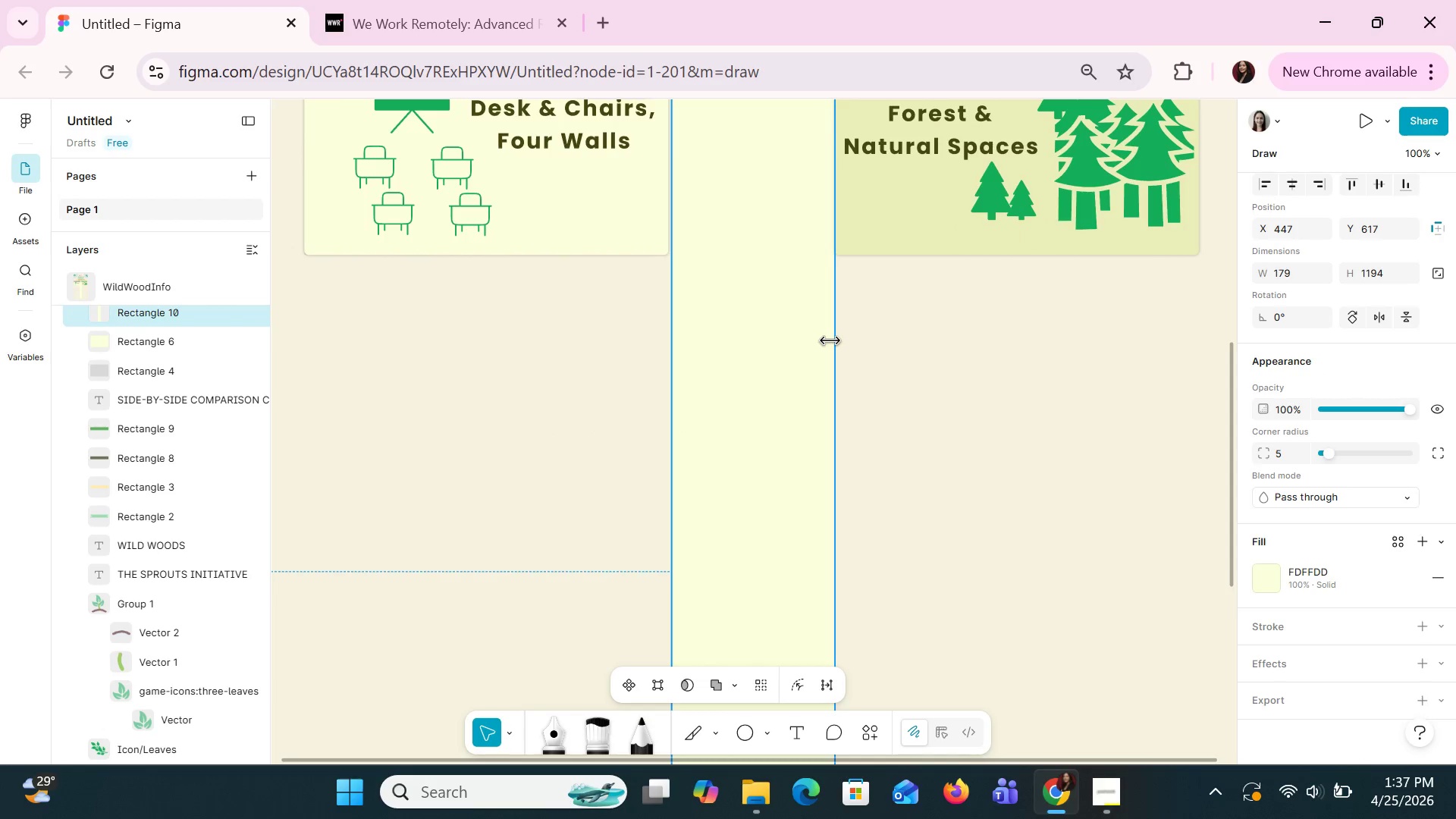 
left_click_drag(start_coordinate=[836, 341], to_coordinate=[829, 340])
 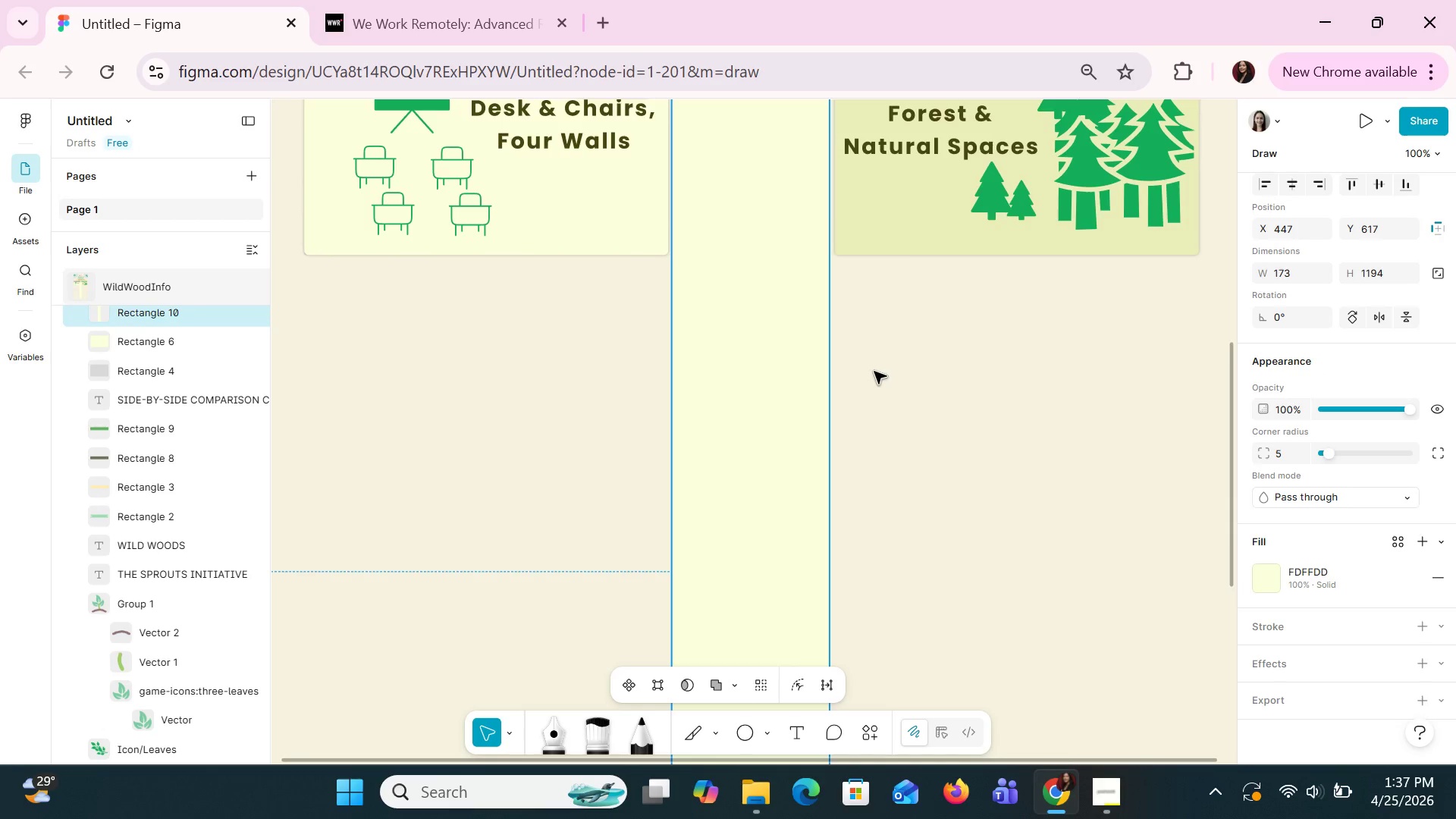 
left_click([875, 372])
 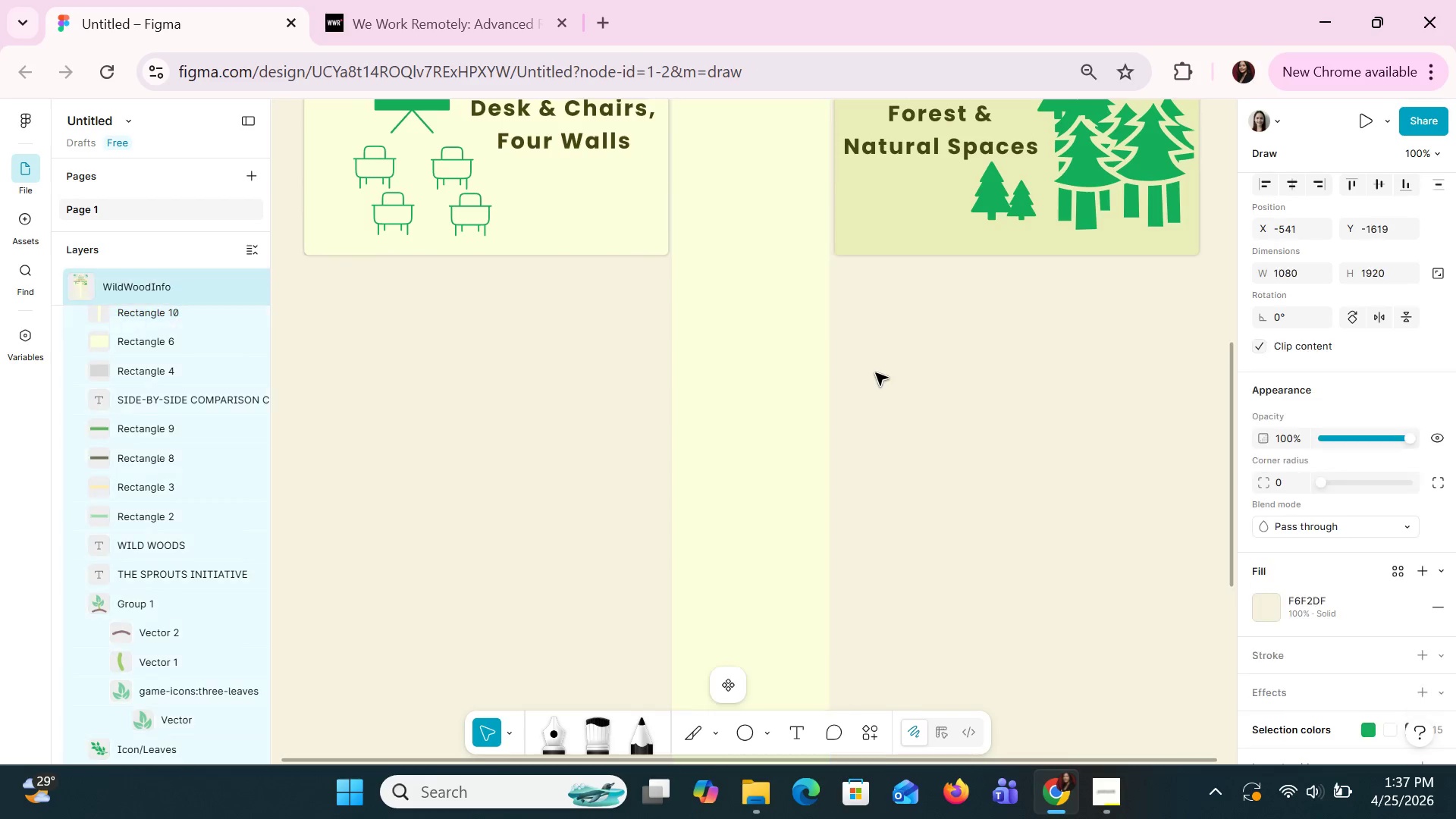 
hold_key(key=ControlLeft, duration=1.52)
scroll: coordinate [871, 375], scroll_direction: down, amount: 4.0
 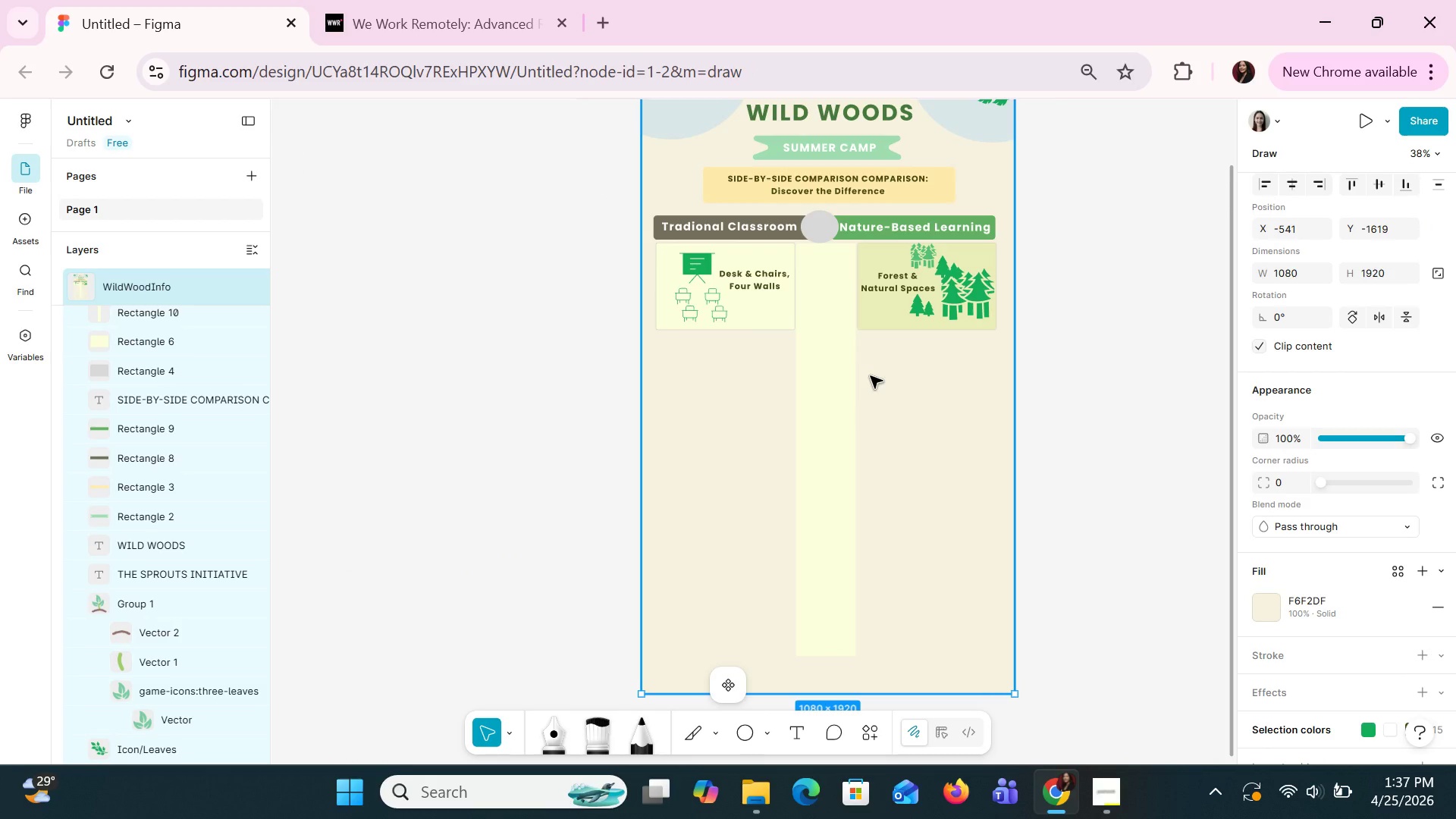 
key(Control+ControlLeft)
 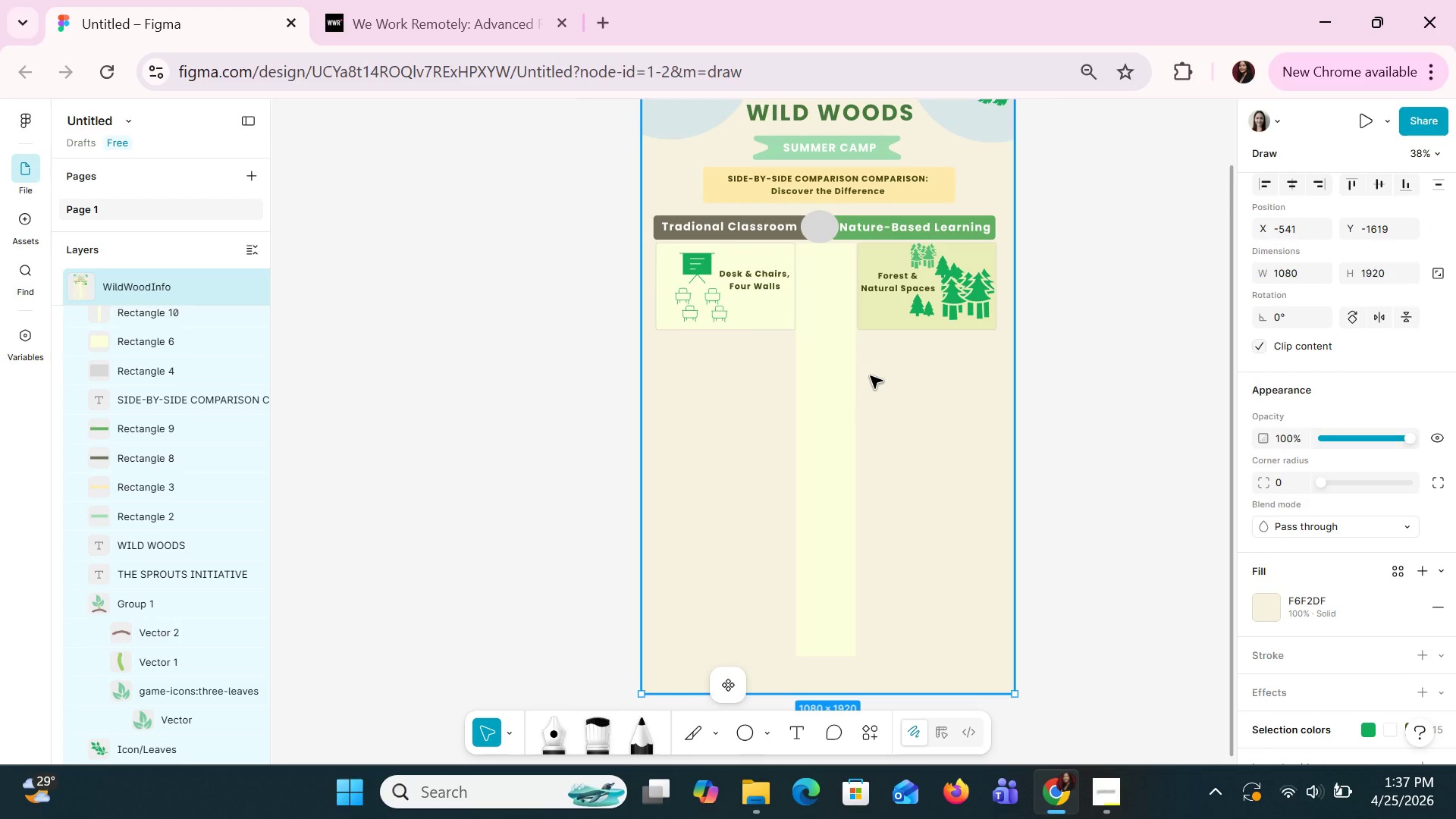 
key(Control+ControlLeft)
 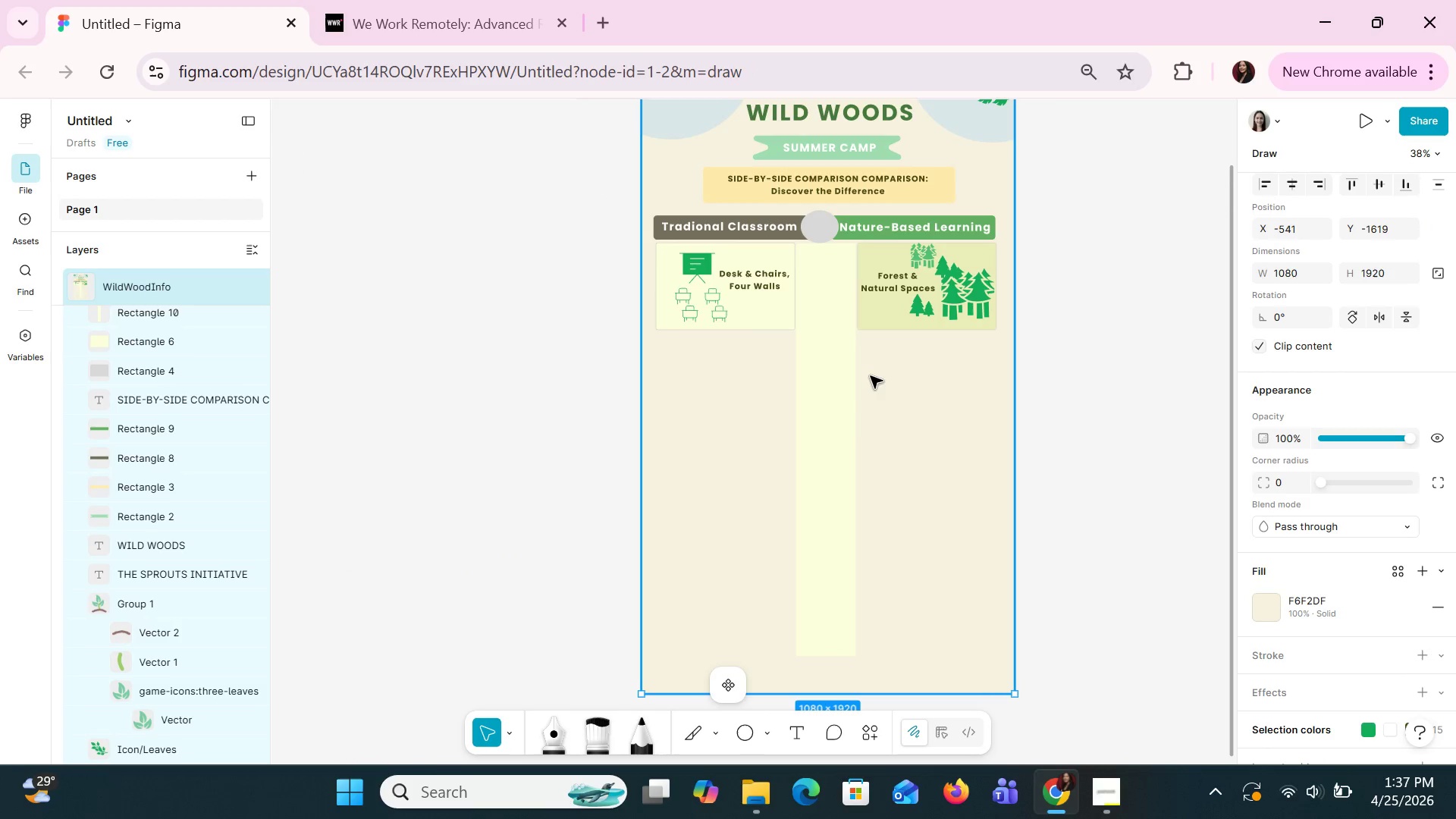 
key(Control+ControlLeft)
 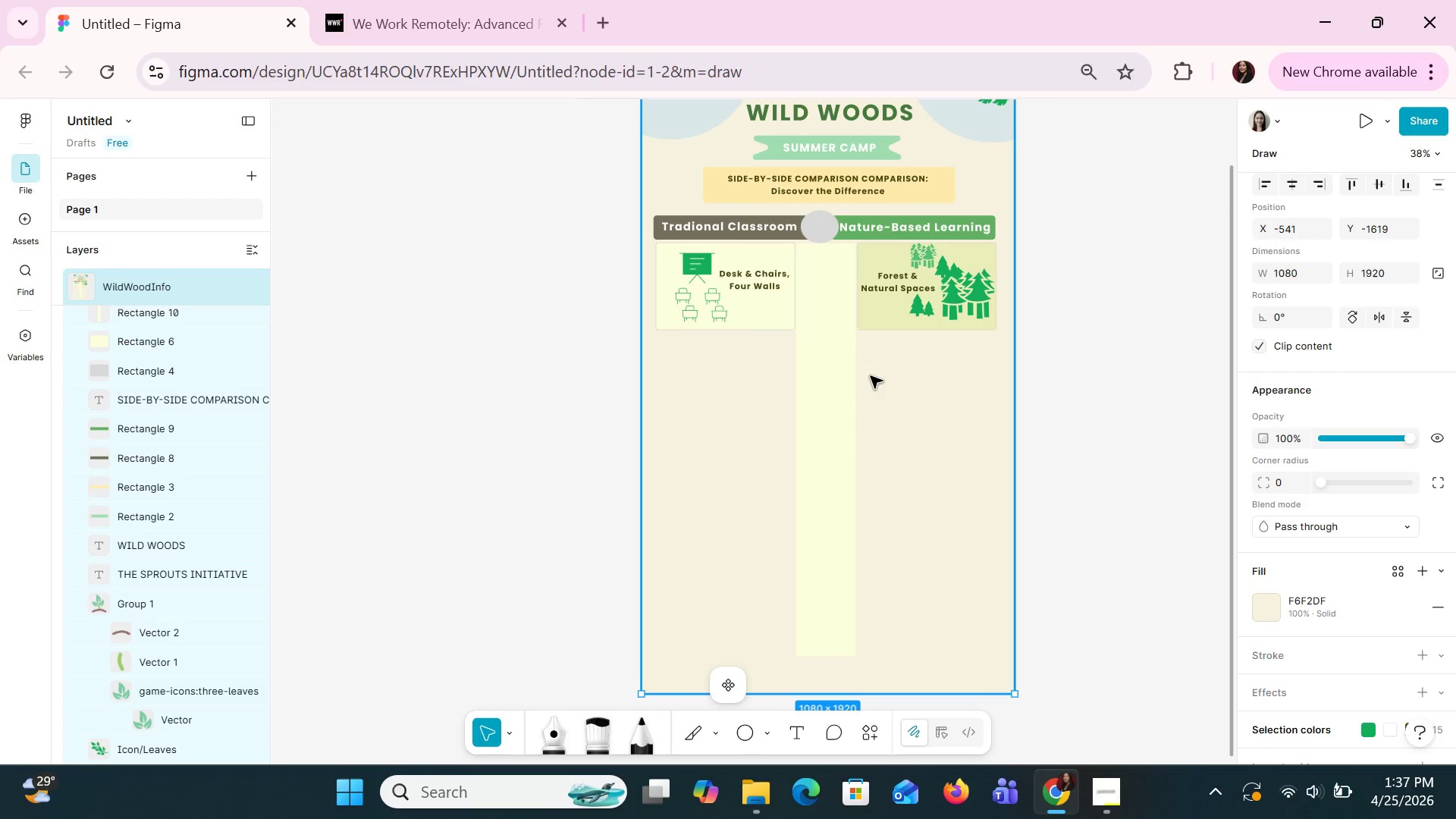 
key(Control+ControlLeft)
 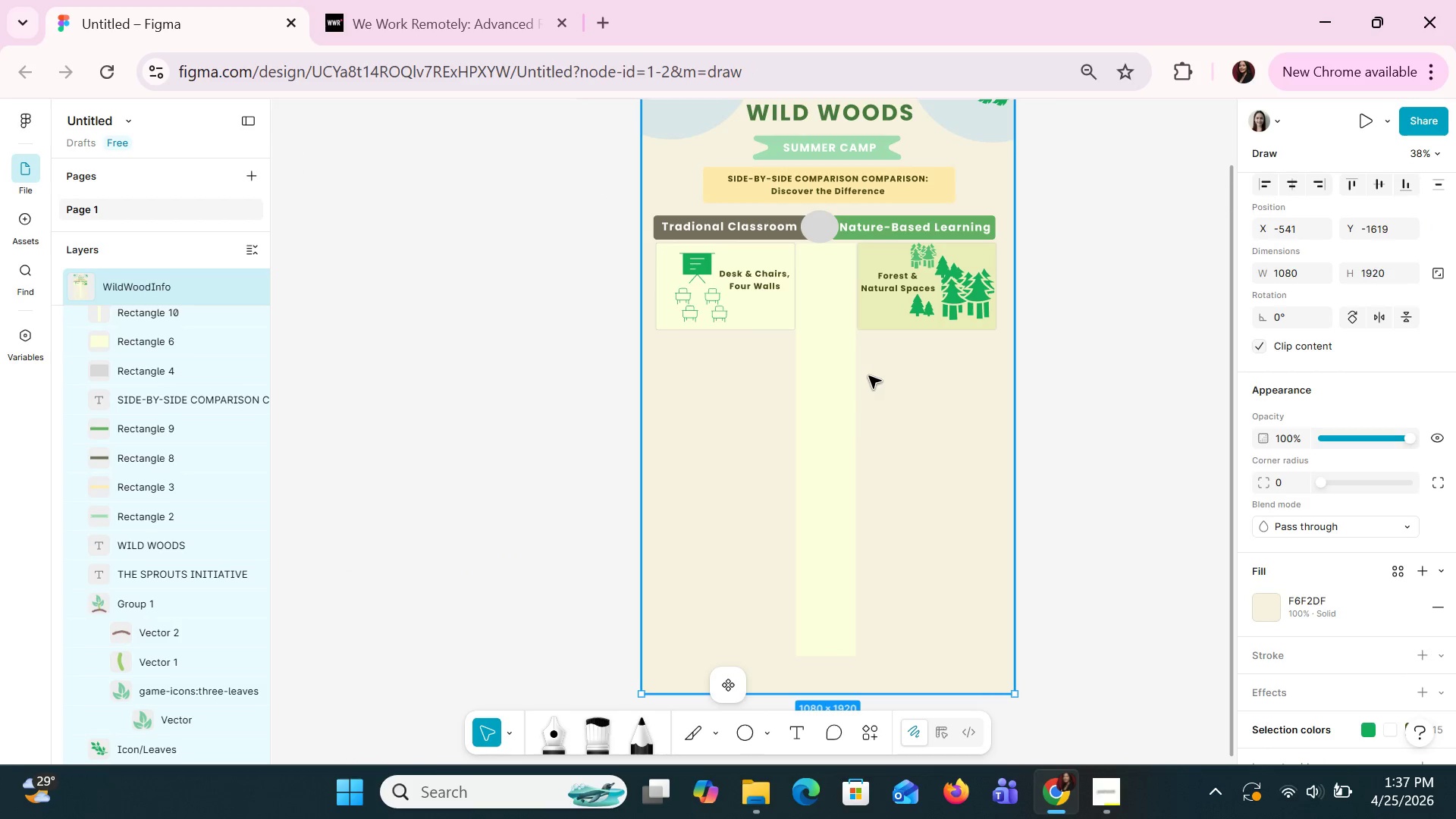 
key(Control+ControlLeft)
 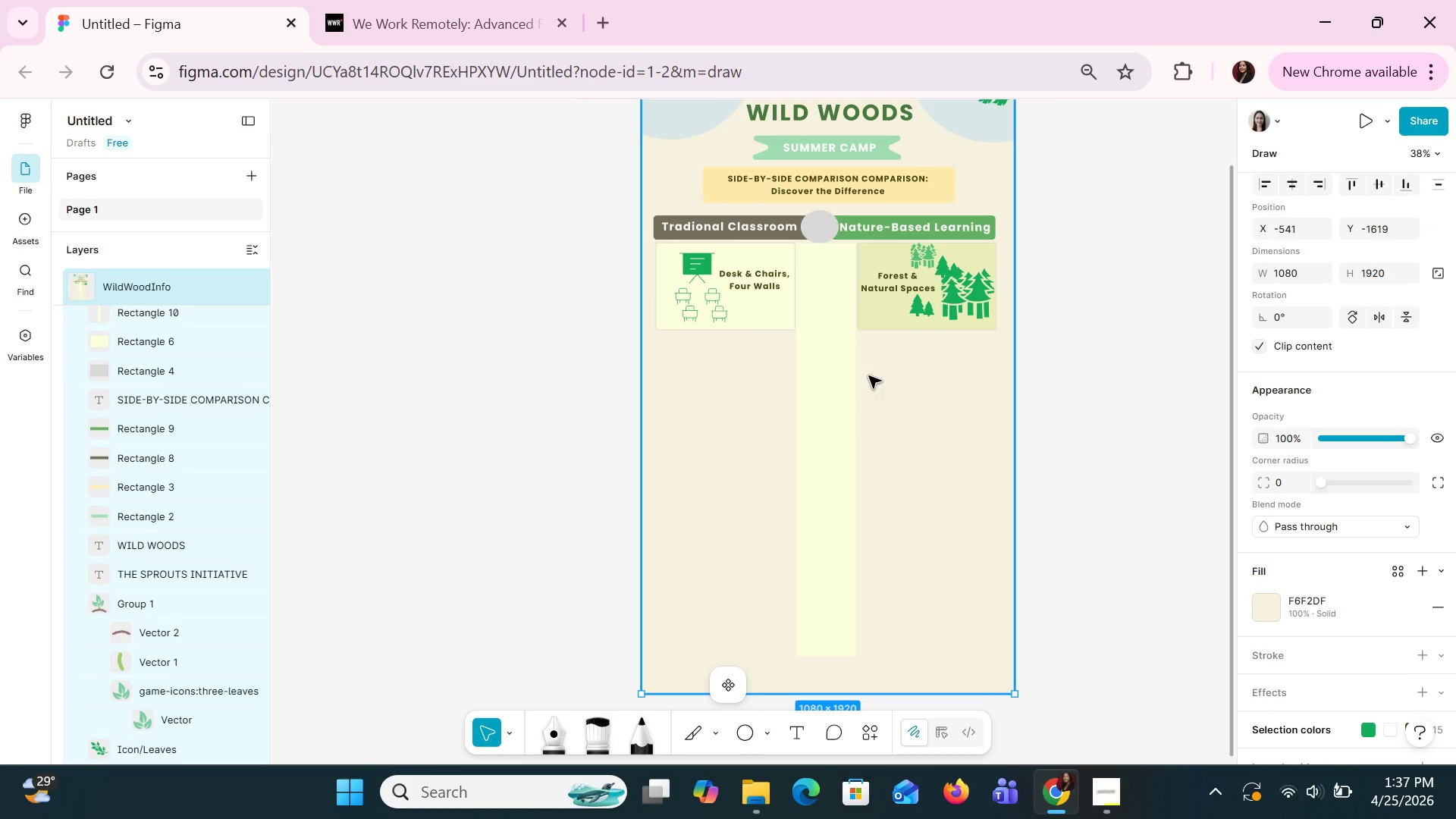 
key(Control+ControlLeft)
 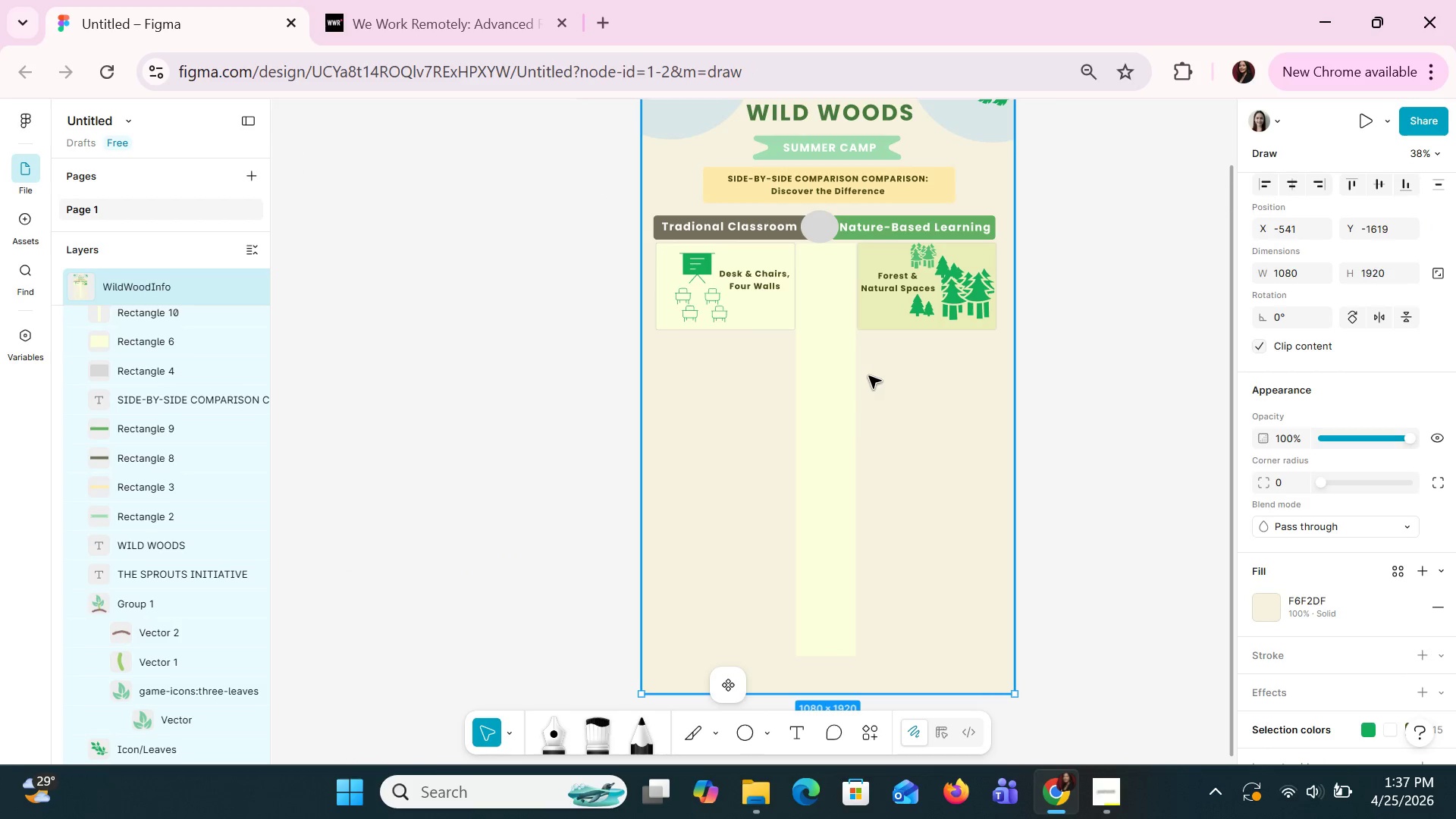 
key(Control+ControlLeft)
 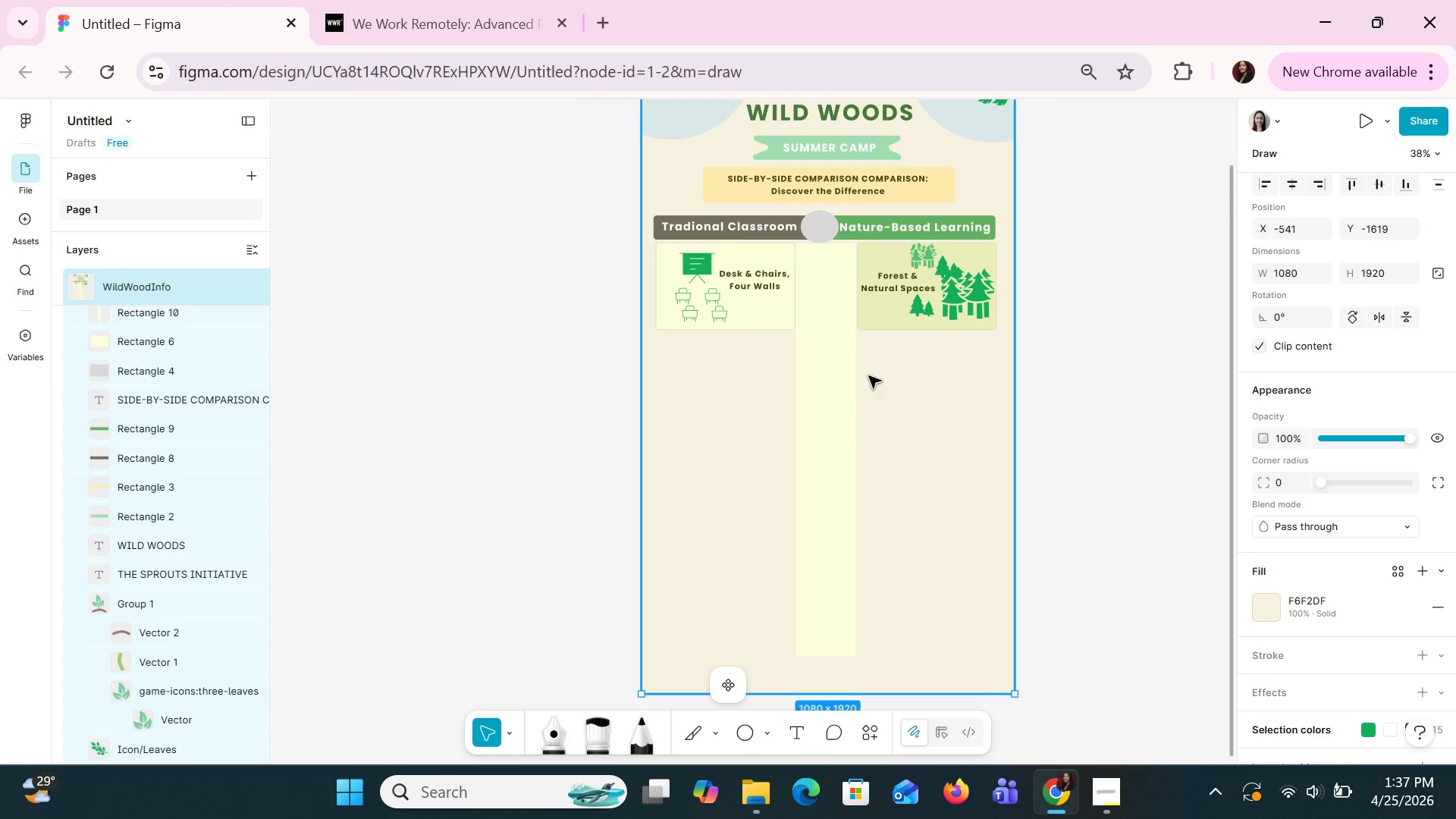 
key(Control+ControlLeft)
 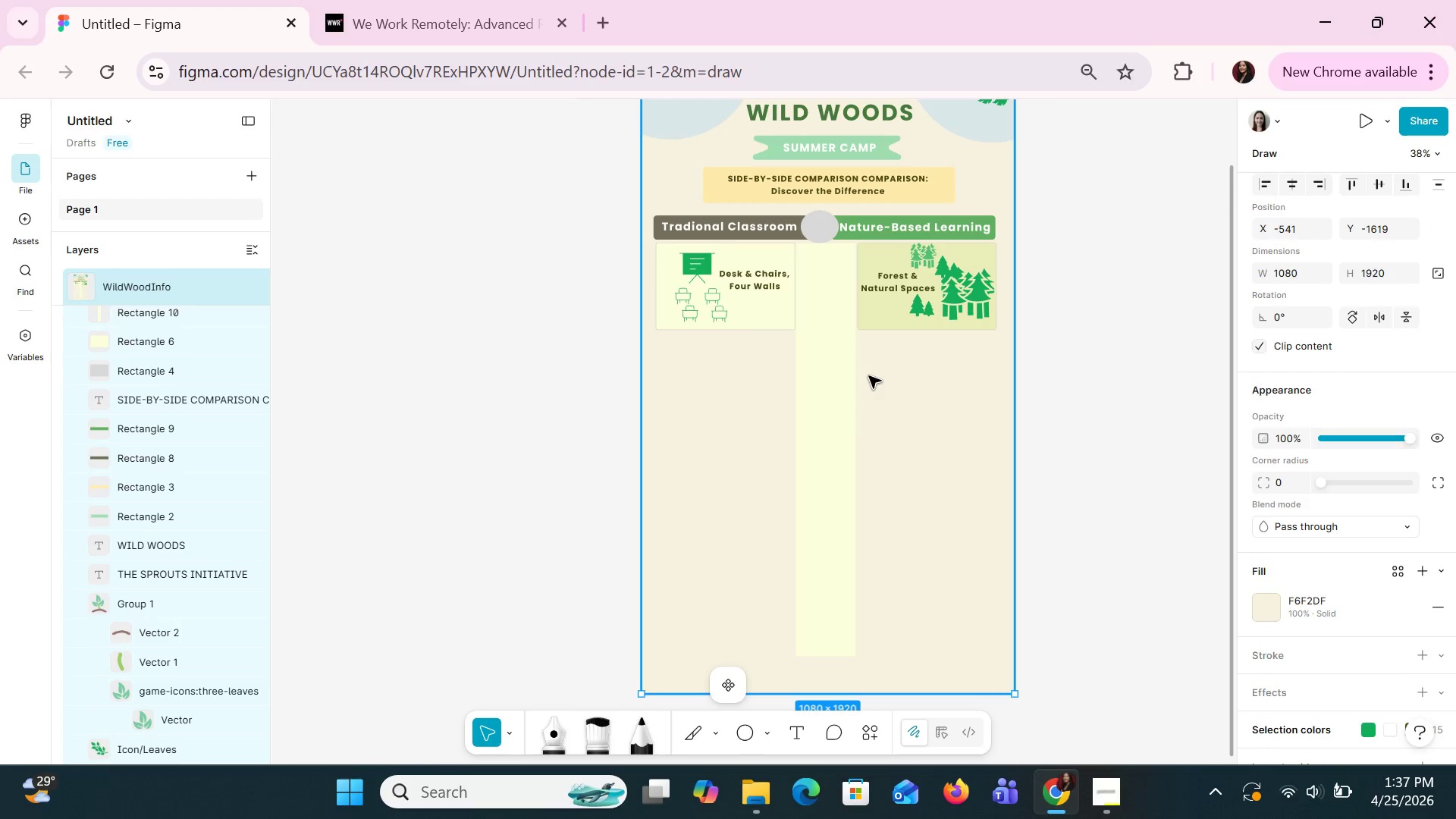 
key(Control+ControlLeft)
 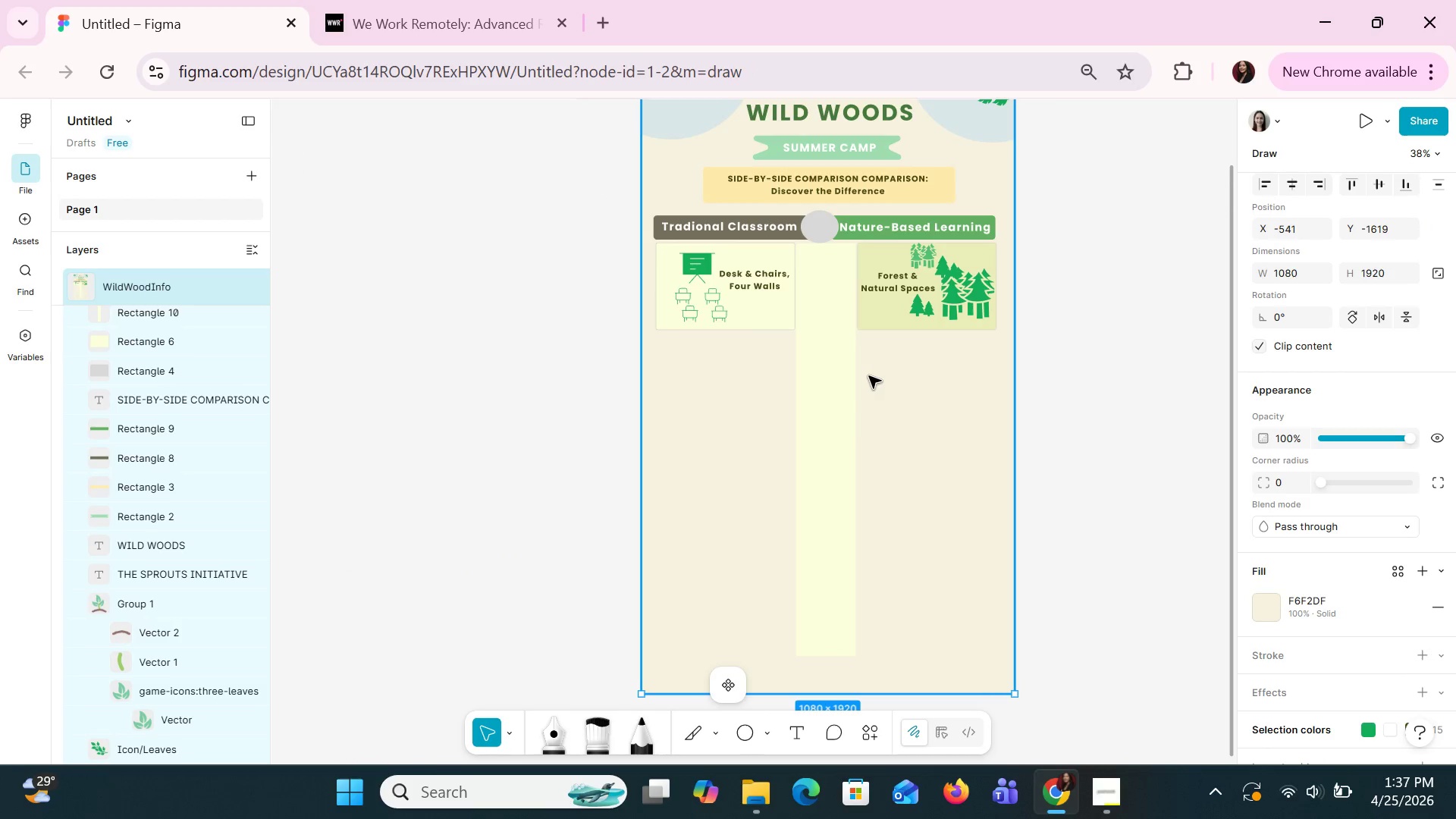 
key(Control+ControlLeft)
 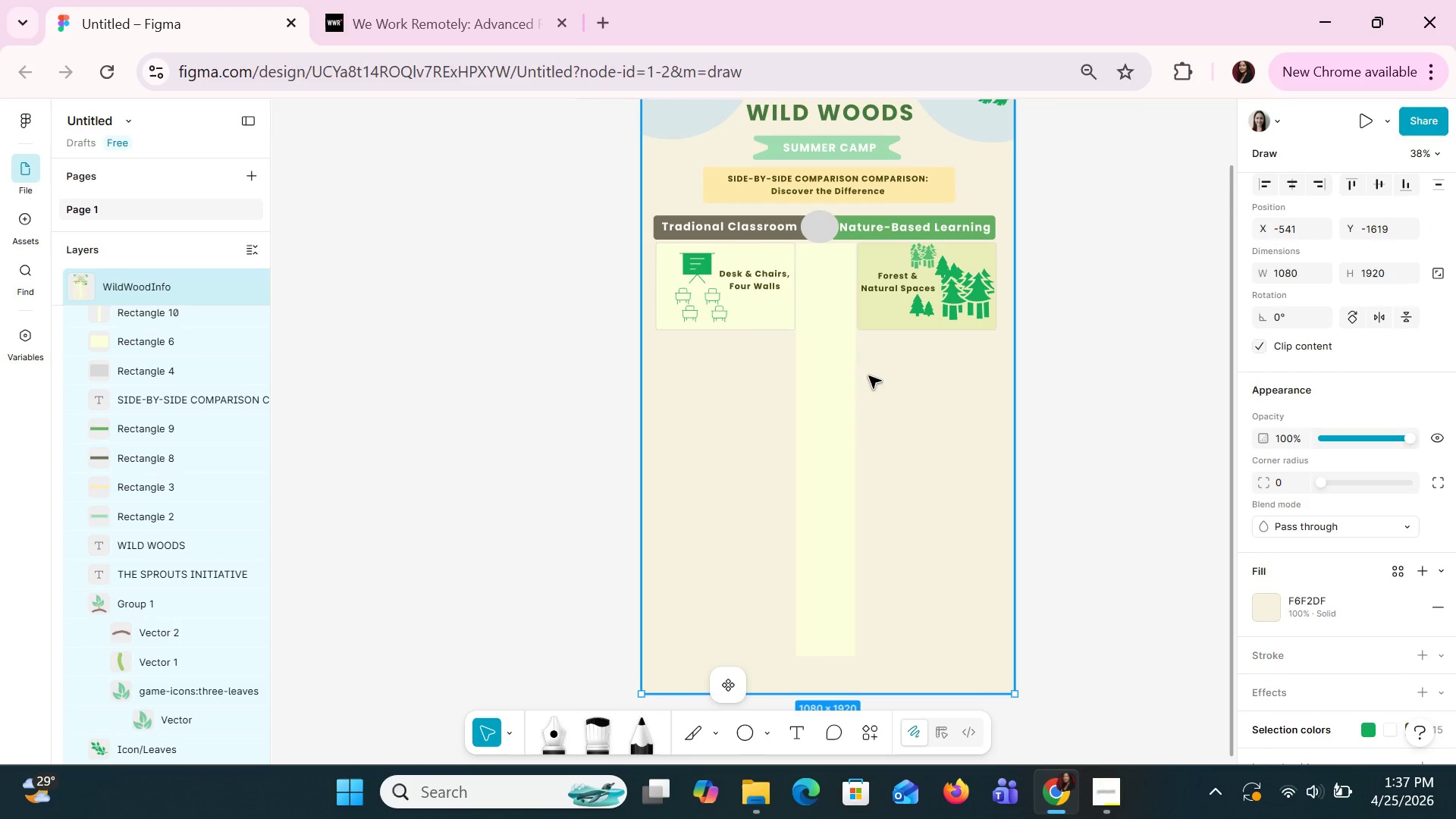 
key(Control+ControlLeft)
 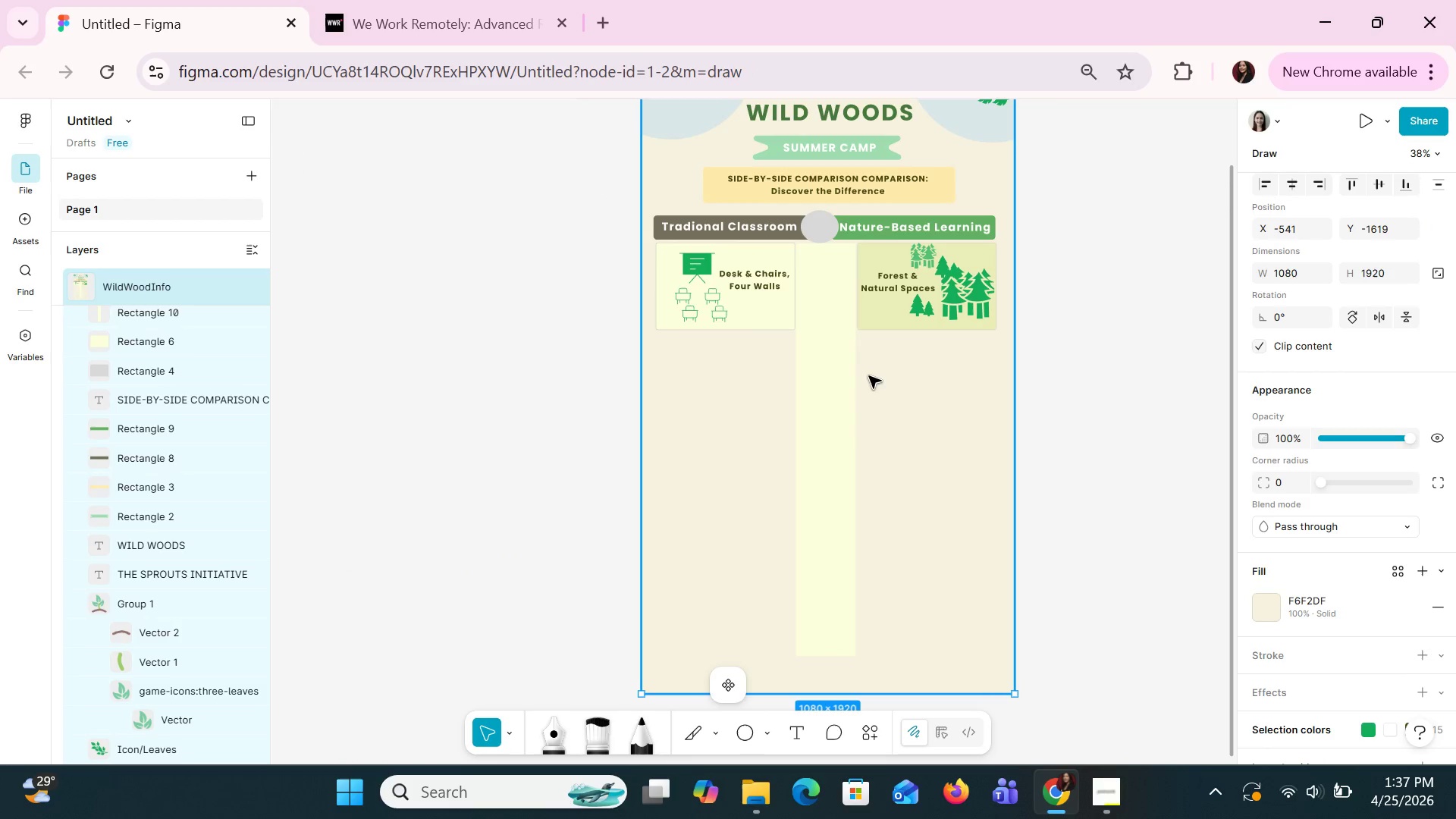 
wait(9.23)
 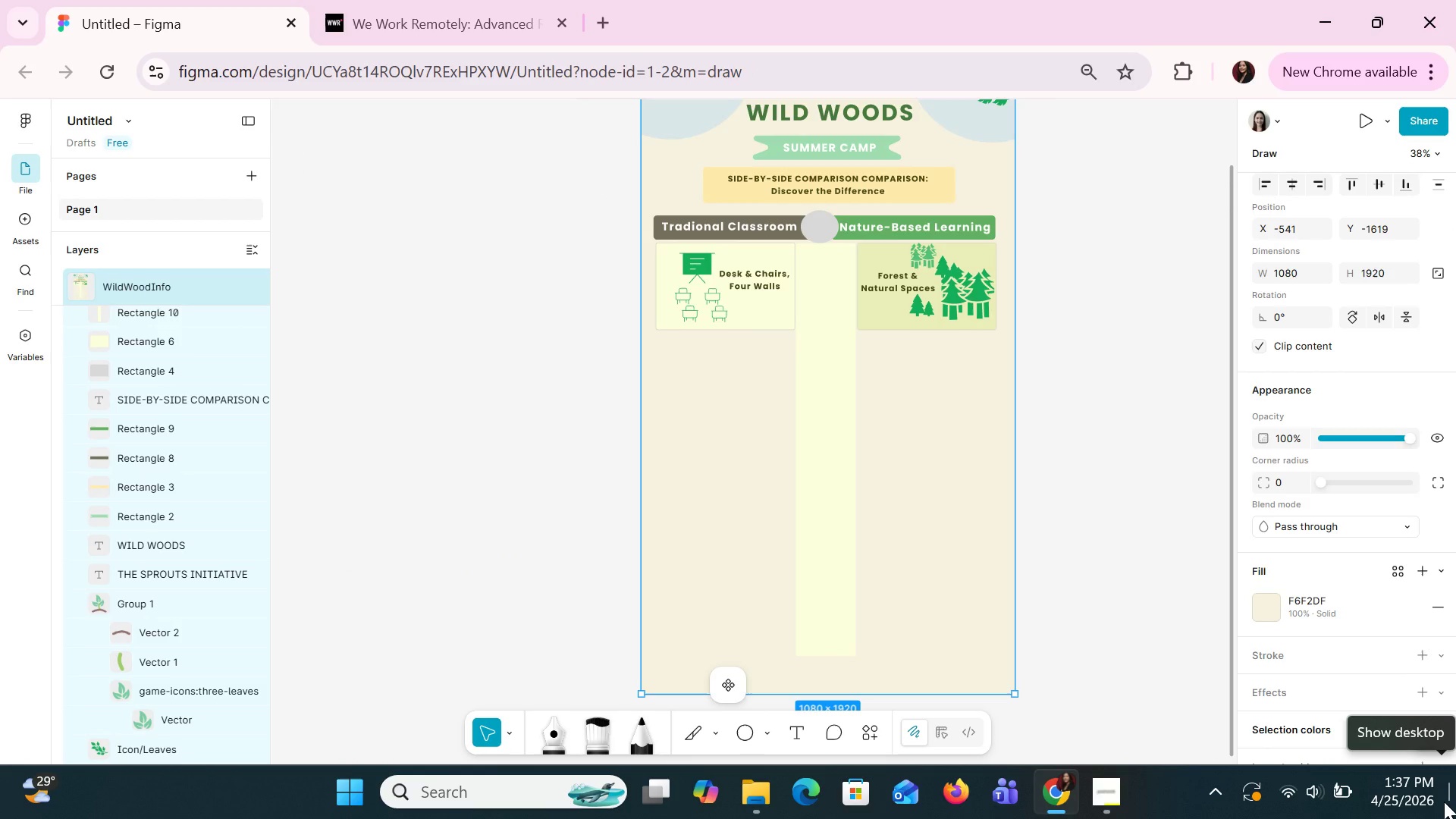 
left_click([701, 426])
 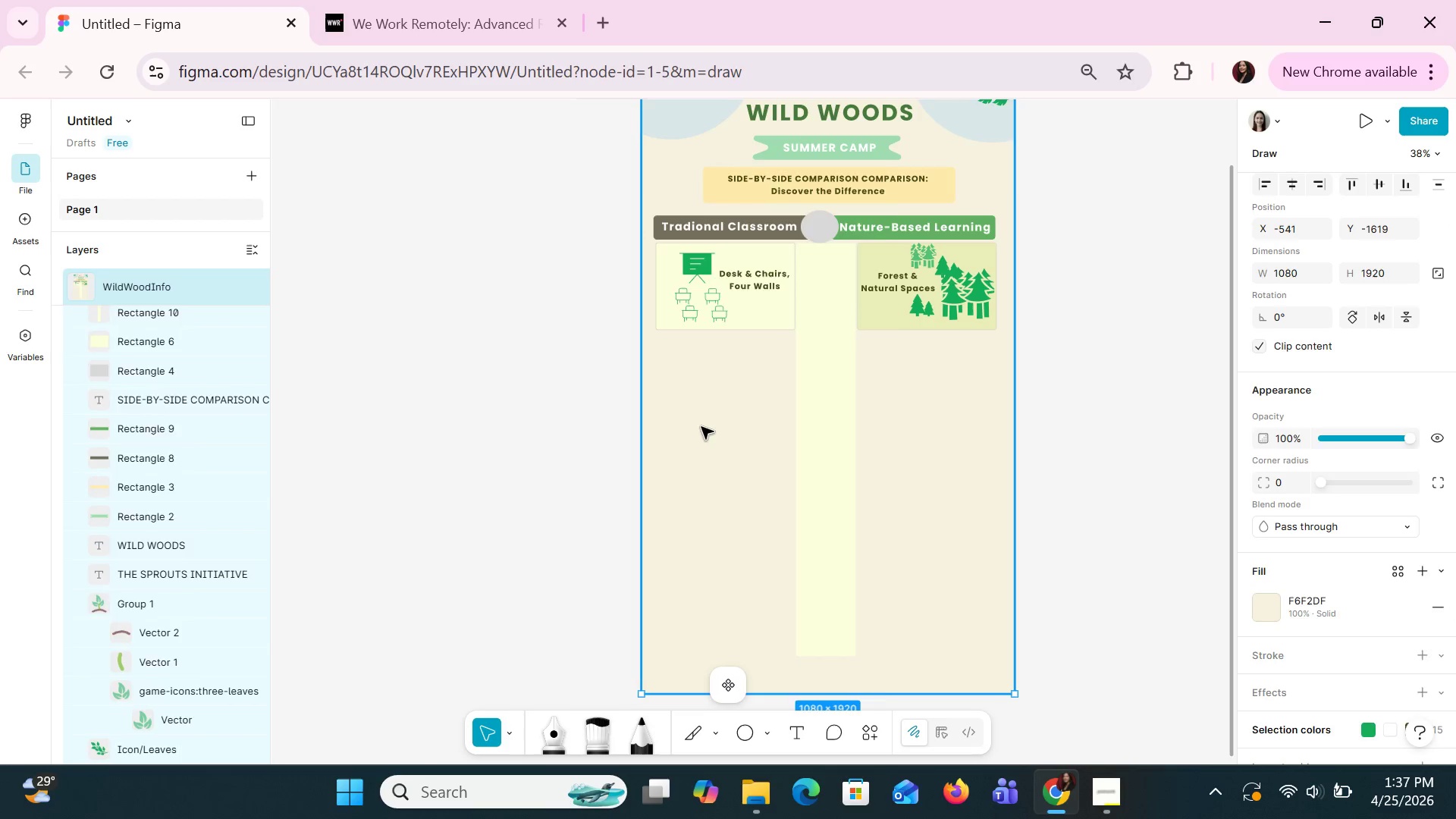 
right_click([701, 426])
 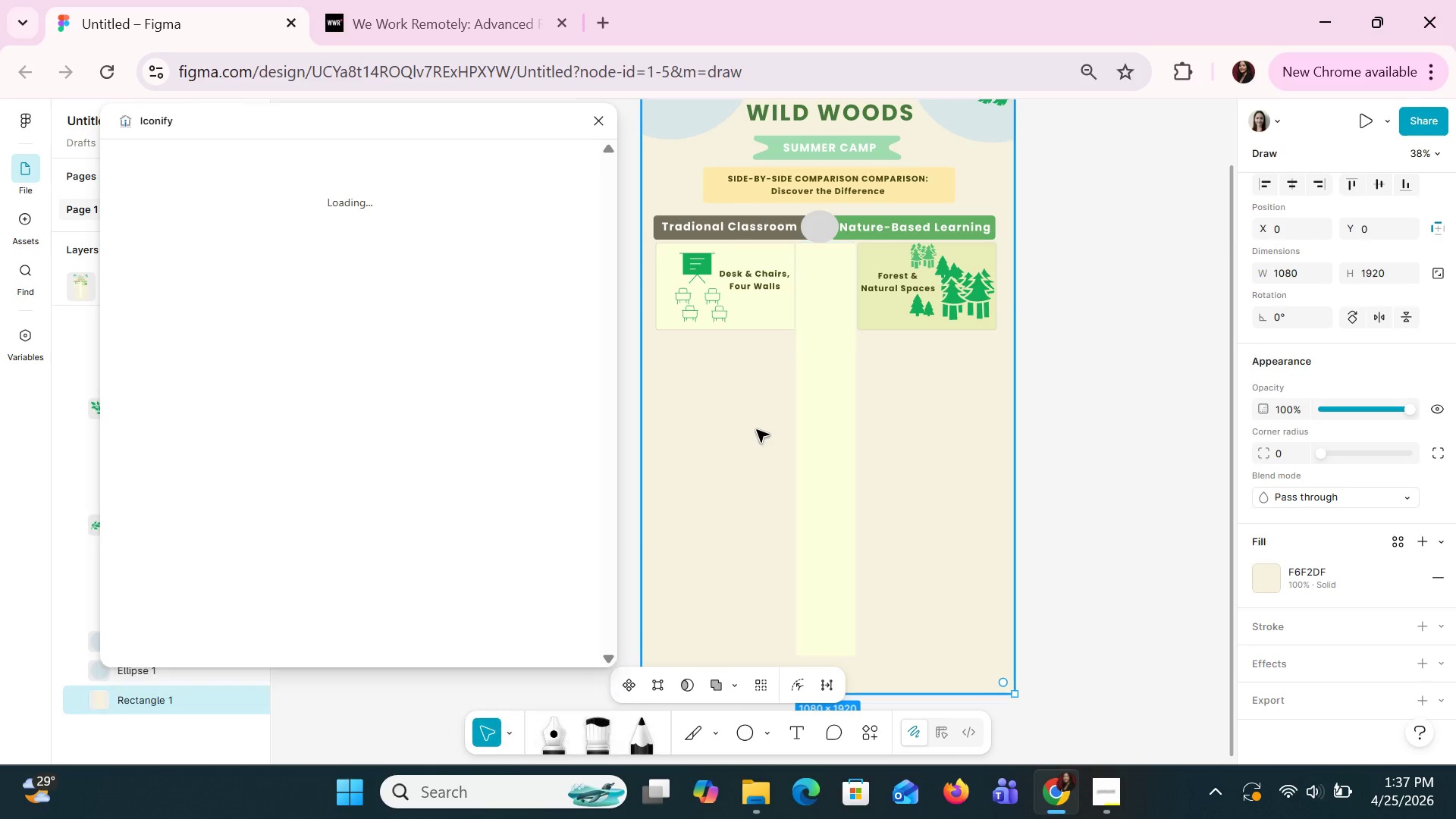 
wait(7.52)
 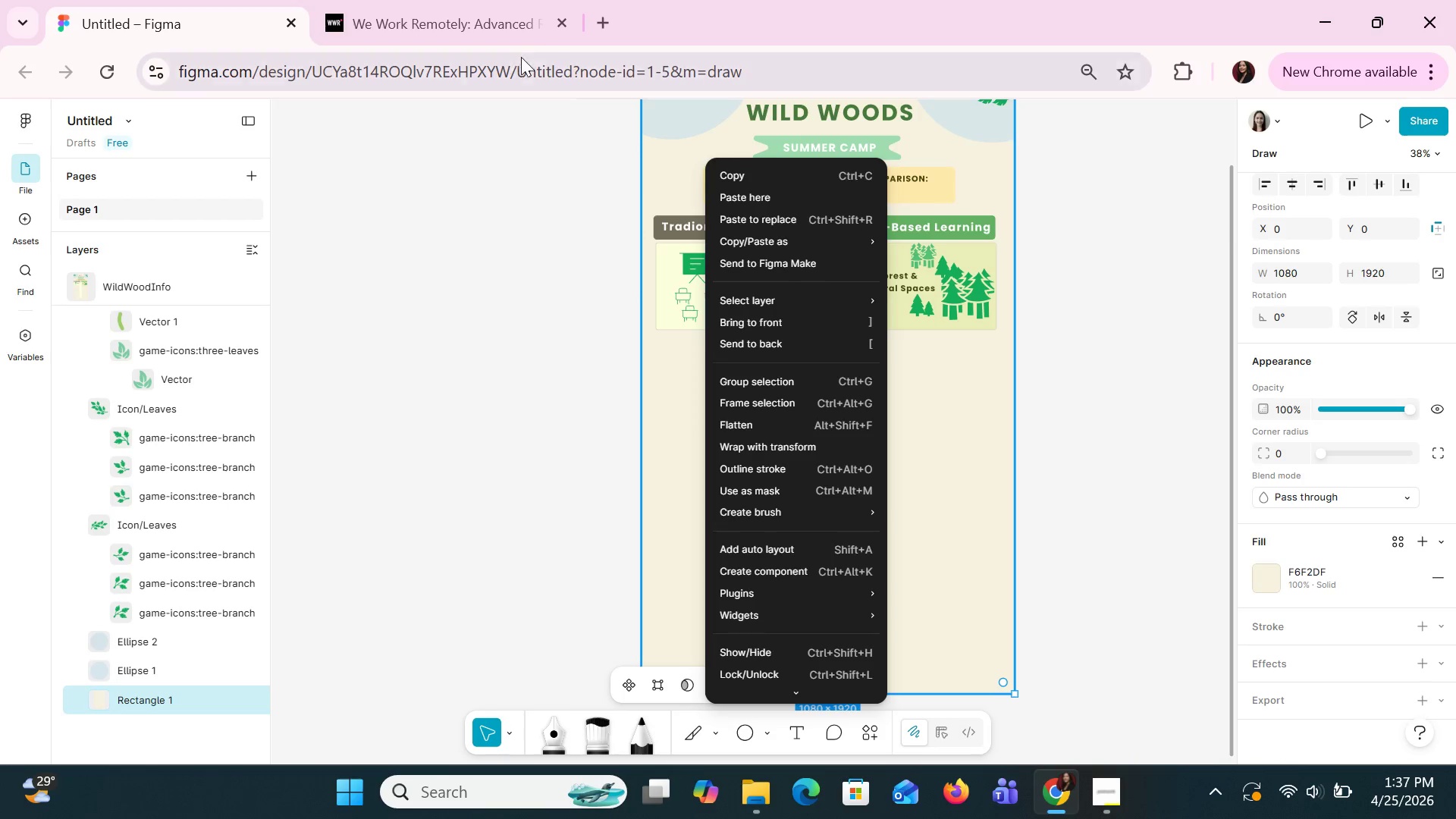 
type(home)
 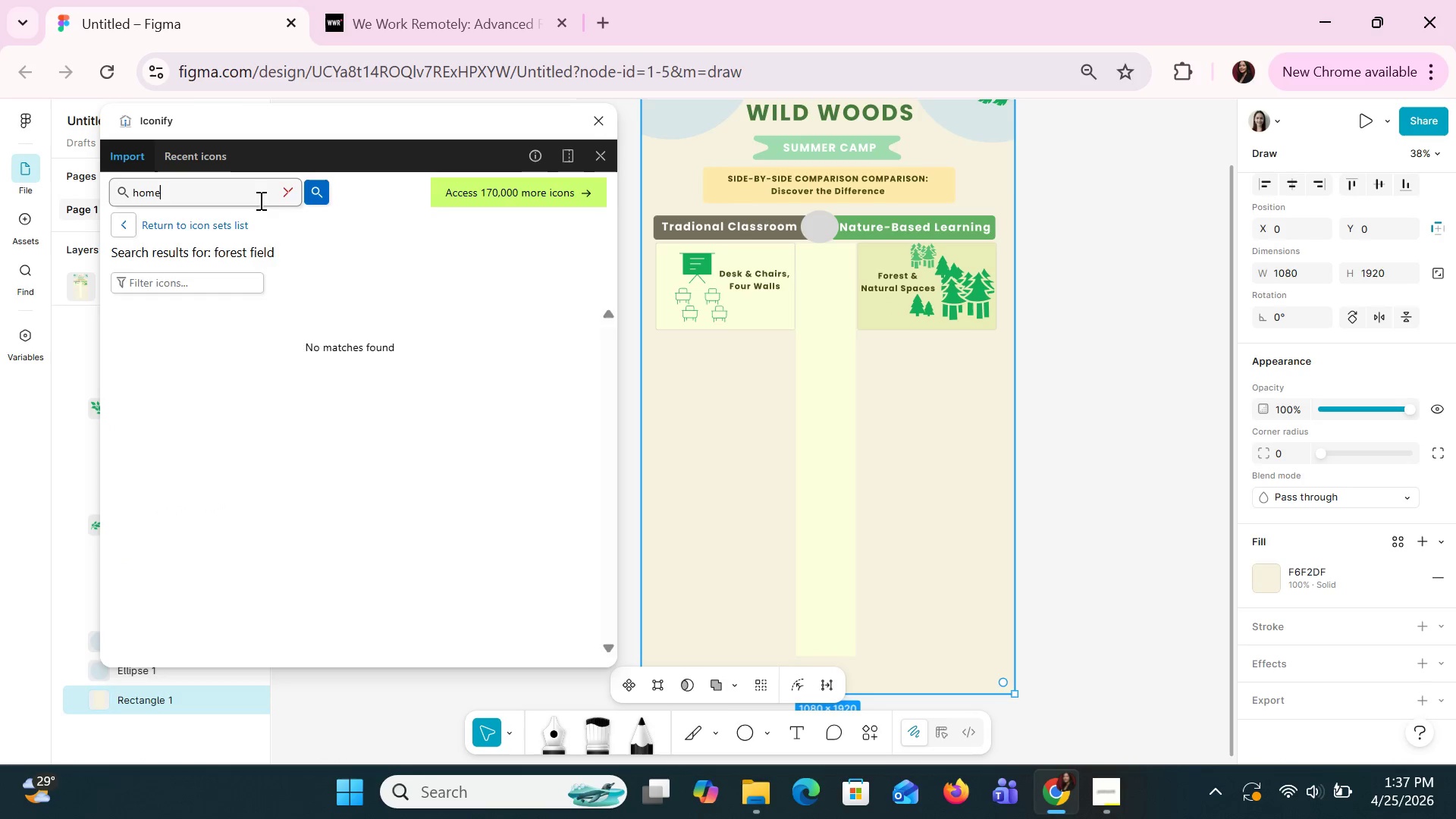 
key(Enter)
 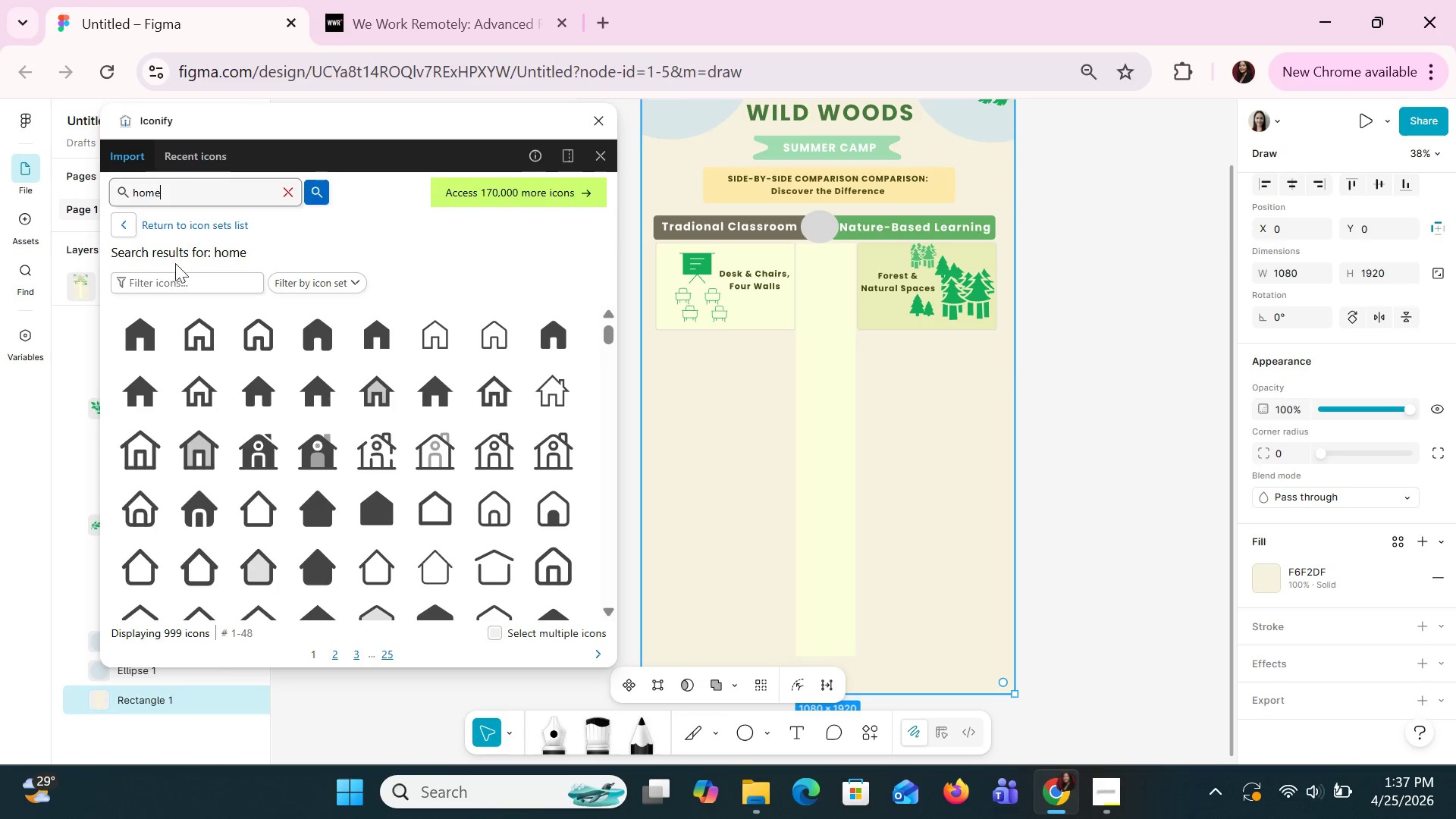 
left_click_drag(start_coordinate=[139, 340], to_coordinate=[701, 419])
 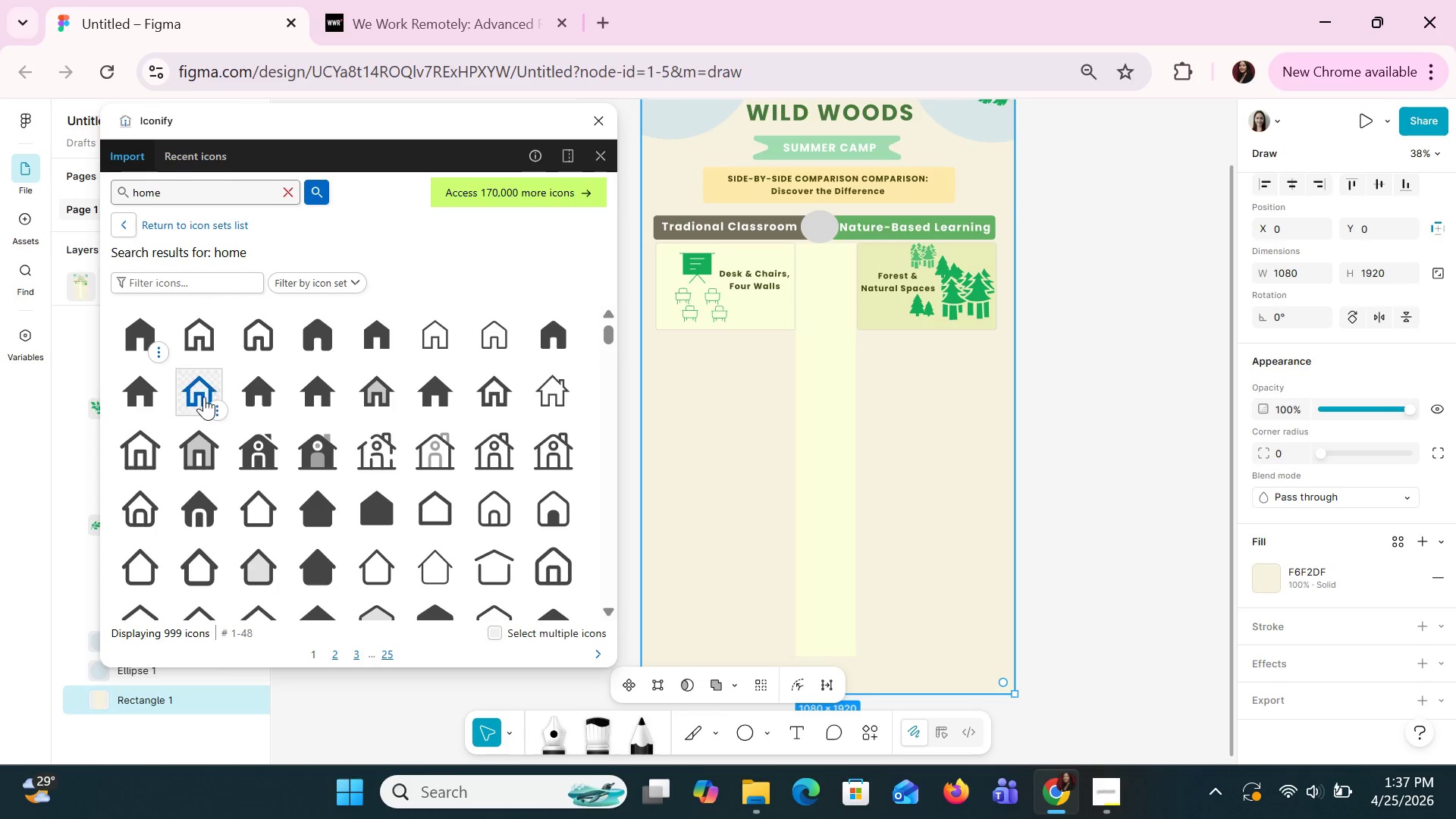 
wait(8.83)
 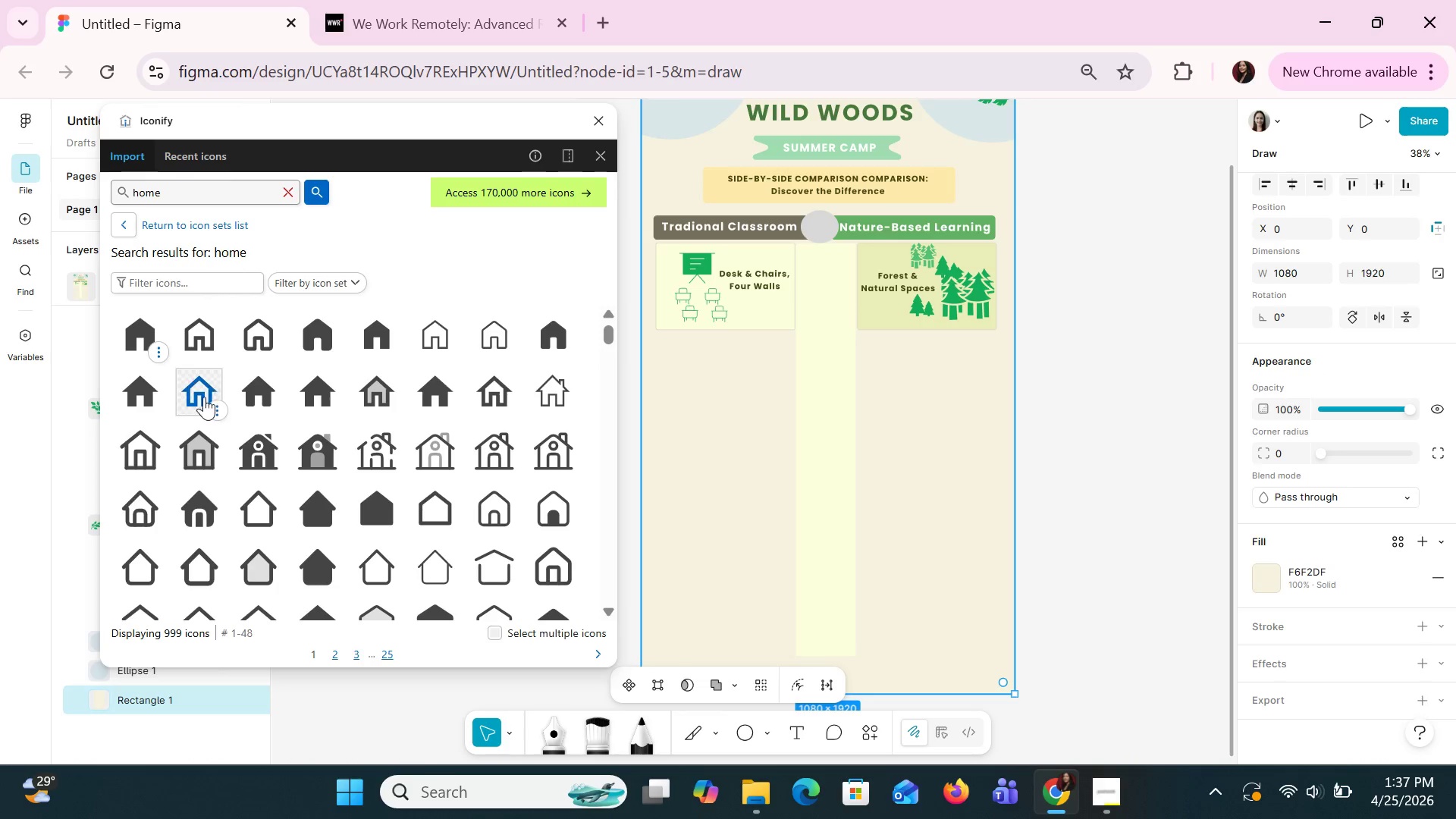 
mouse_move([255, 16])
 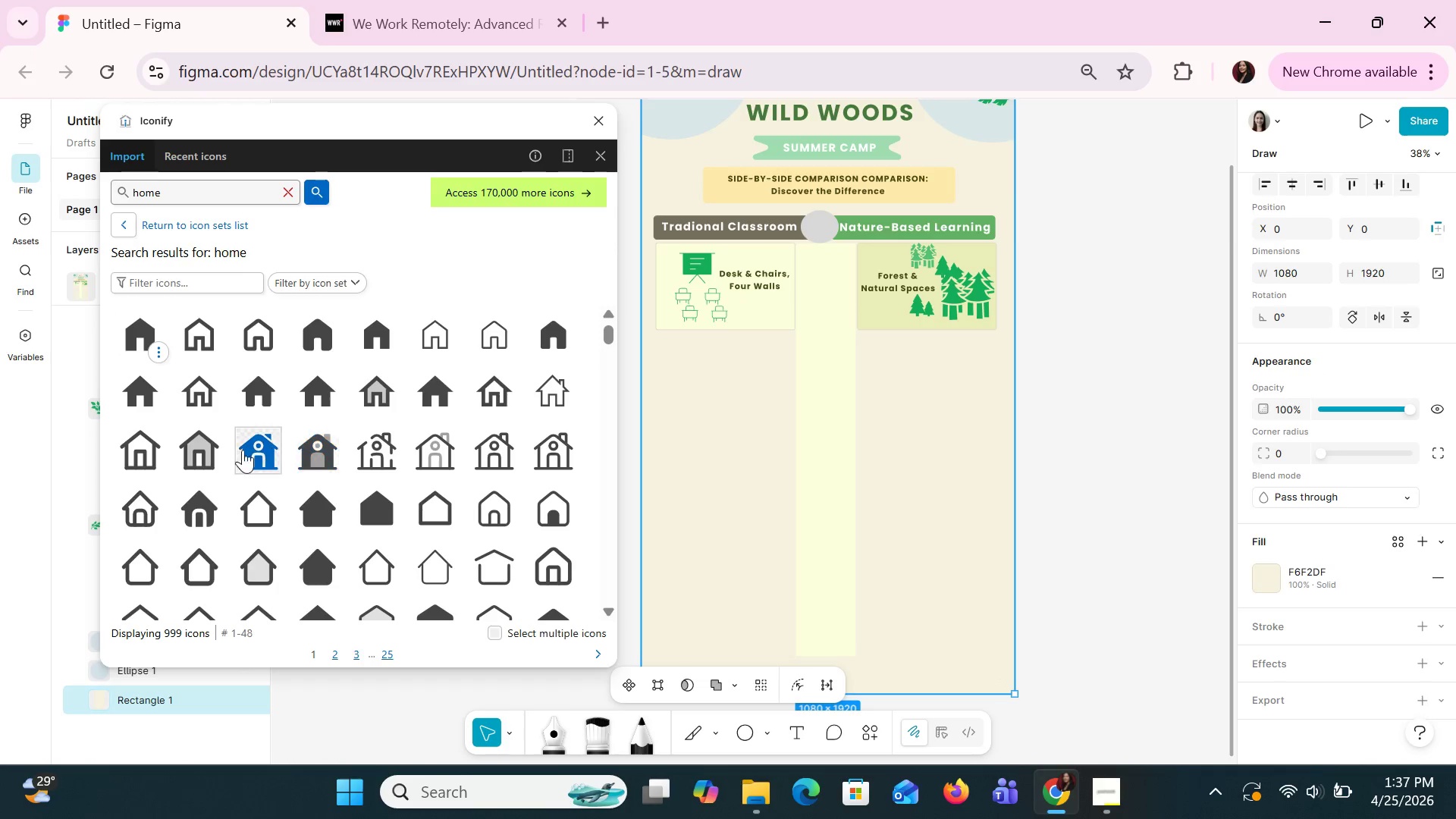 
left_click([140, 404])
 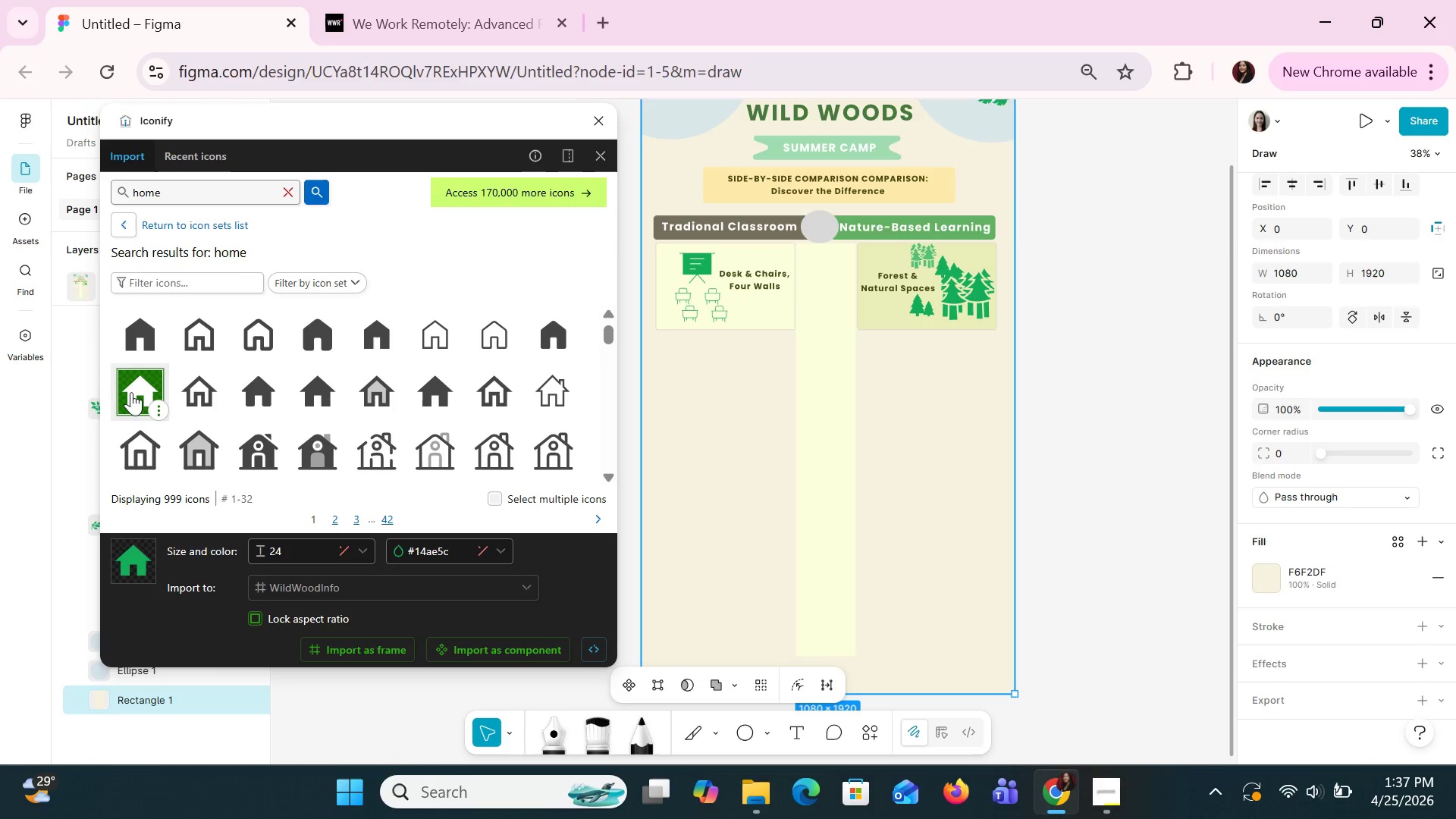 
left_click_drag(start_coordinate=[131, 392], to_coordinate=[434, 402])
 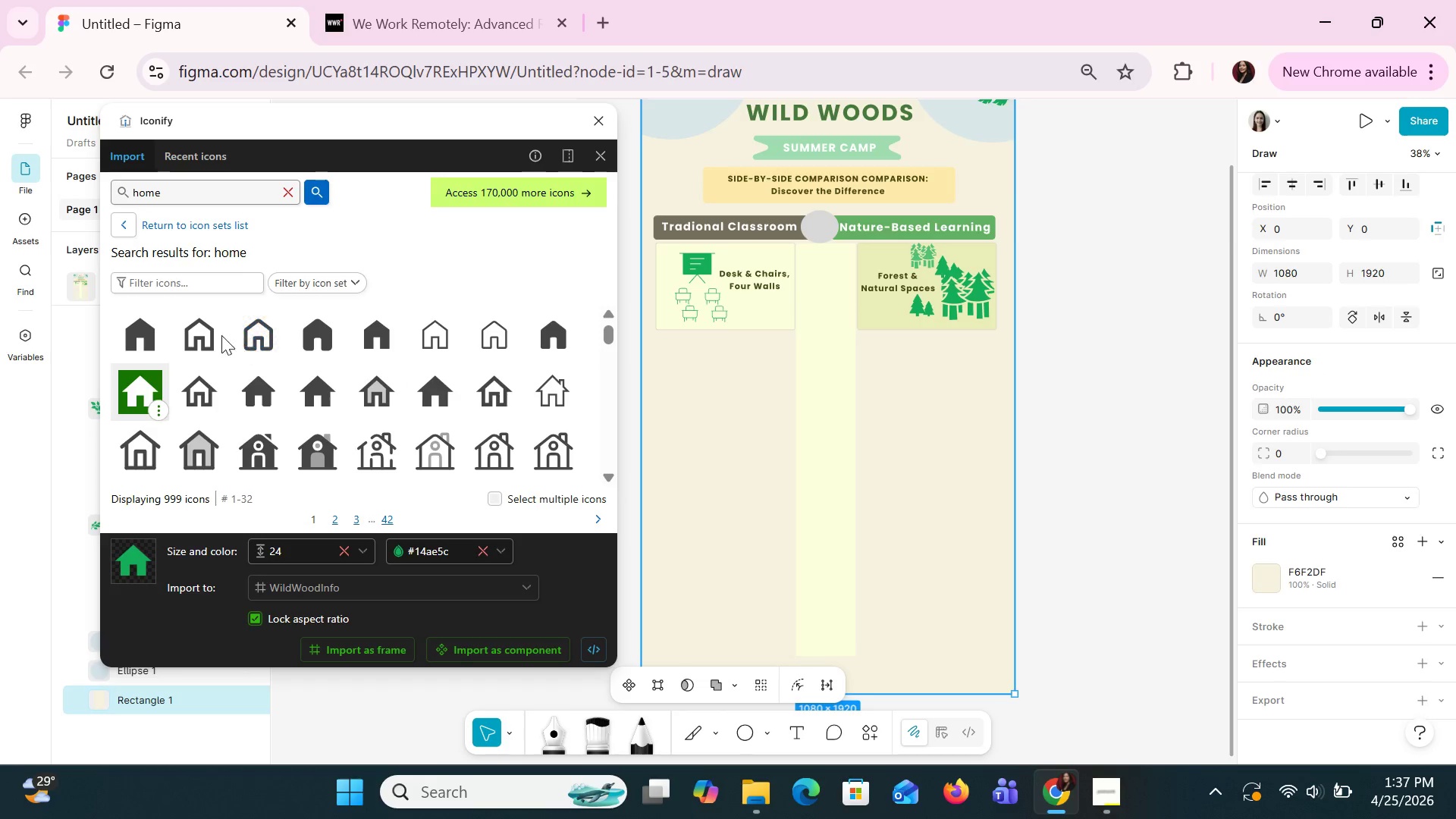 
left_click([202, 326])
 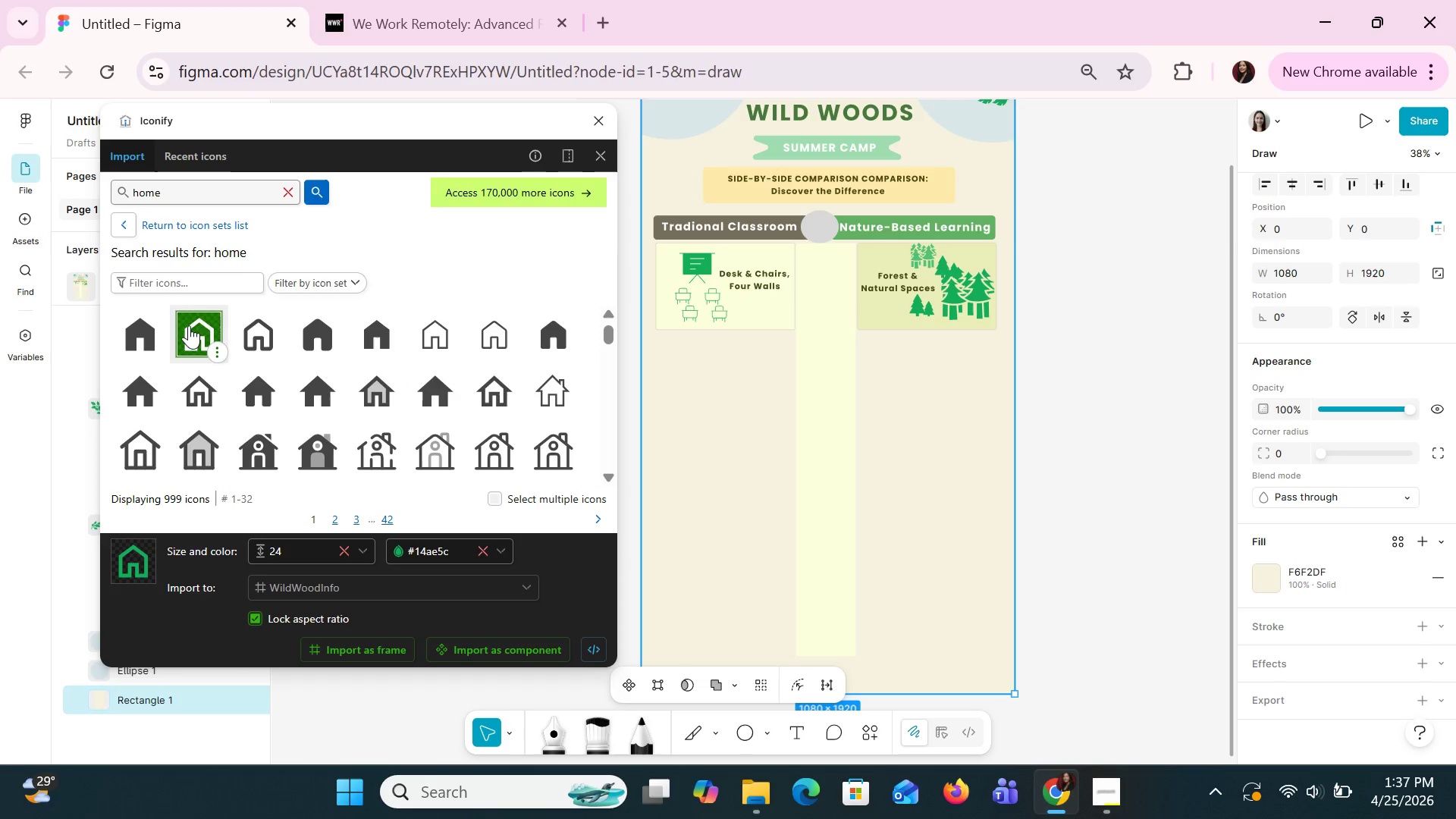 
left_click_drag(start_coordinate=[186, 327], to_coordinate=[206, 343])
 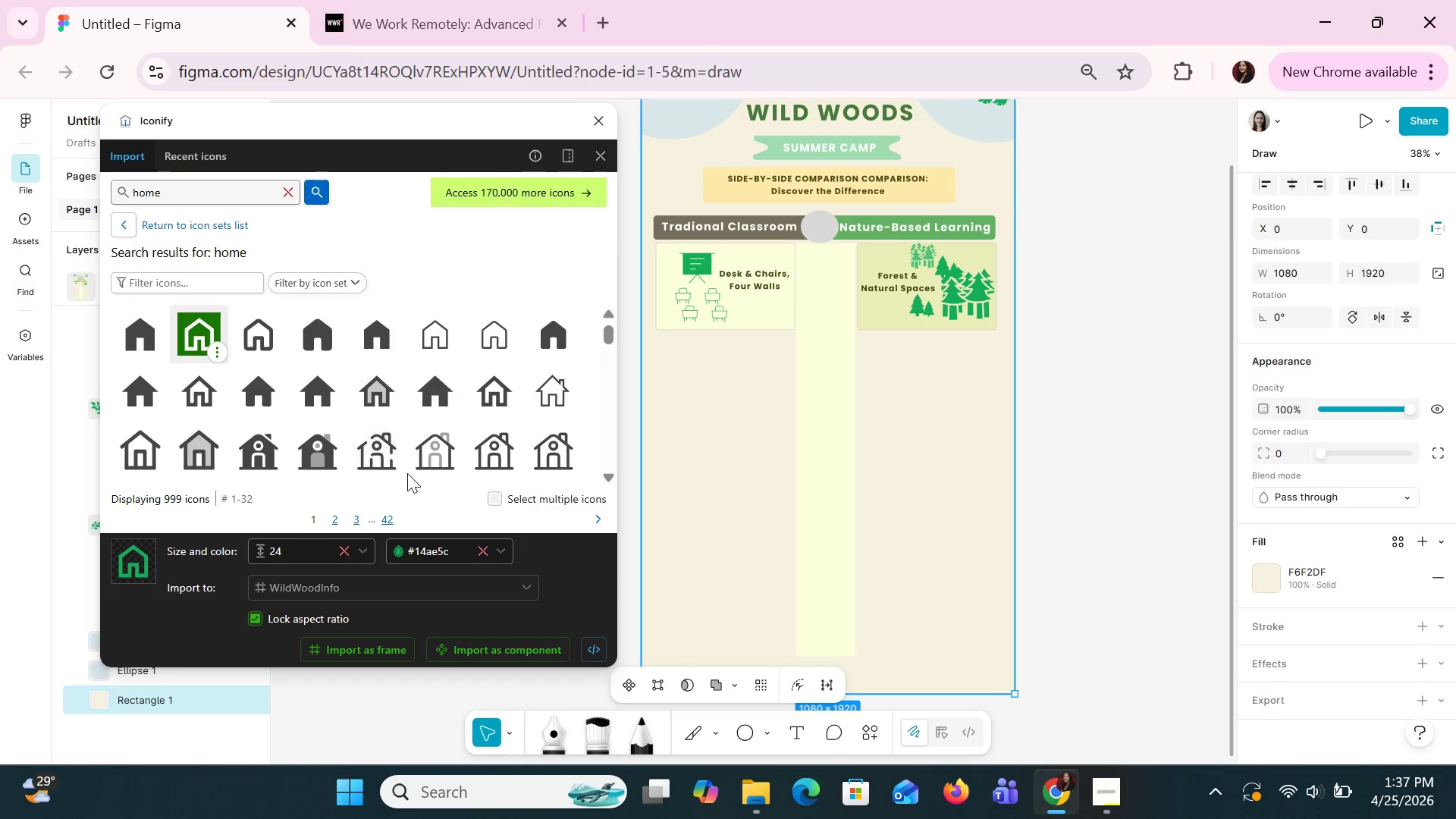 
scroll: coordinate [452, 410], scroll_direction: down, amount: 2.0
 